 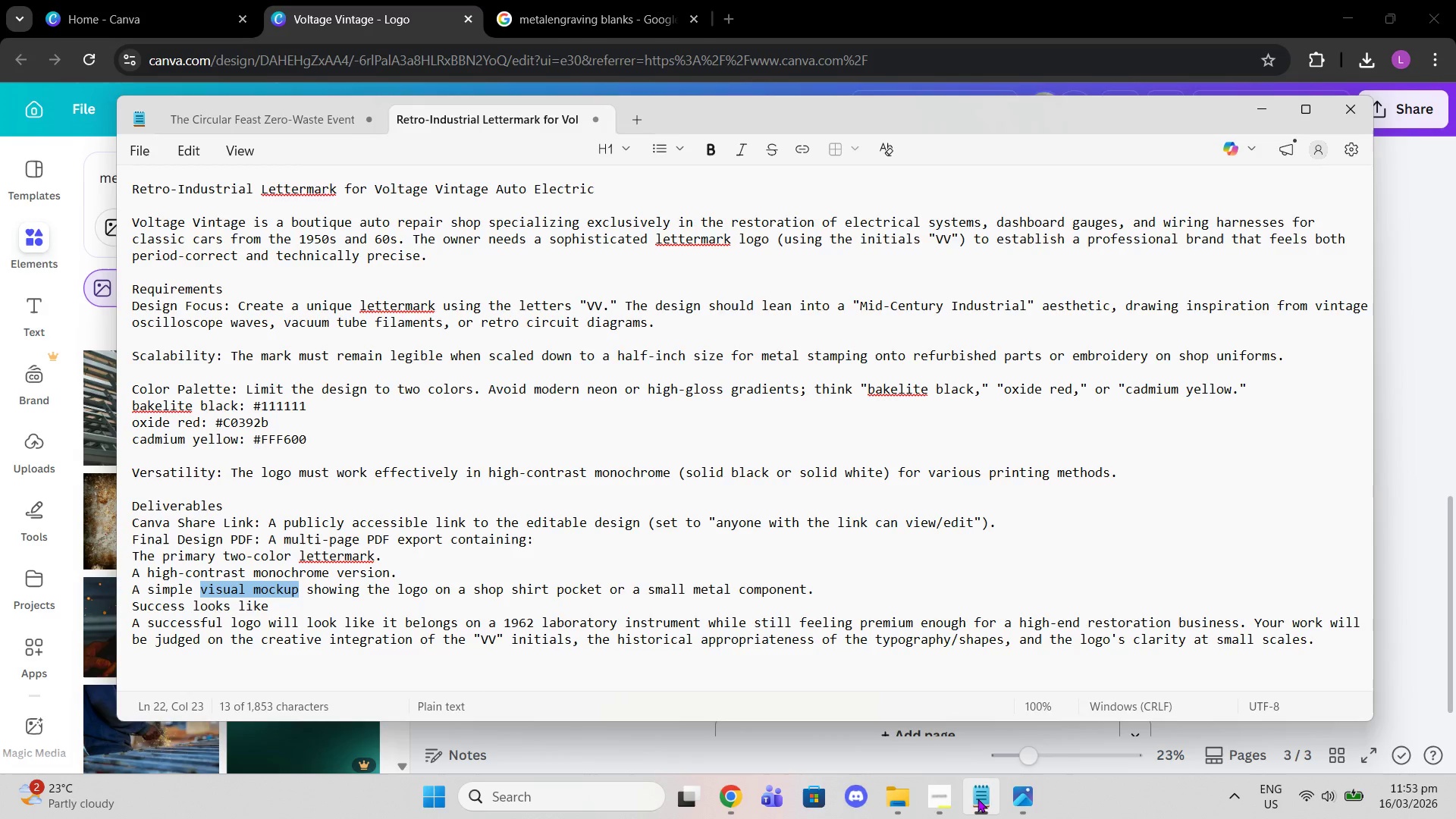 
left_click([301, 457])
 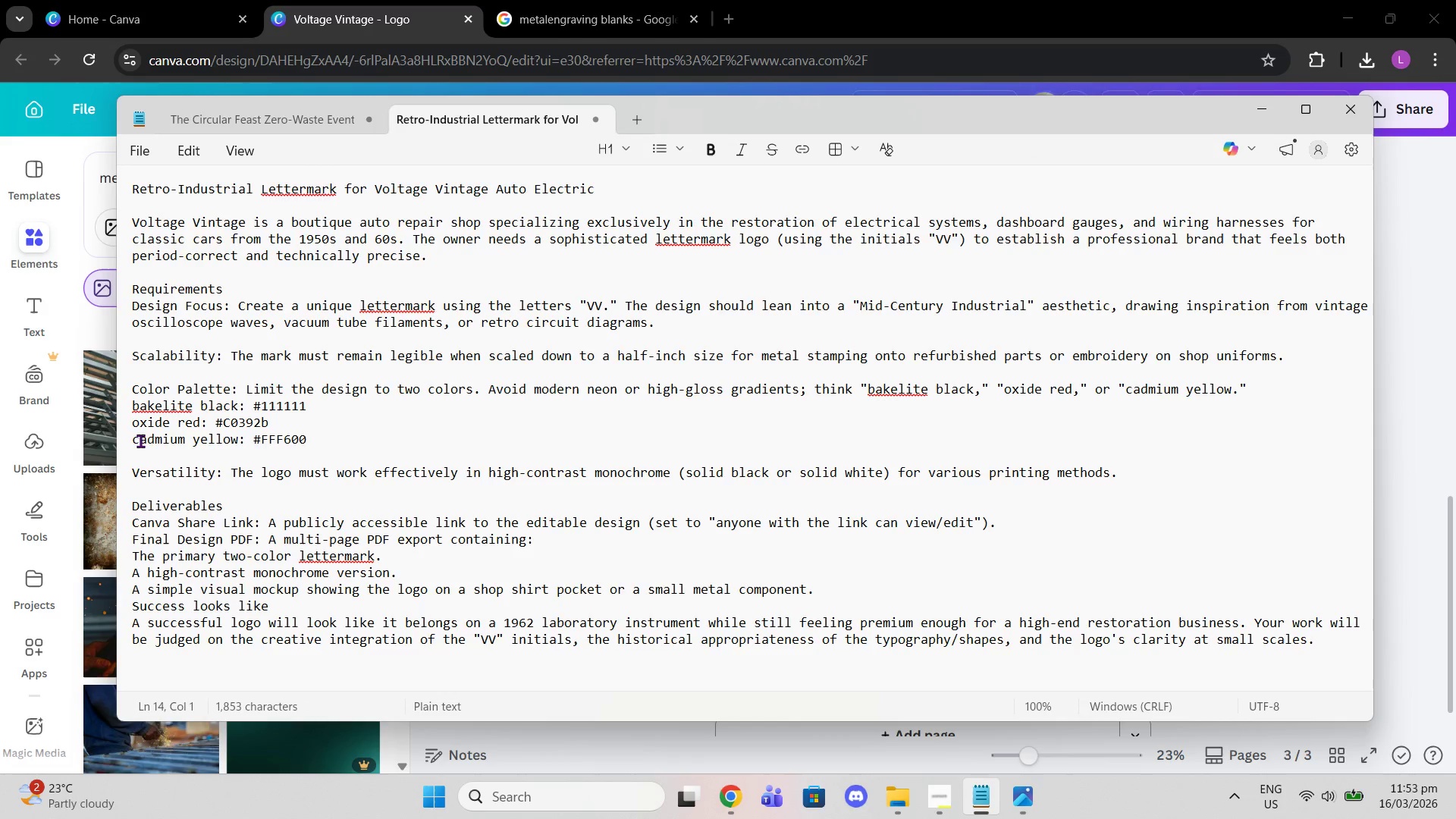 
left_click_drag(start_coordinate=[130, 441], to_coordinate=[262, 438])
 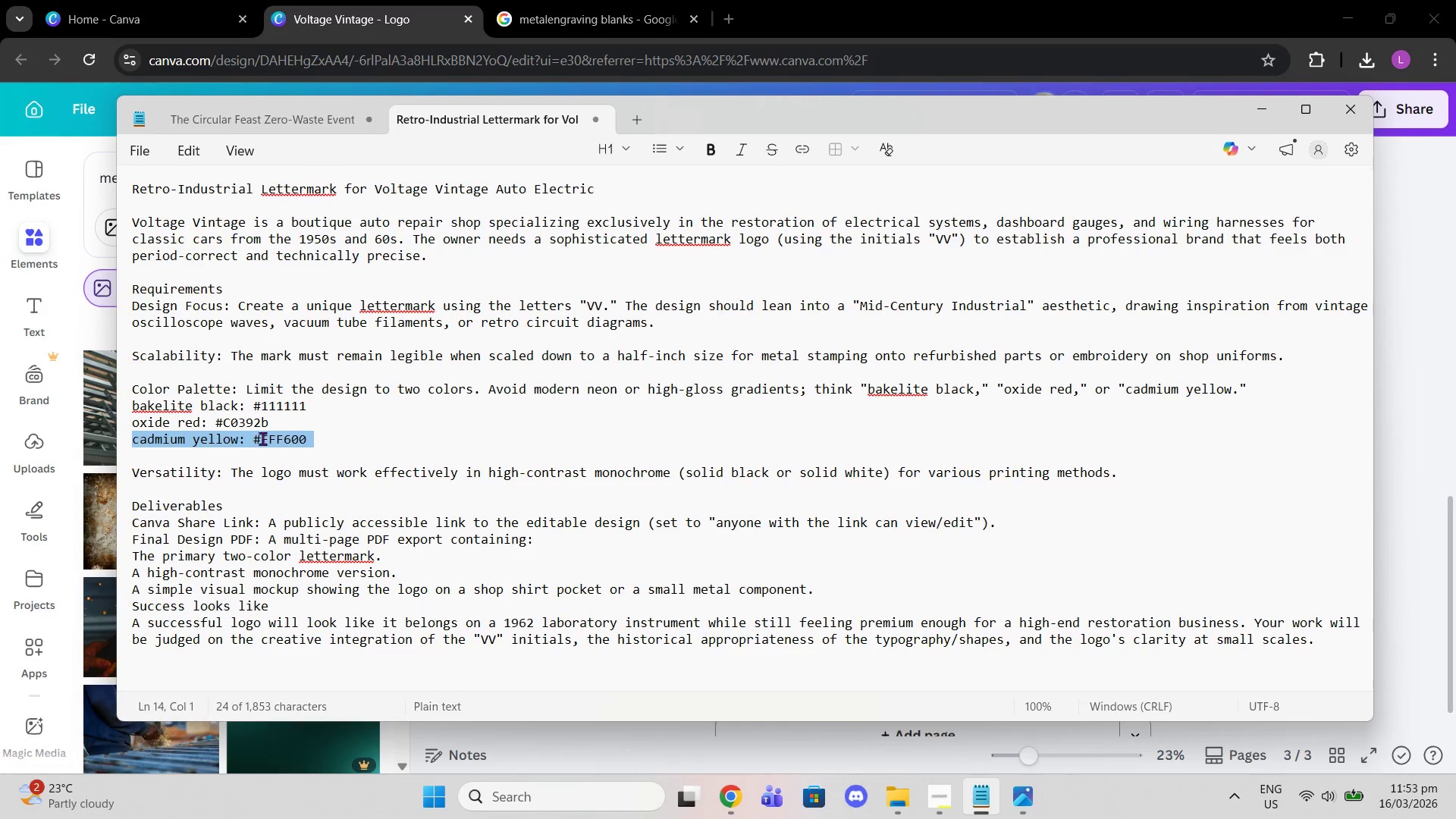 
left_click([262, 438])
 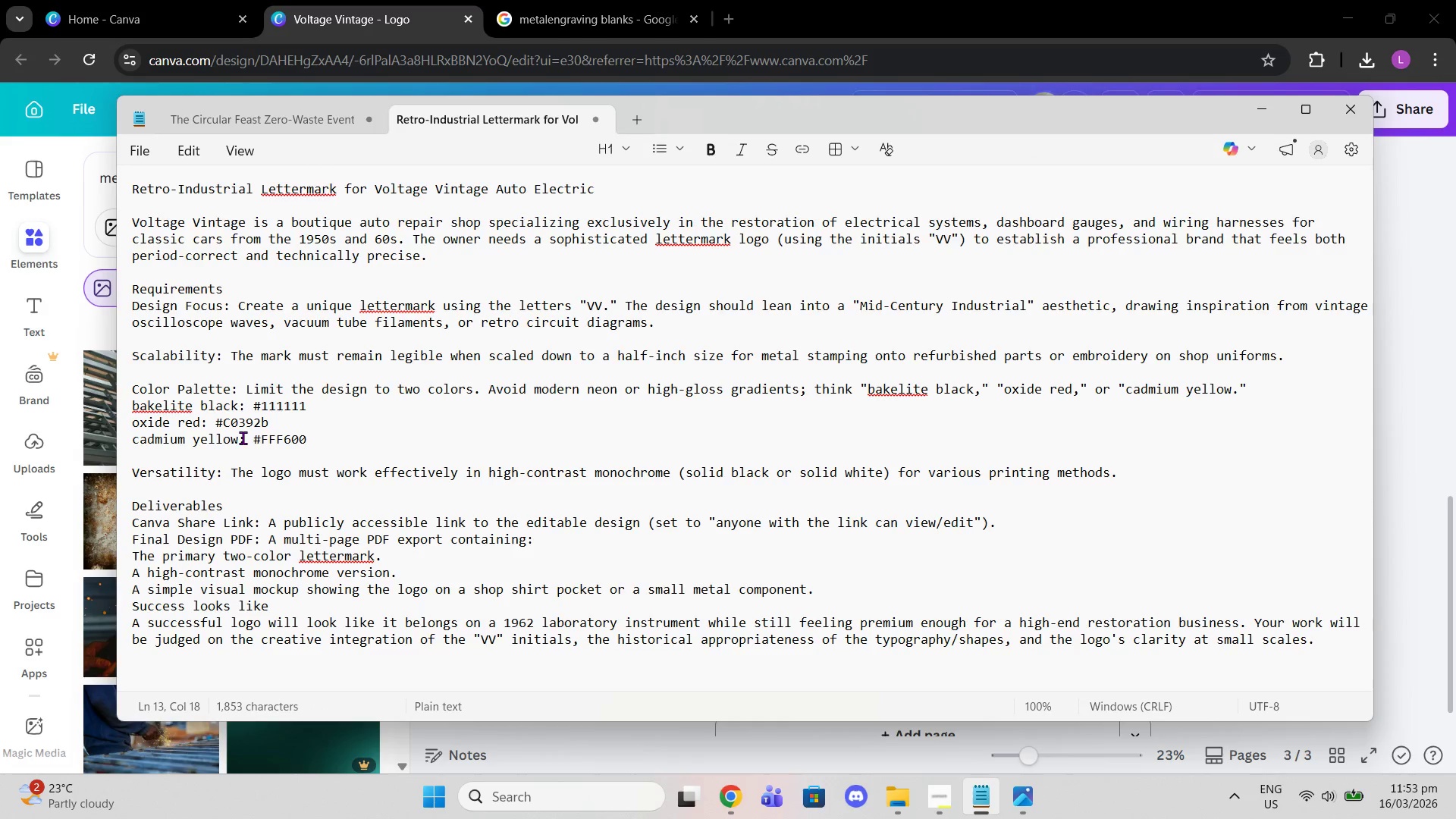 
left_click_drag(start_coordinate=[243, 438], to_coordinate=[133, 443])
 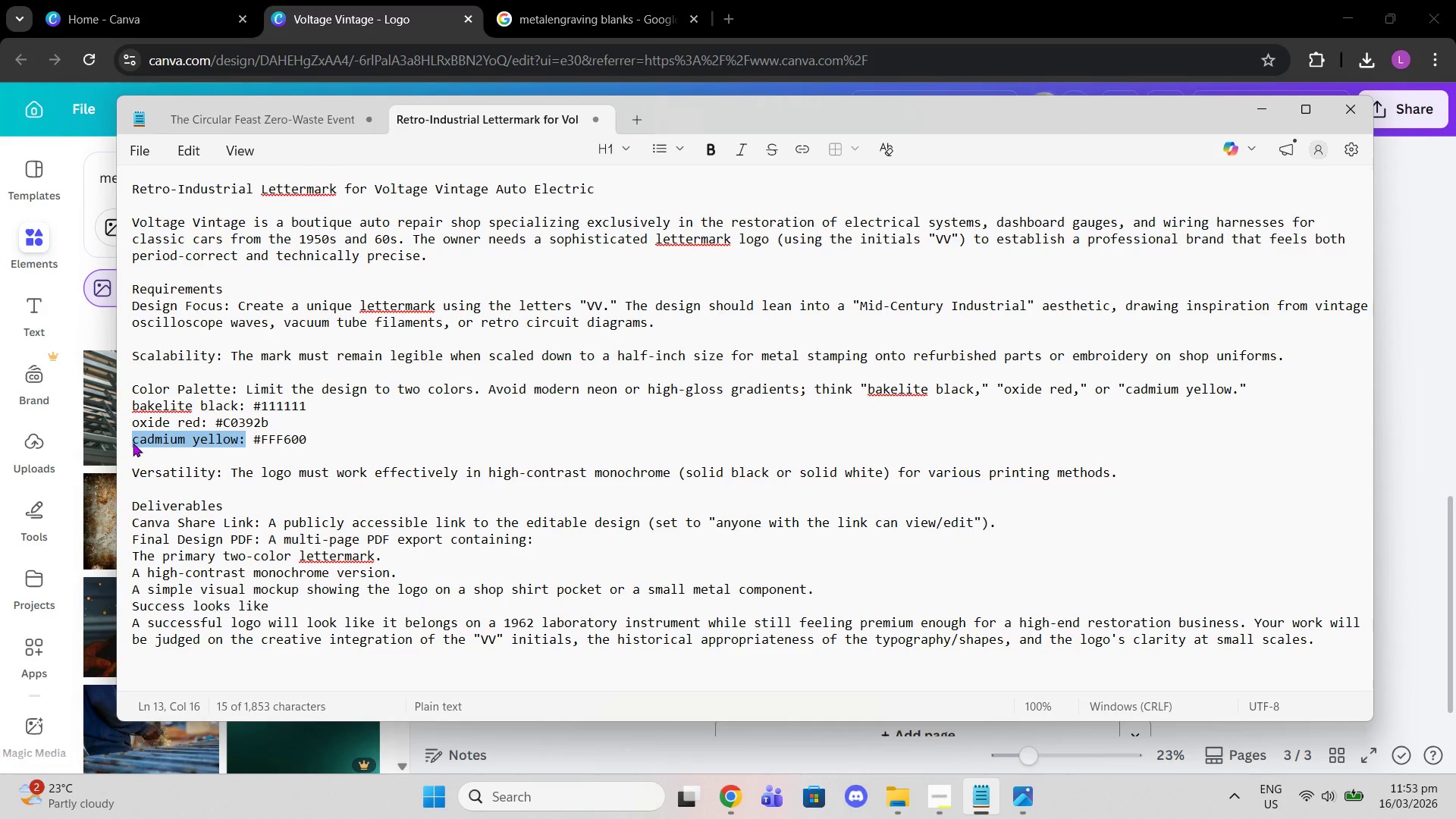 
hold_key(key=ShiftLeft, duration=0.53)
 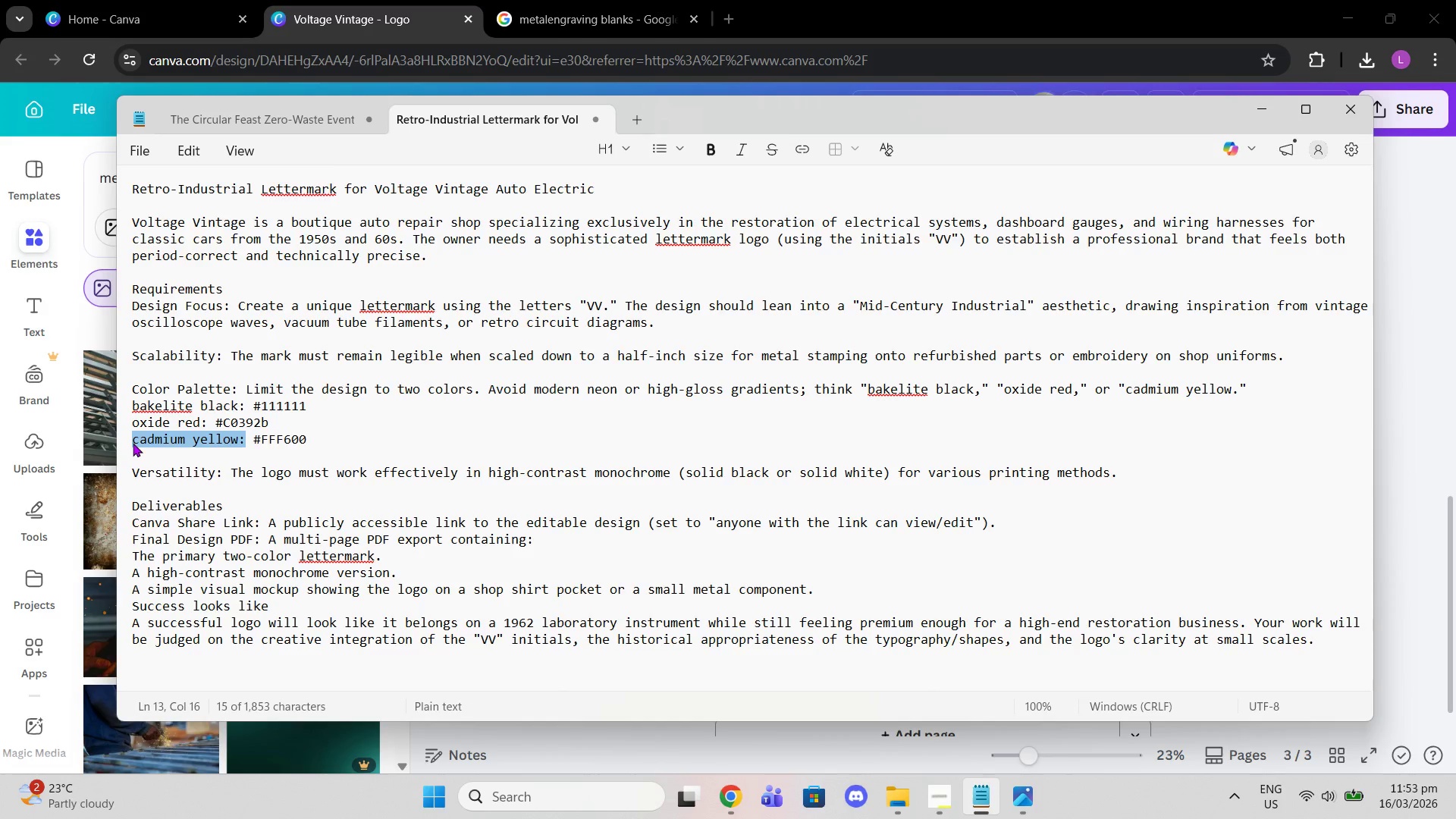 
key(Control+C)
 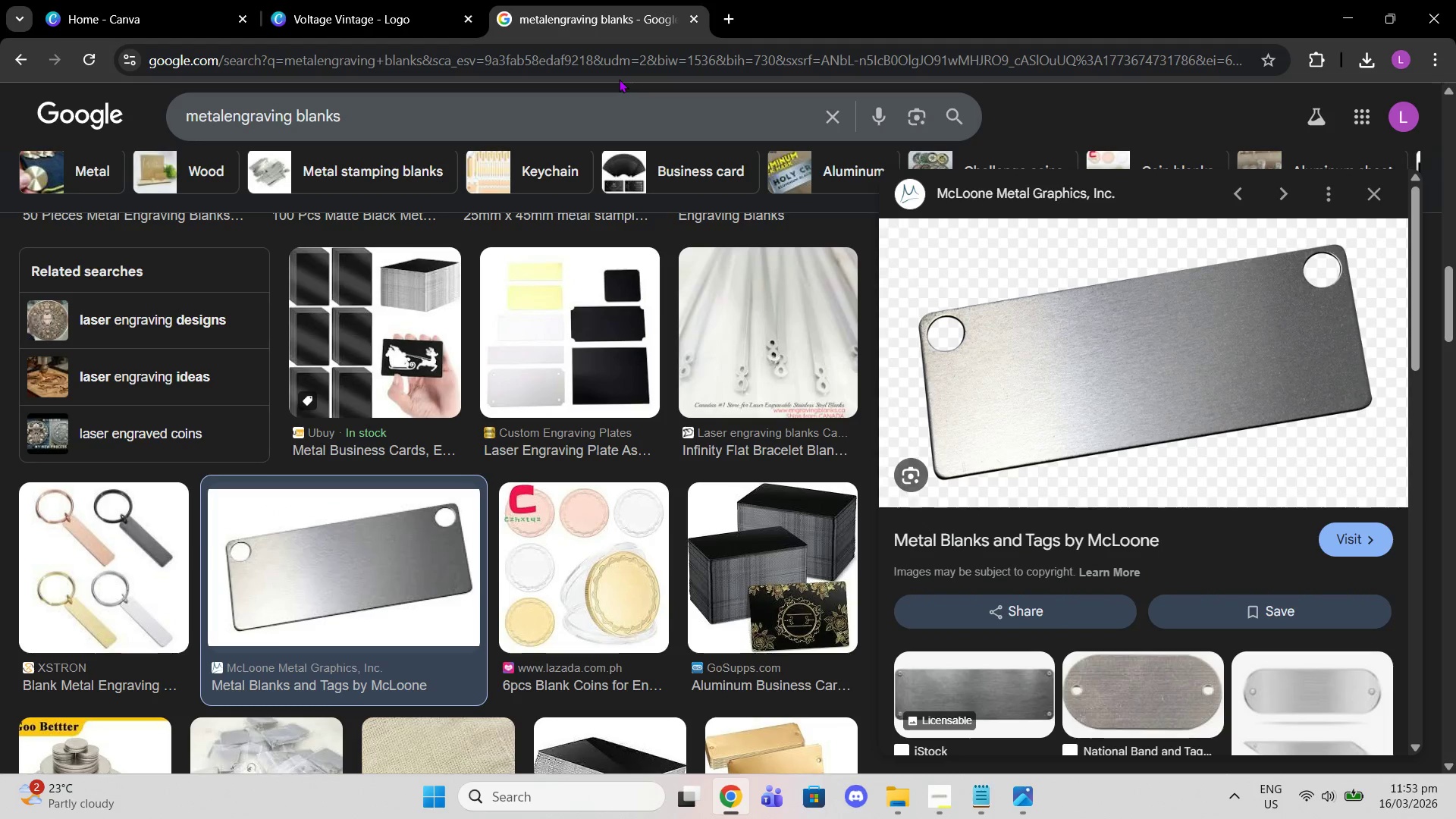 
left_click_drag(start_coordinate=[621, 111], to_coordinate=[102, 145])
 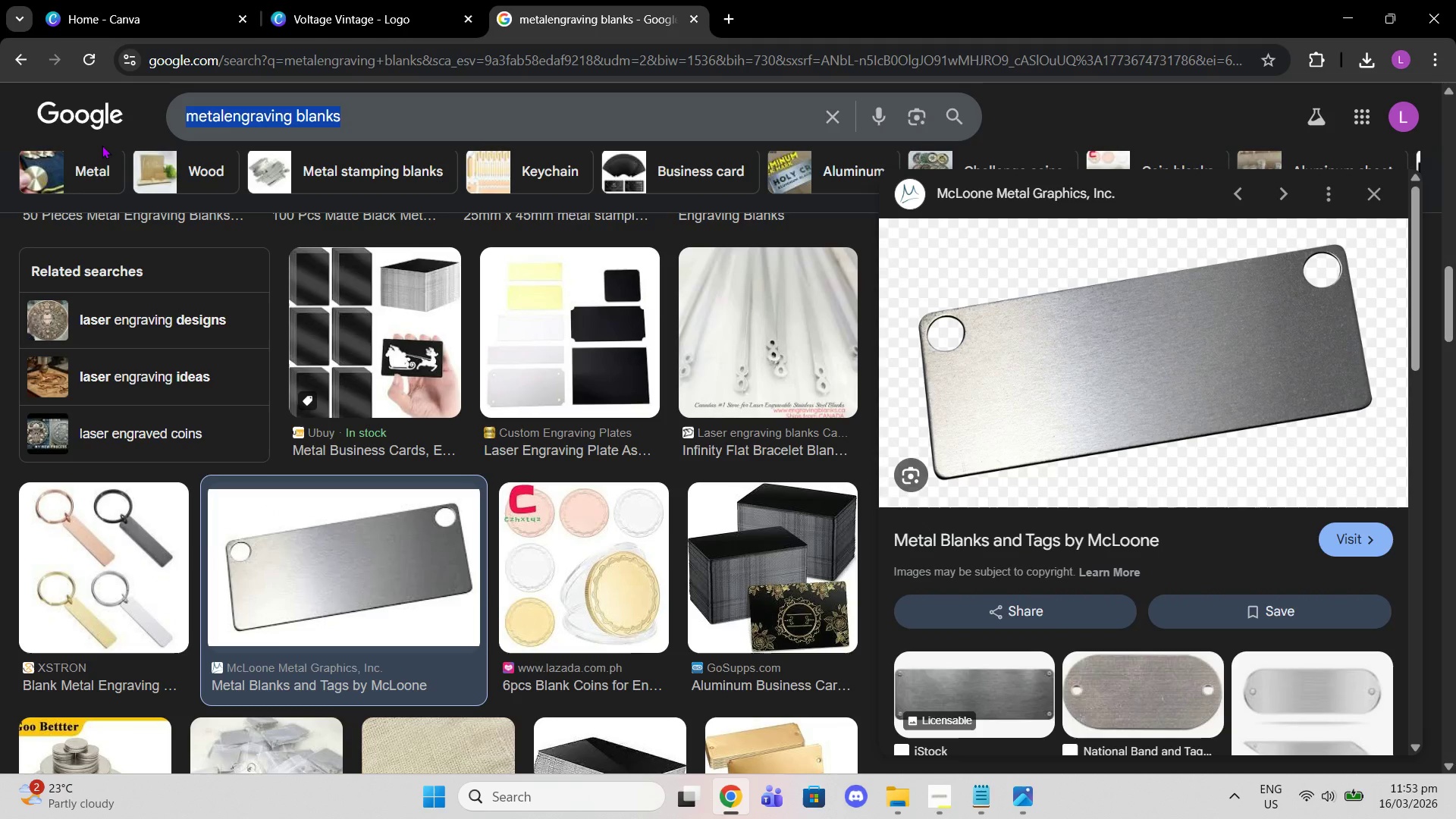 
key(Control+V)
 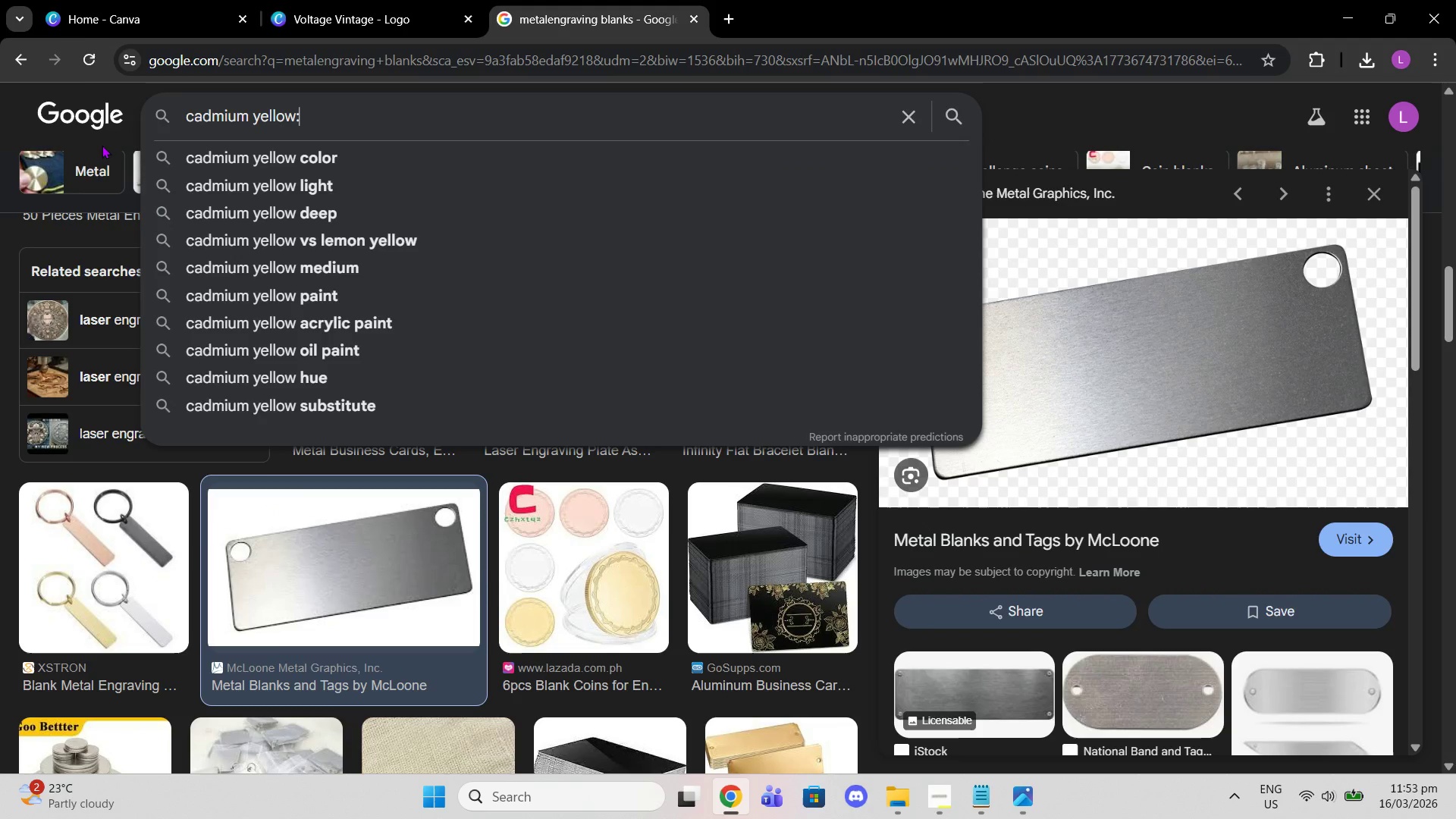 
key(Enter)
 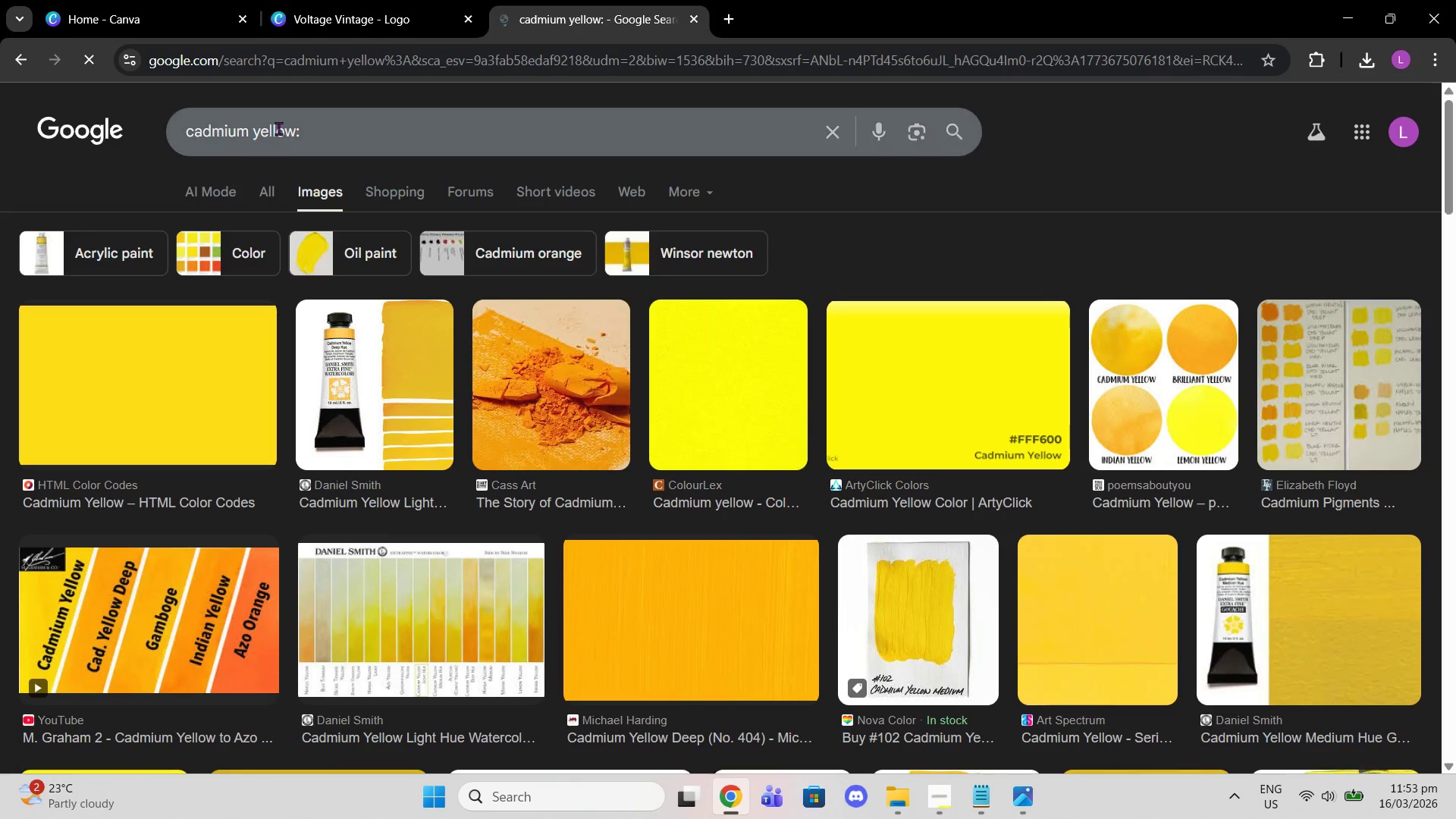 
left_click([324, 139])
 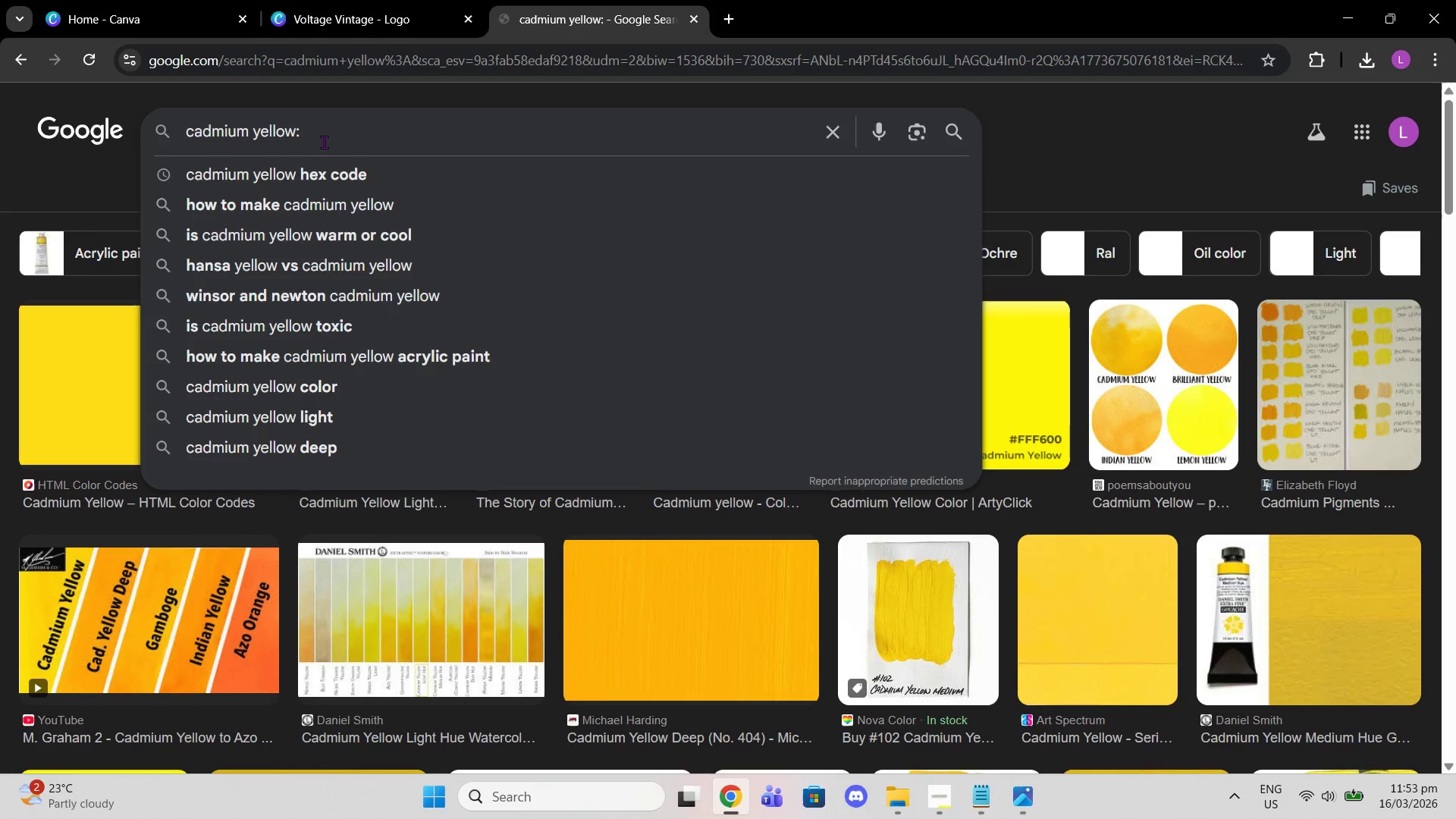 
key(Enter)
 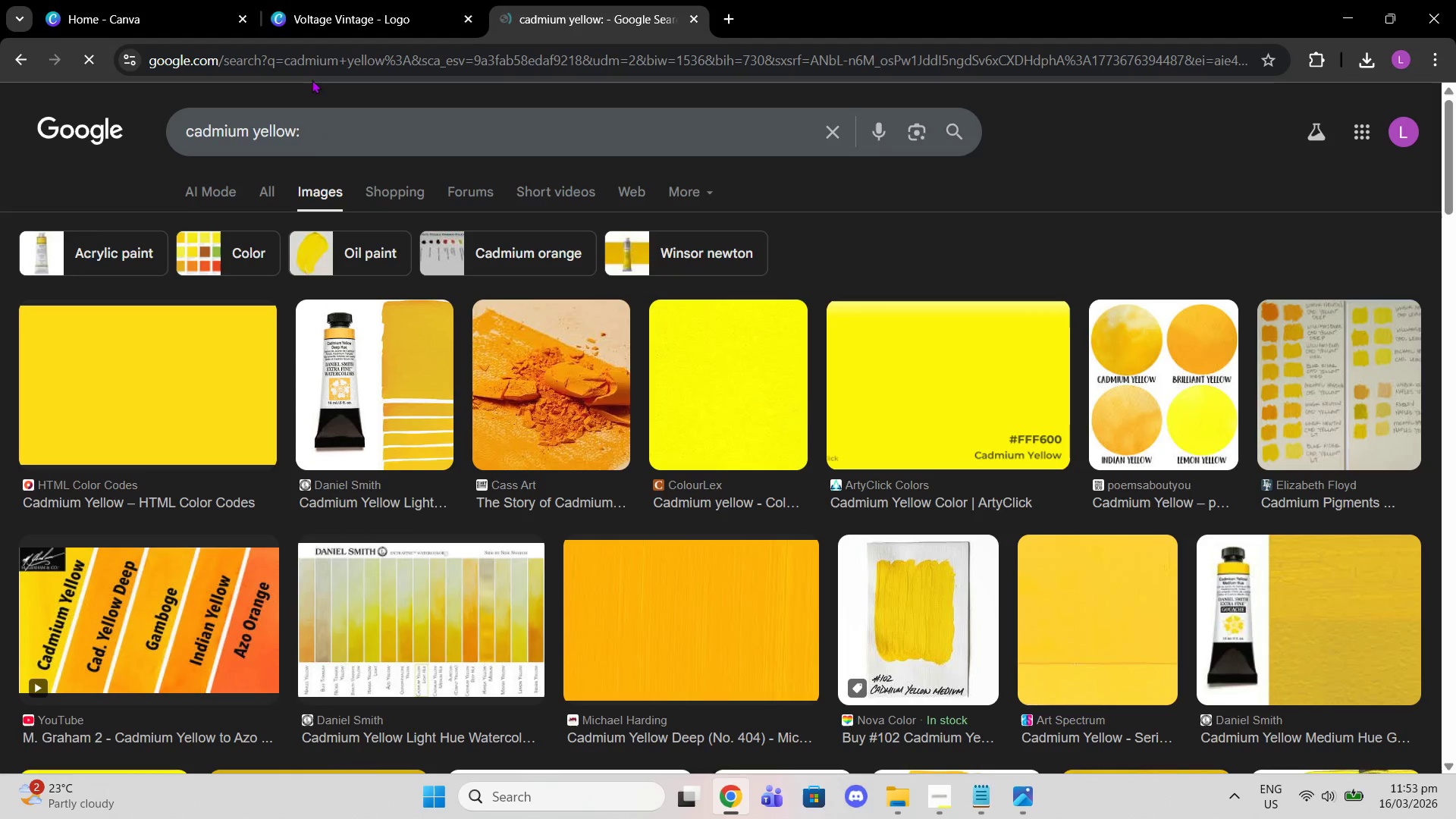 
left_click([306, 0])
 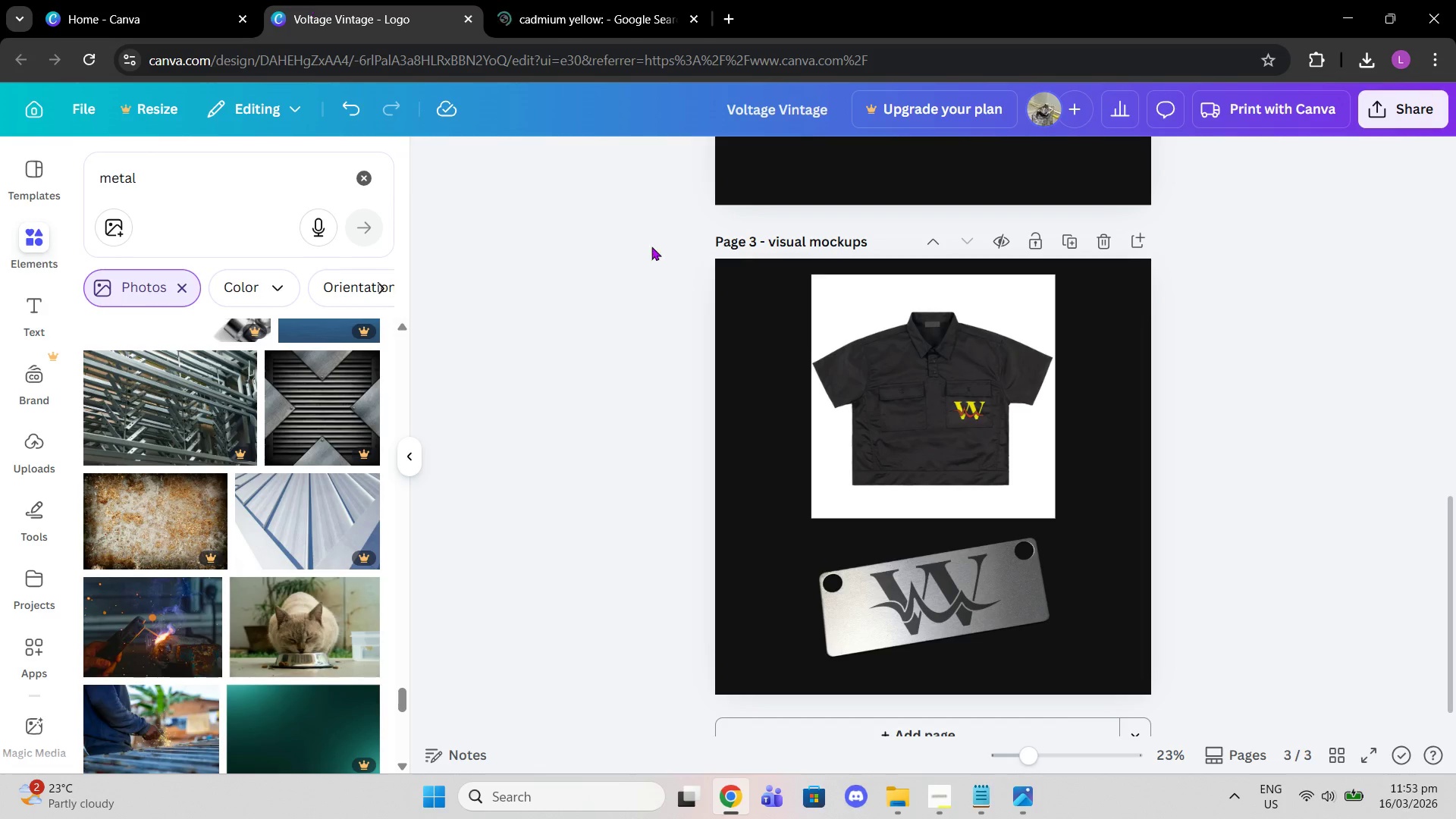 
scroll: coordinate [734, 307], scroll_direction: up, amount: 11.0
 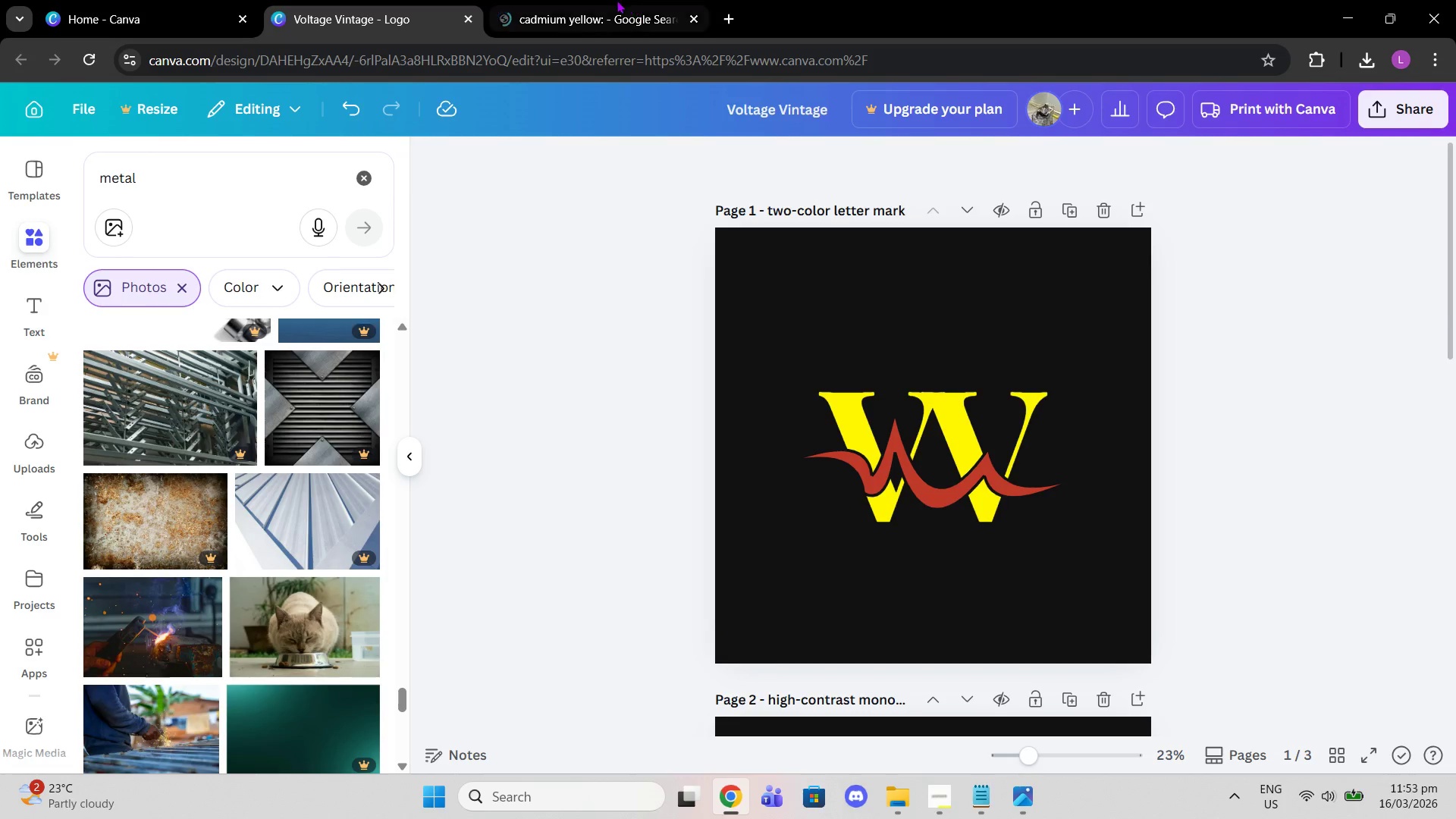 
left_click([608, 0])
 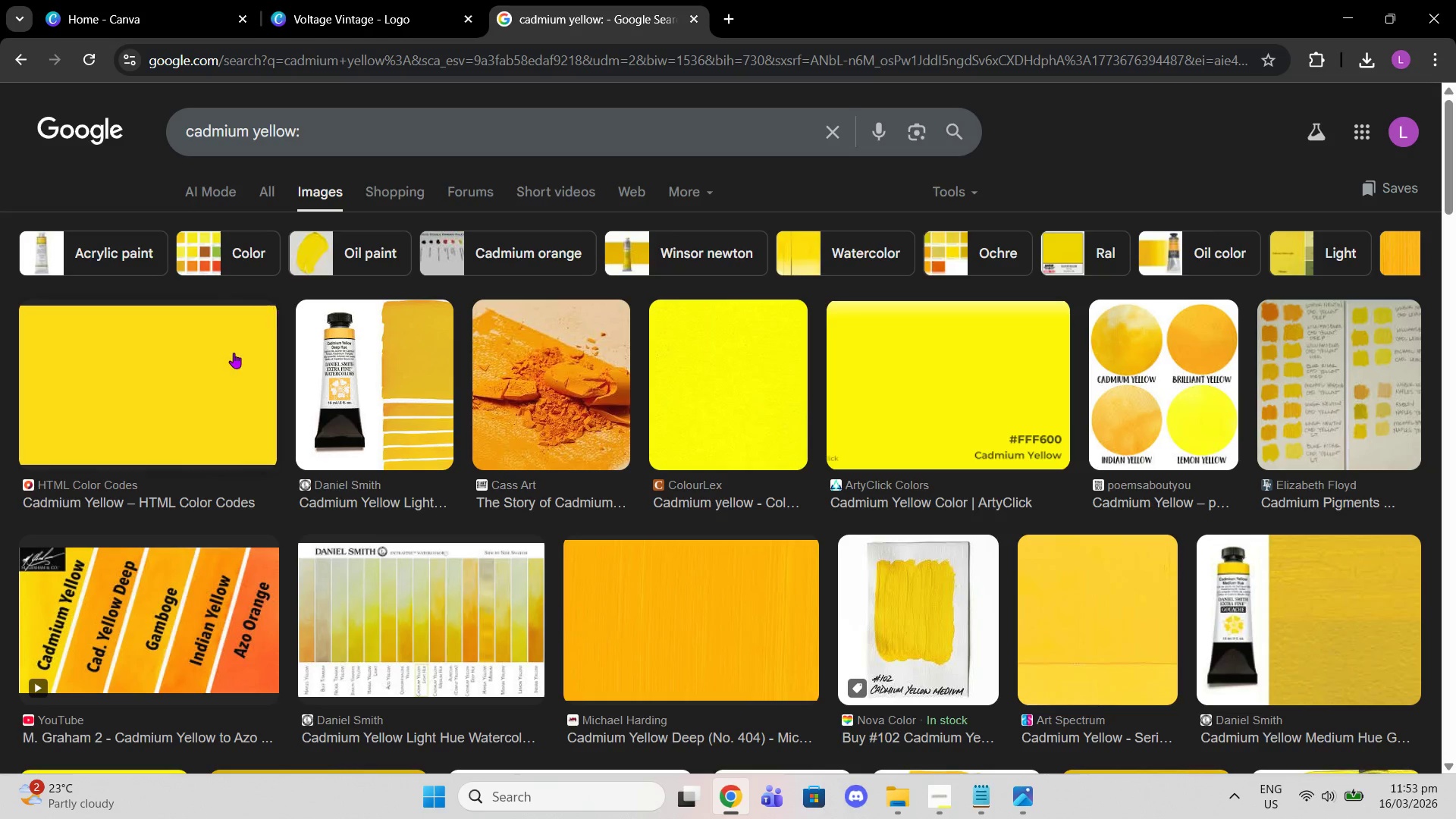 
left_click([207, 371])
 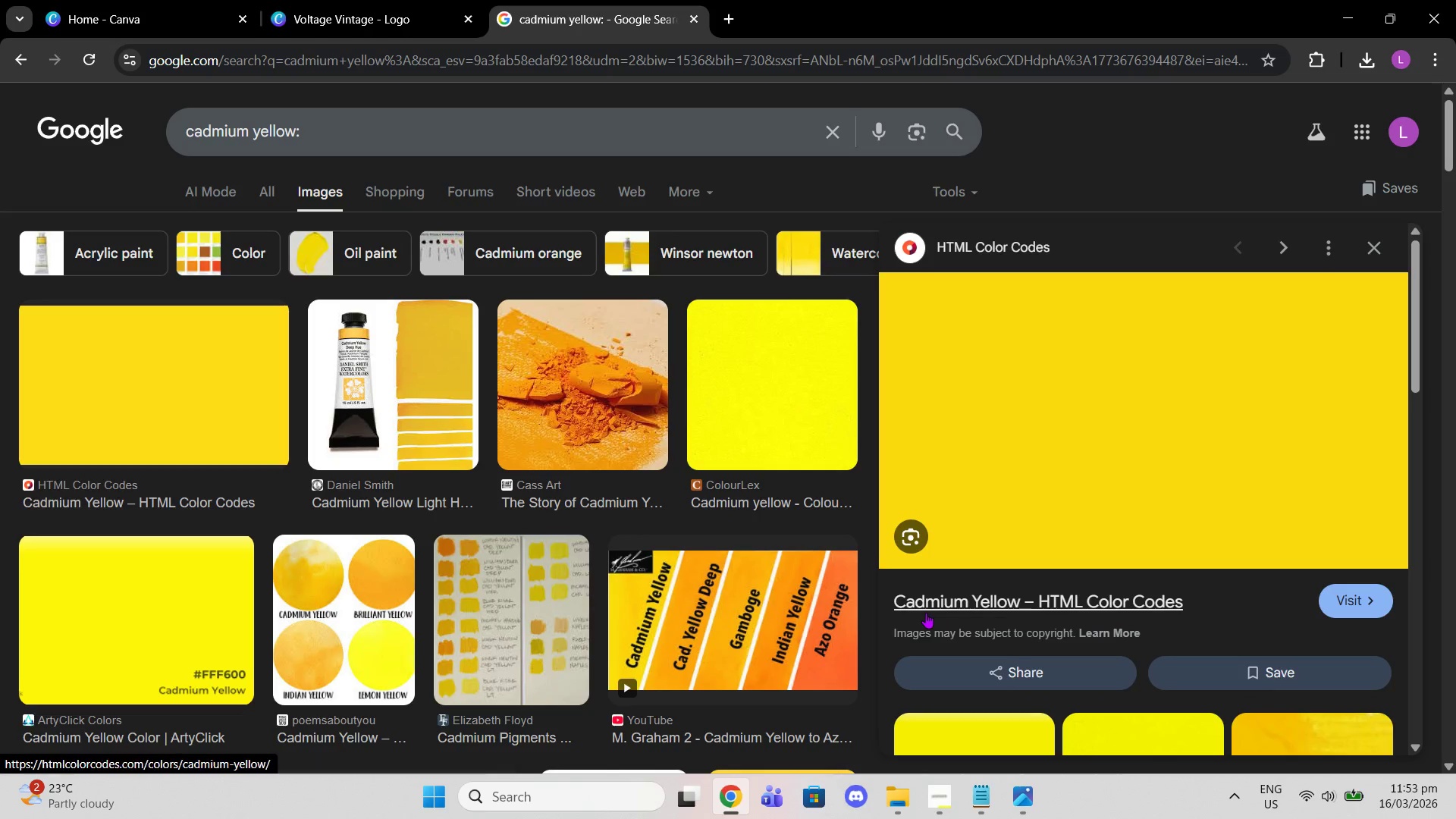 
left_click([926, 613])
 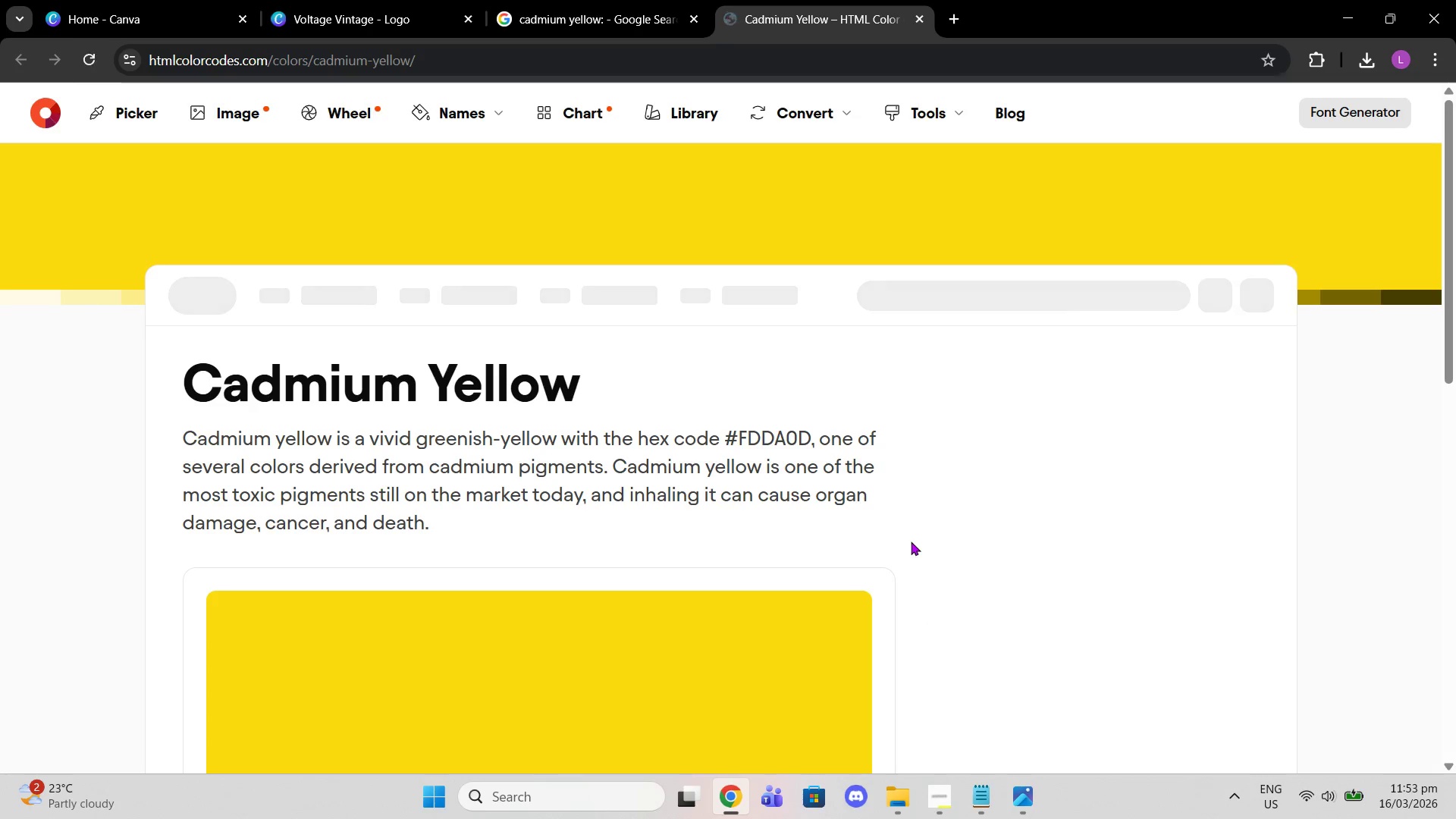 
scroll: coordinate [874, 531], scroll_direction: down, amount: 1.0
 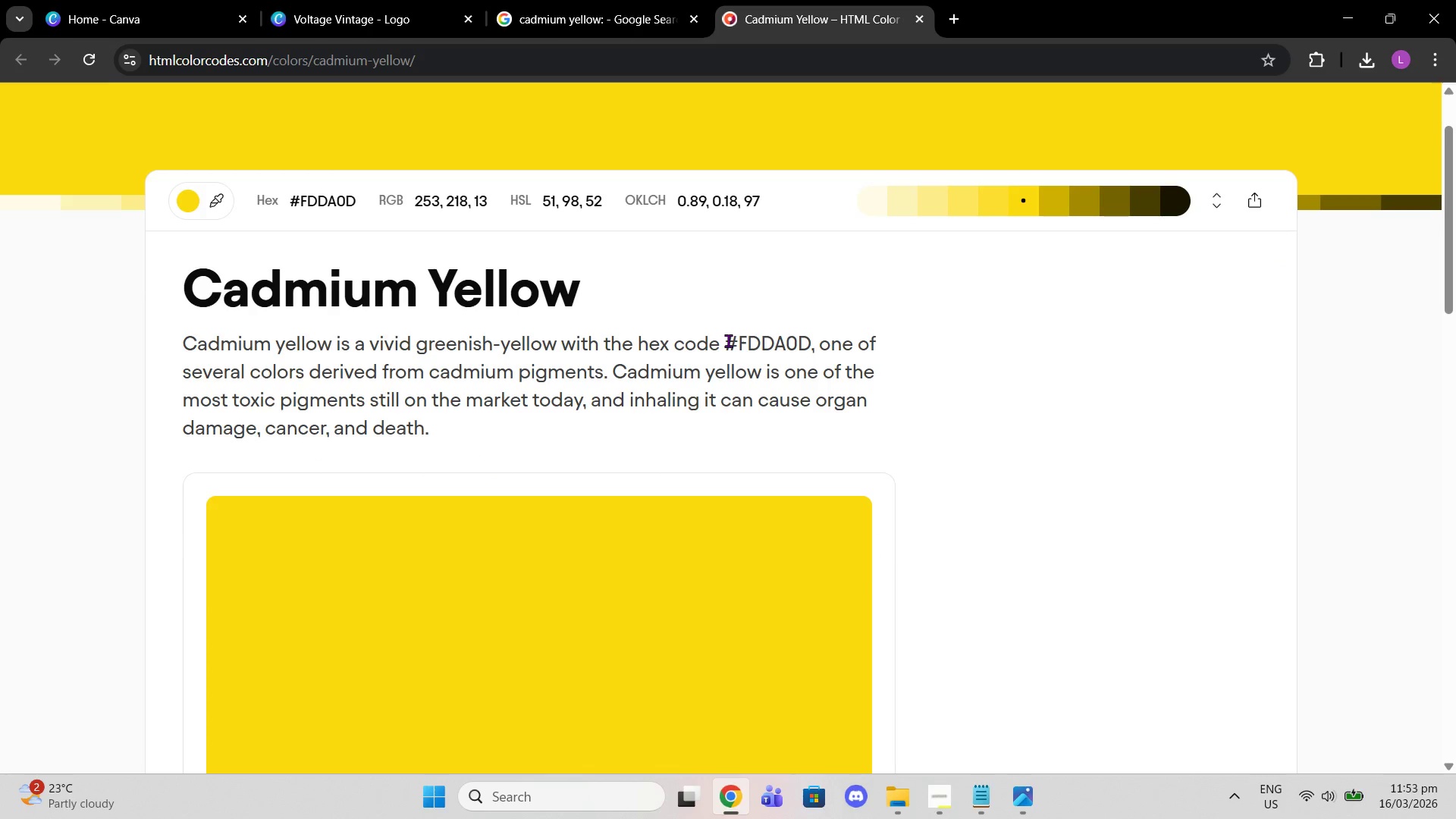 
left_click_drag(start_coordinate=[728, 340], to_coordinate=[810, 345])
 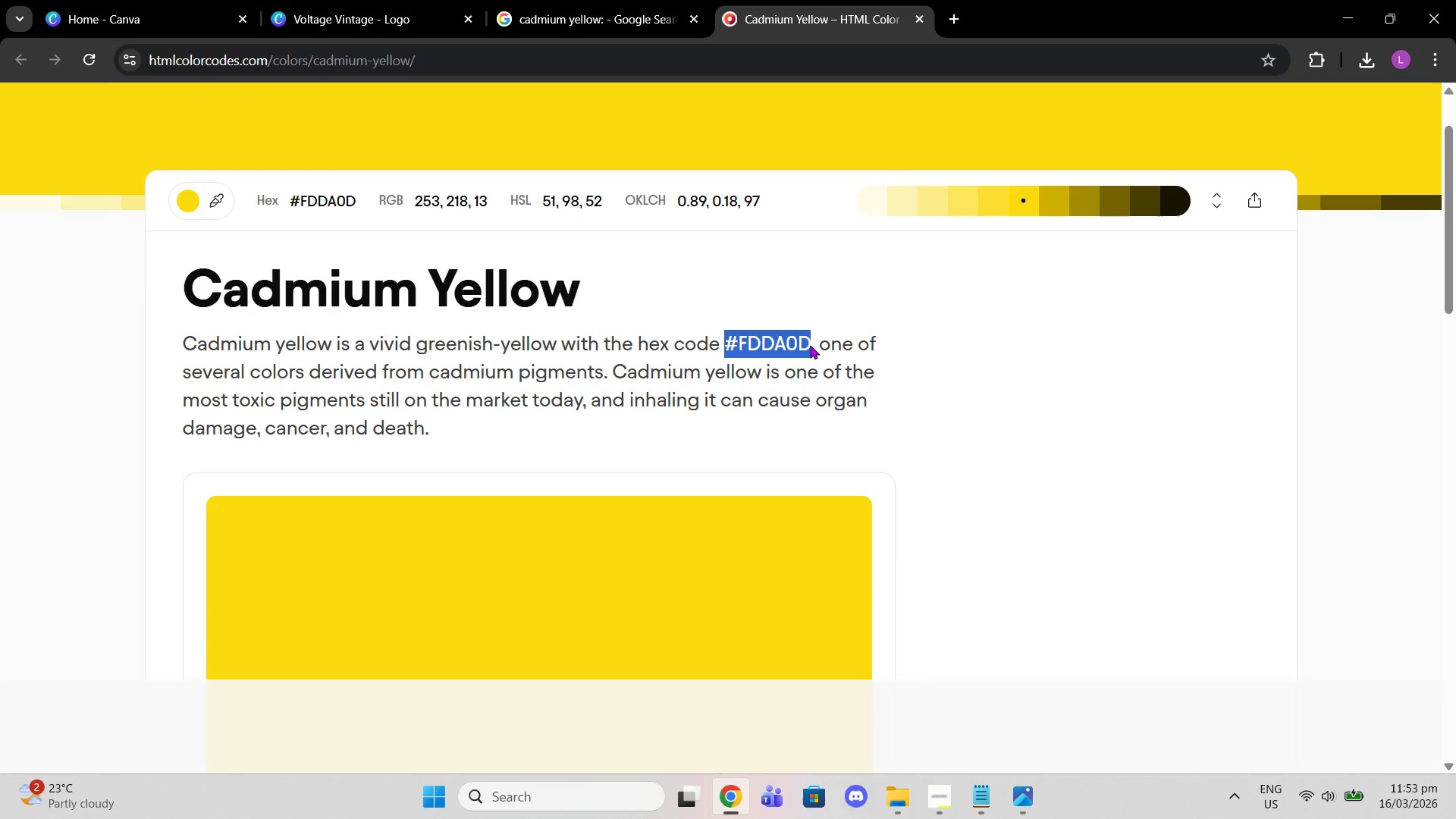 
key(Control+C)
 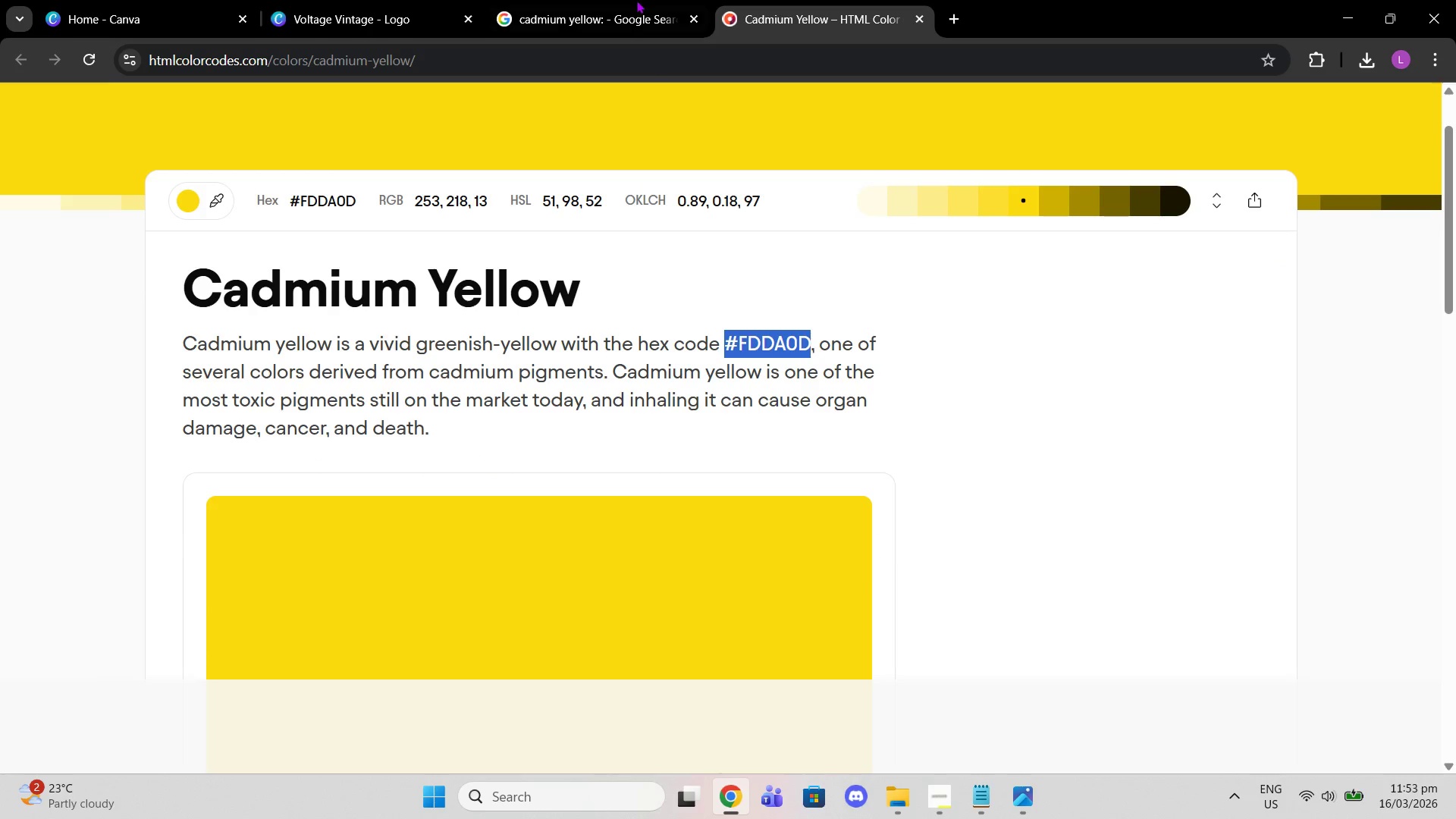 
left_click([635, 0])
 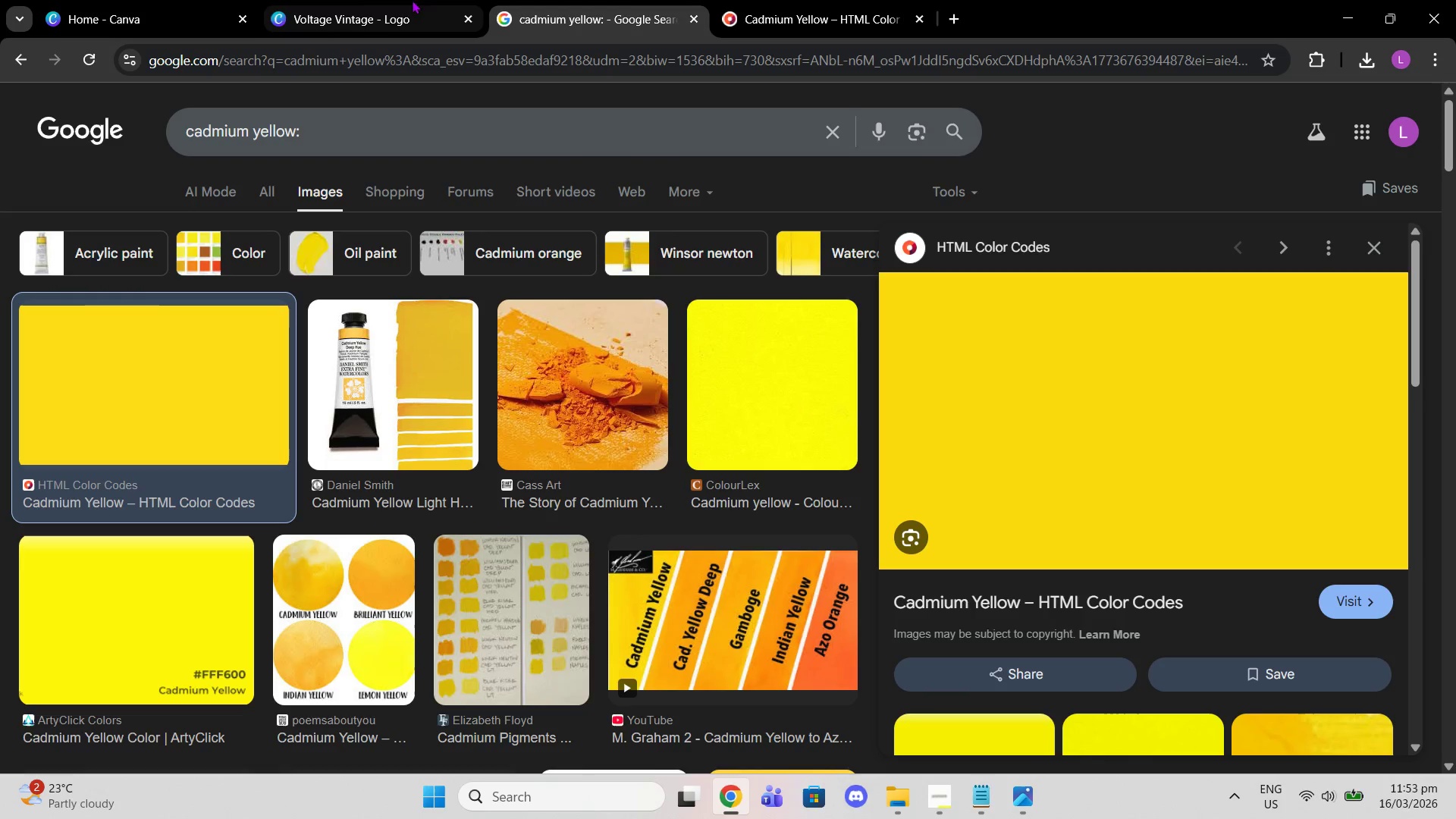 
left_click([396, 0])
 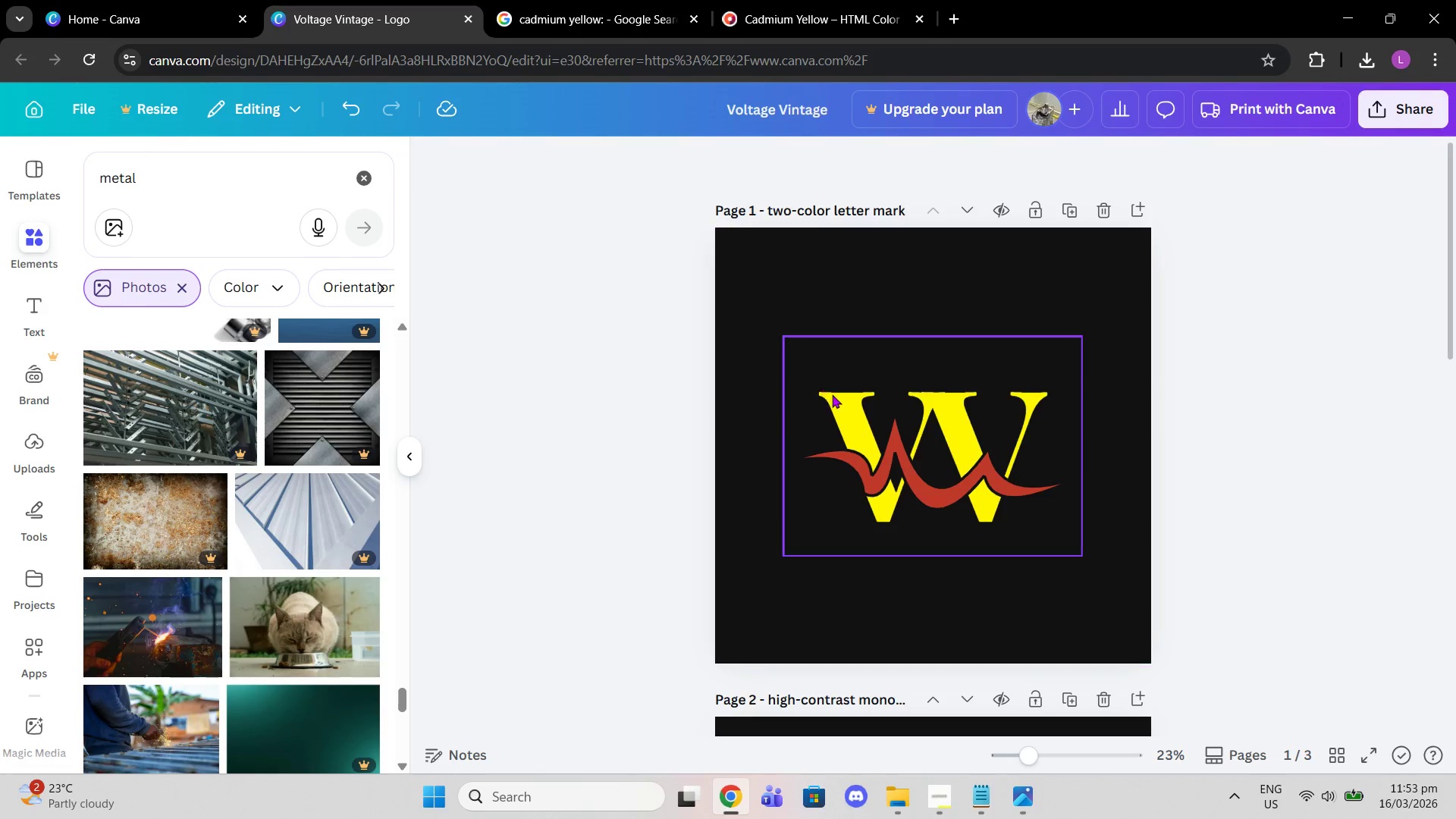 
left_click([837, 401])
 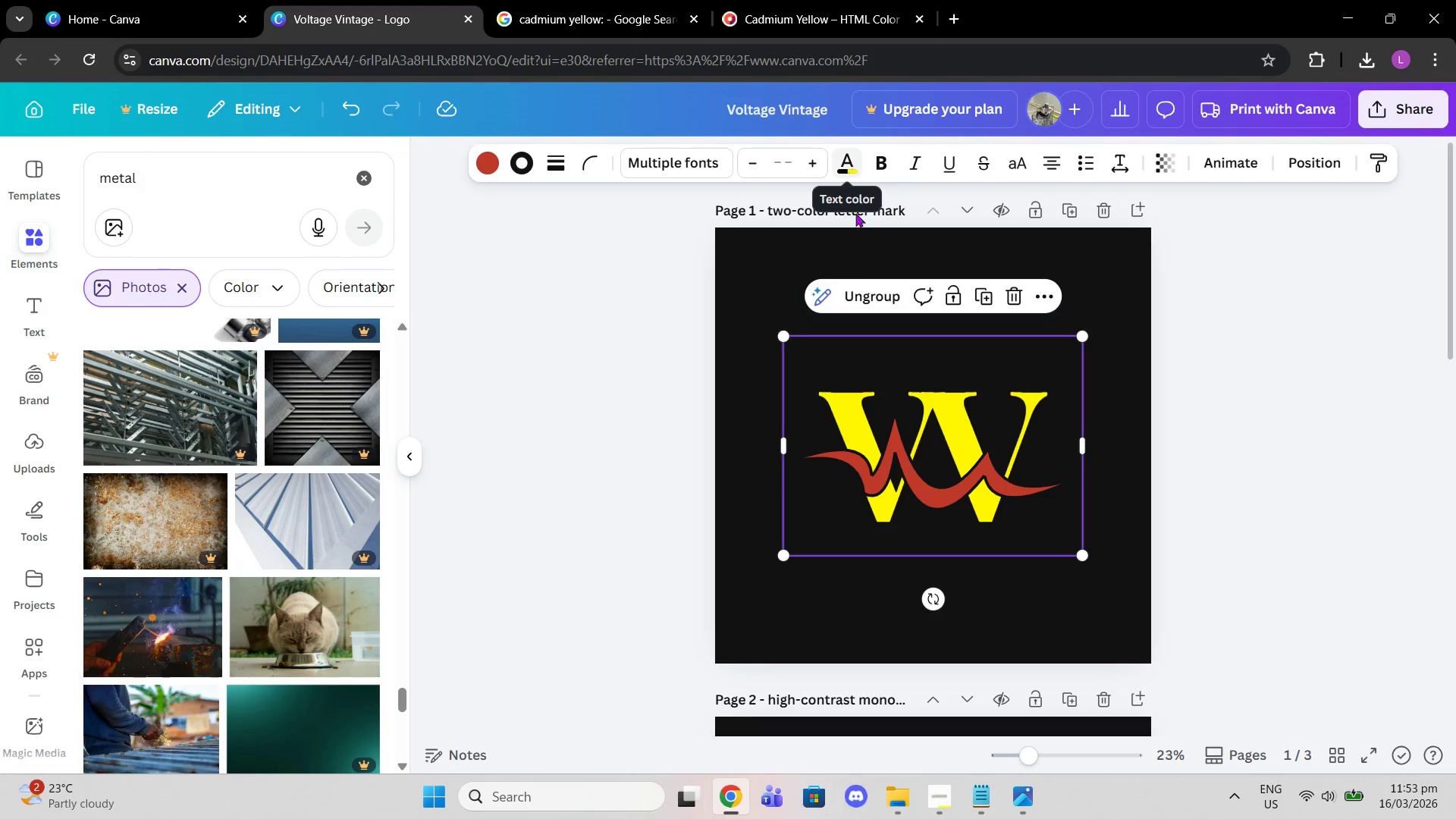 
left_click([874, 297])
 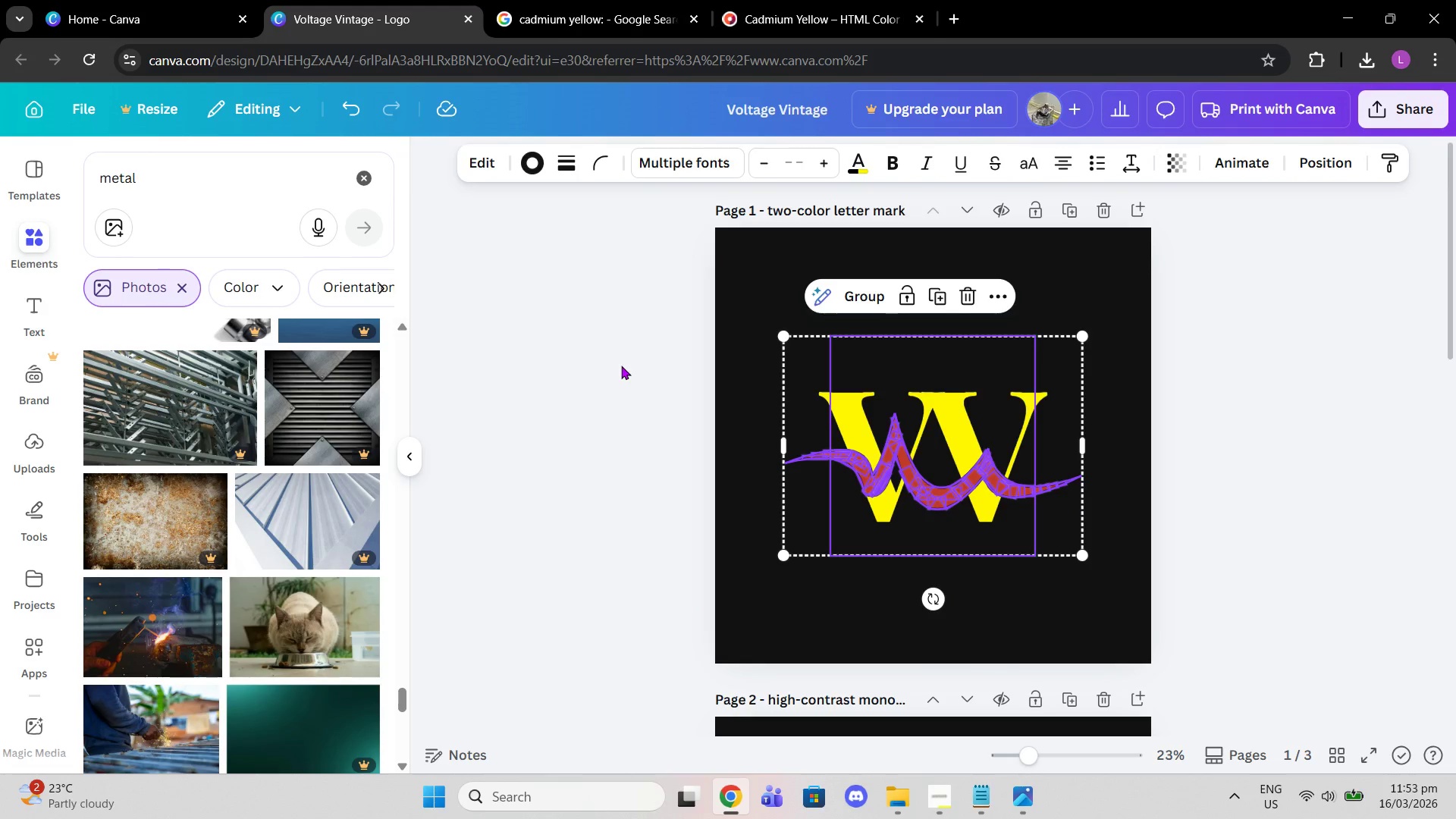 
left_click([621, 366])
 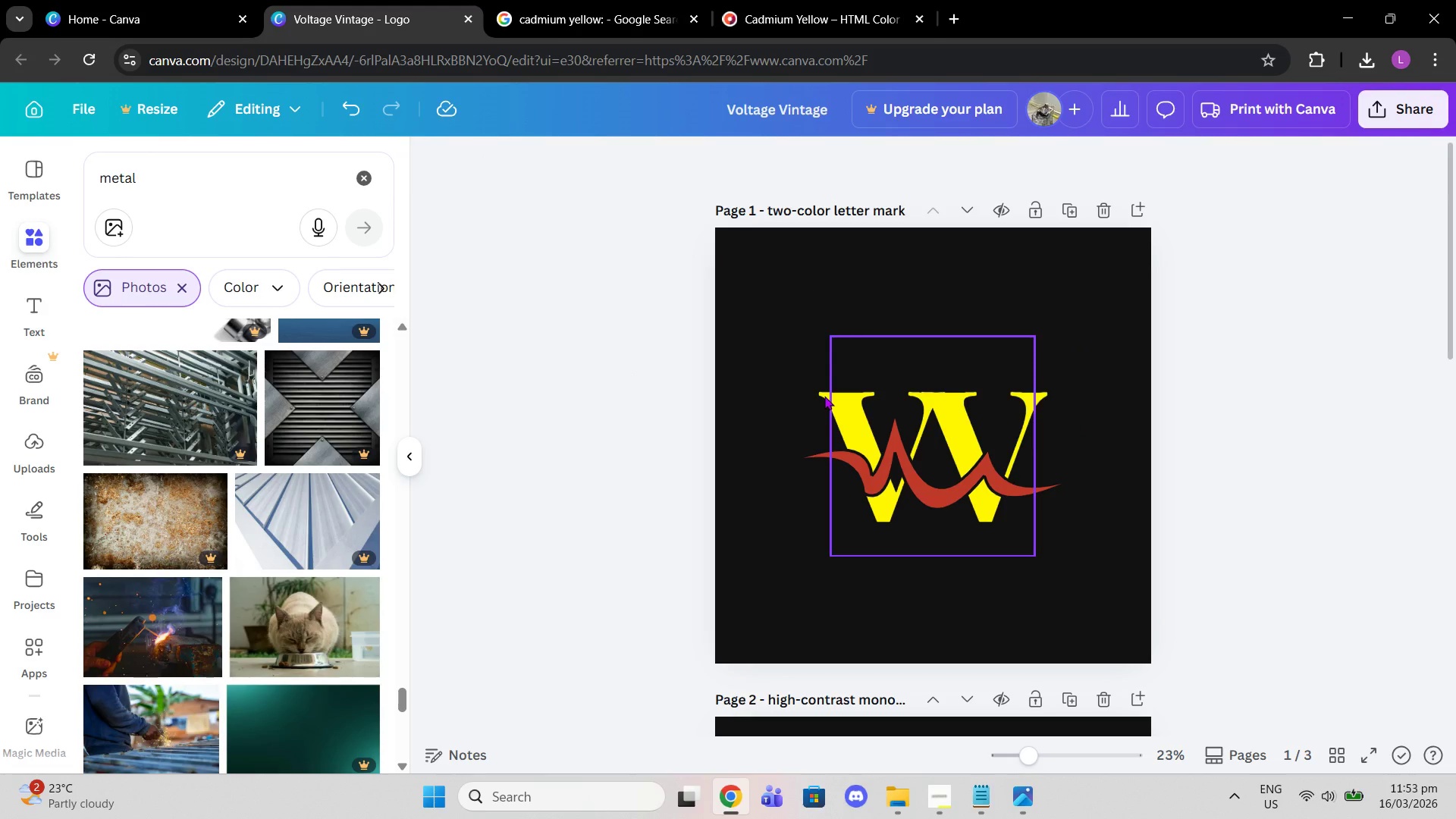 
wait(9.75)
 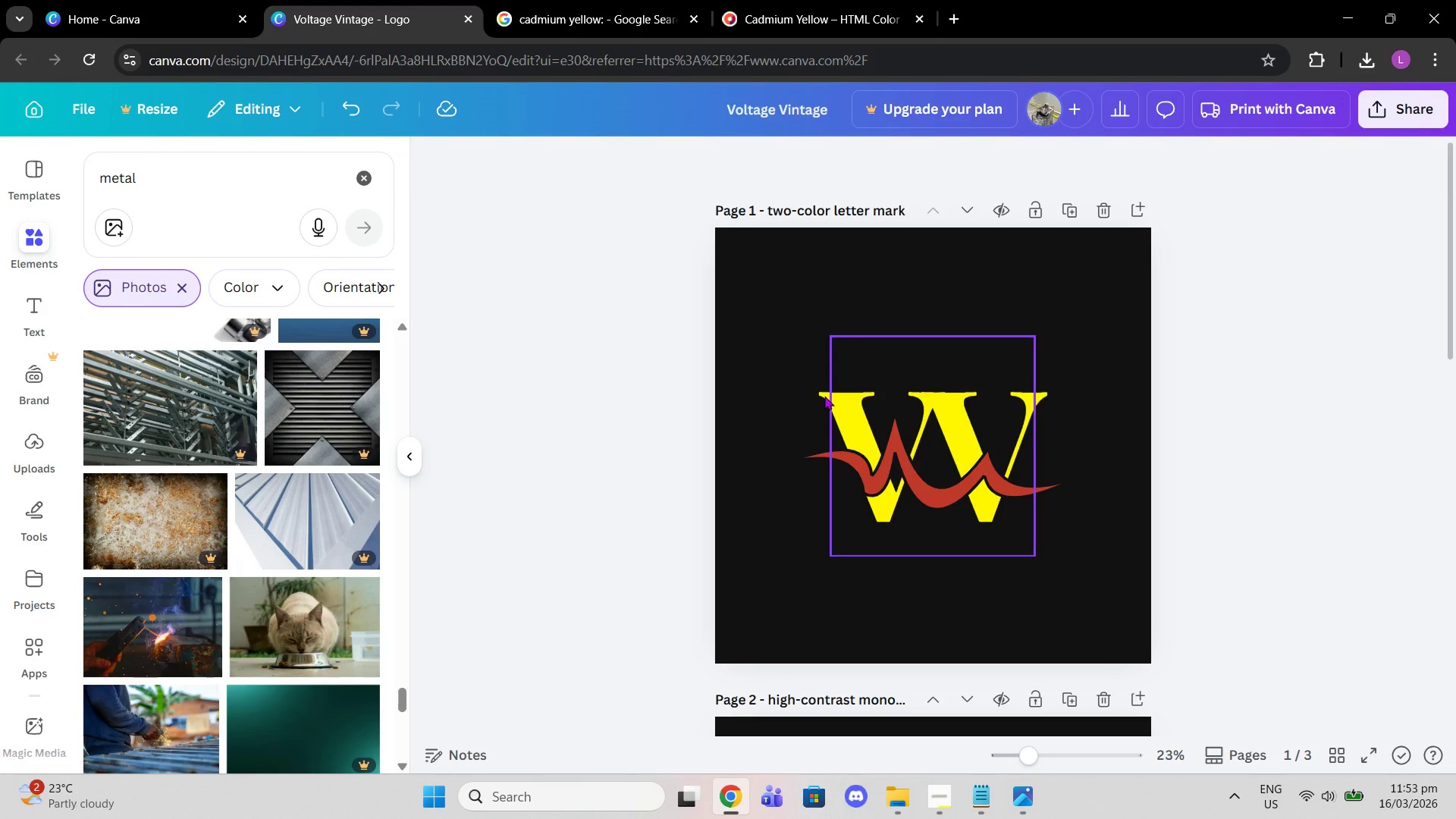 
left_click([824, 396])
 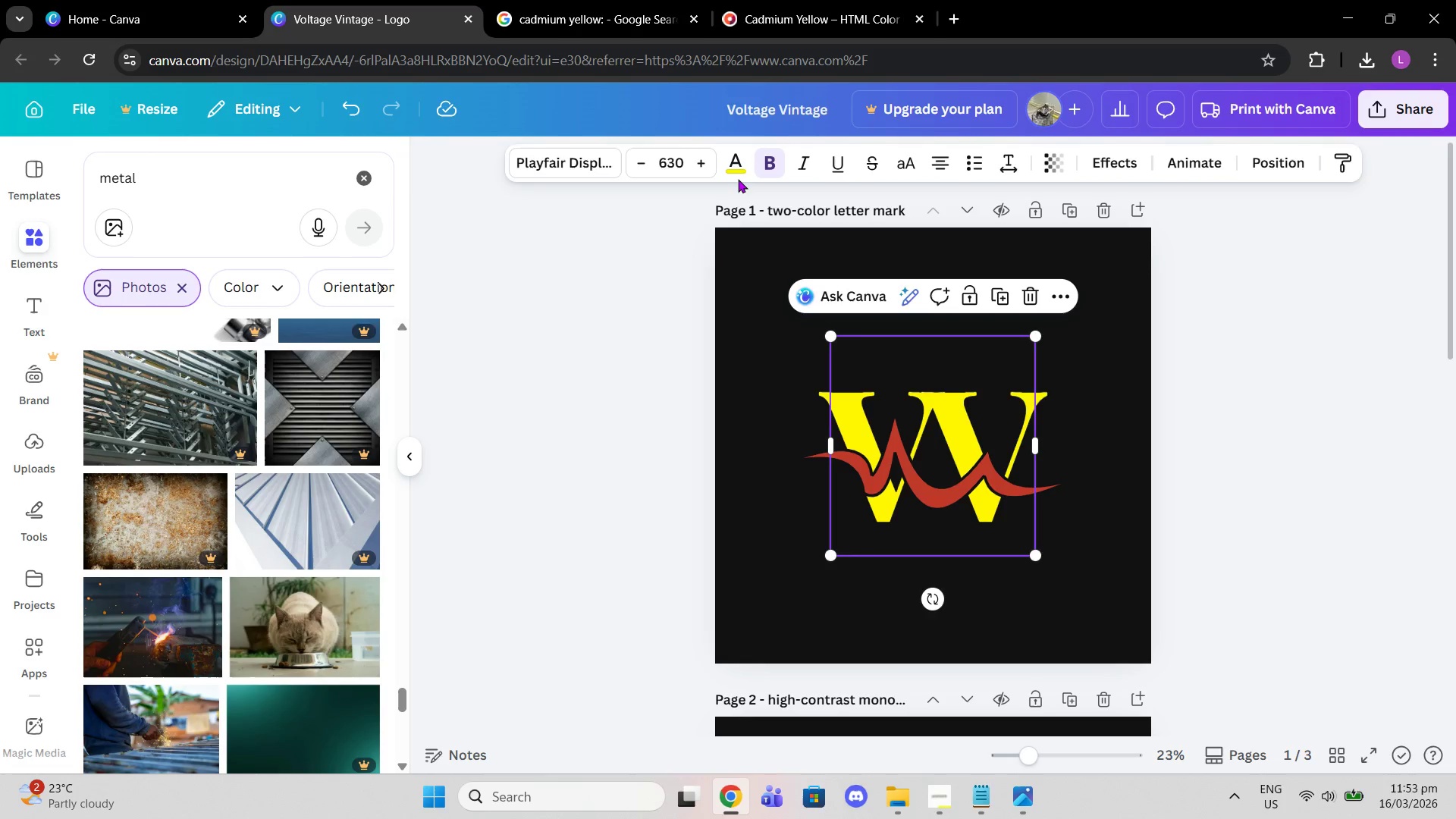 
left_click([731, 163])
 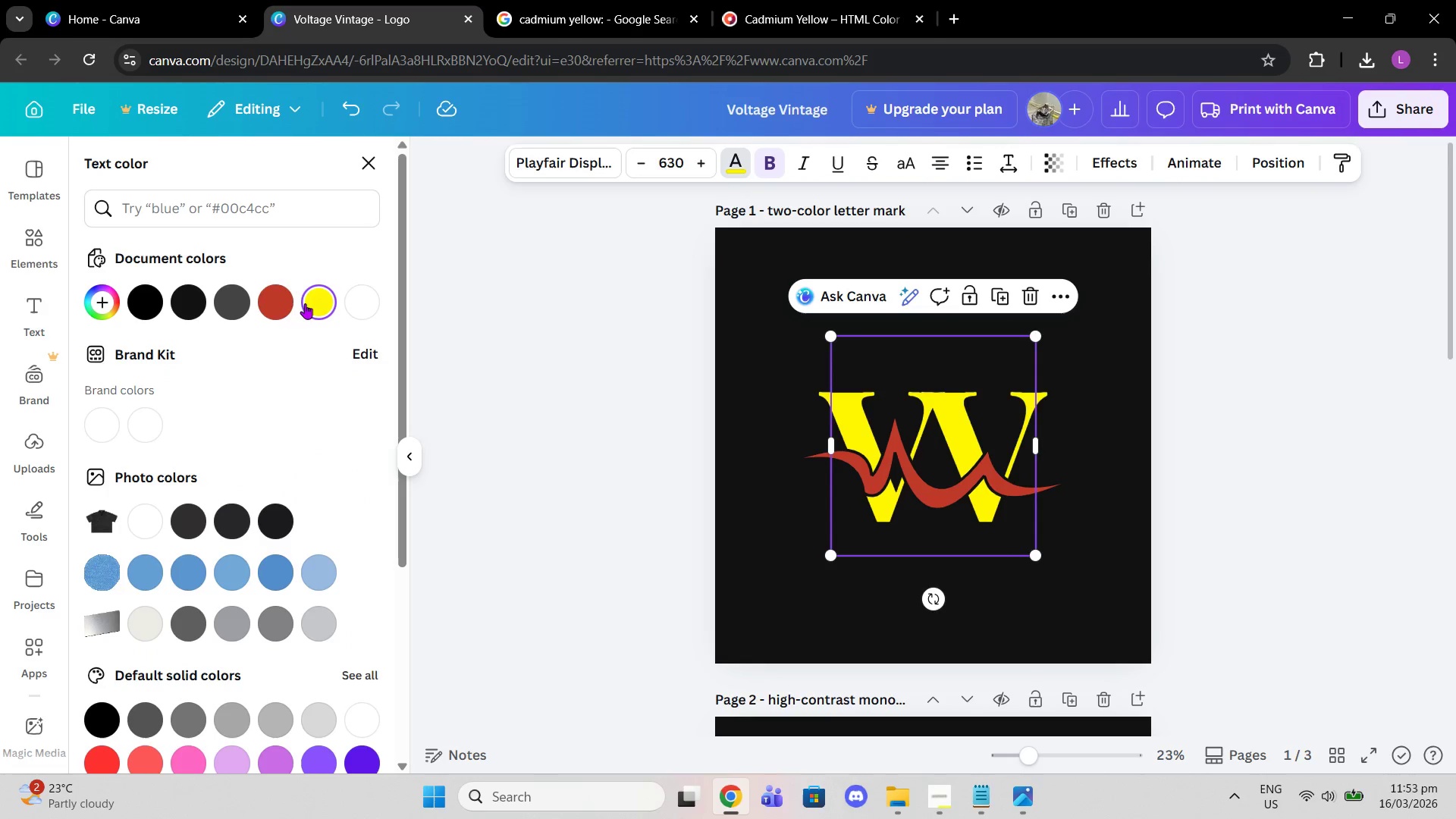 
left_click([313, 295])
 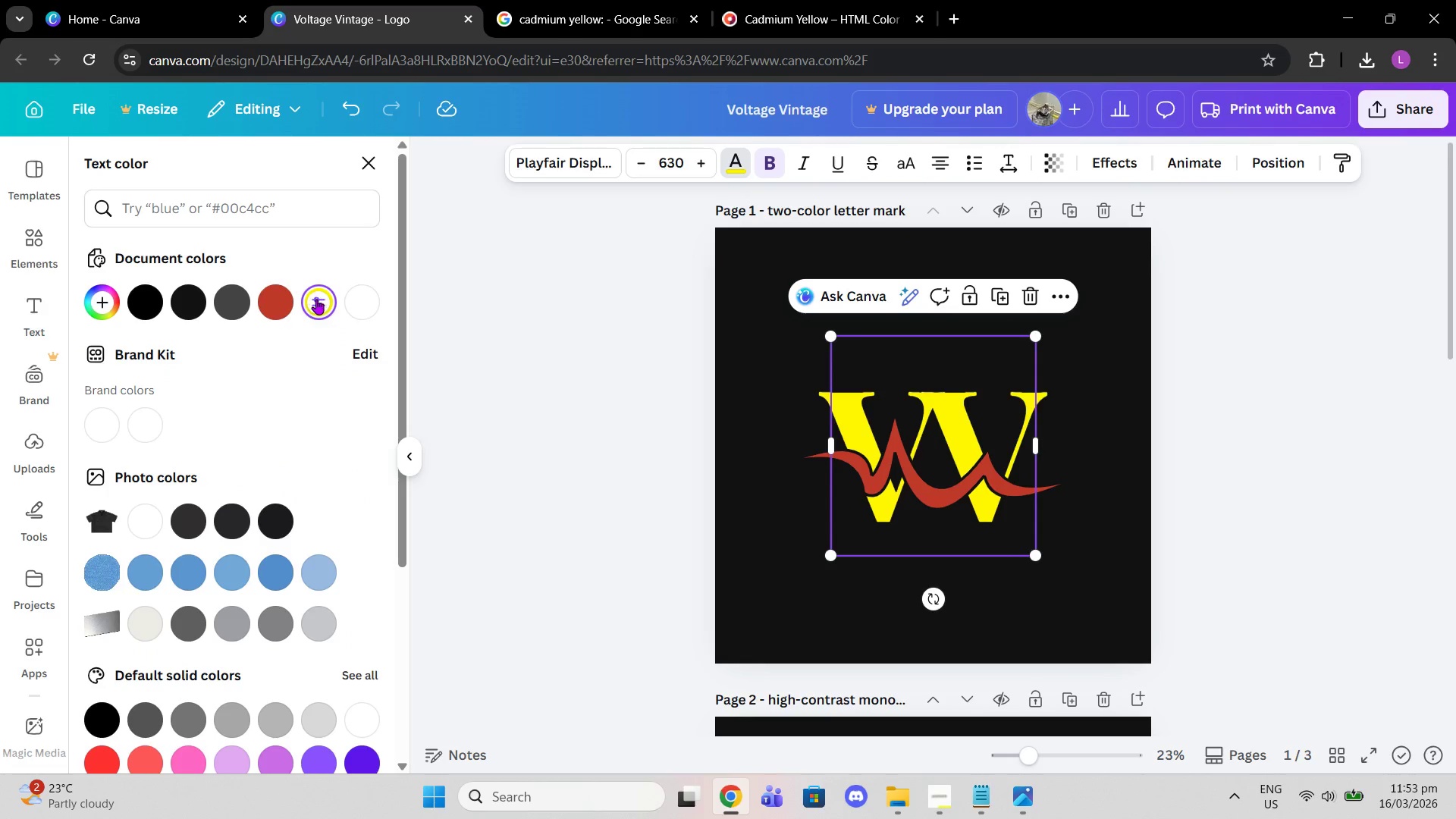 
left_click([316, 300])
 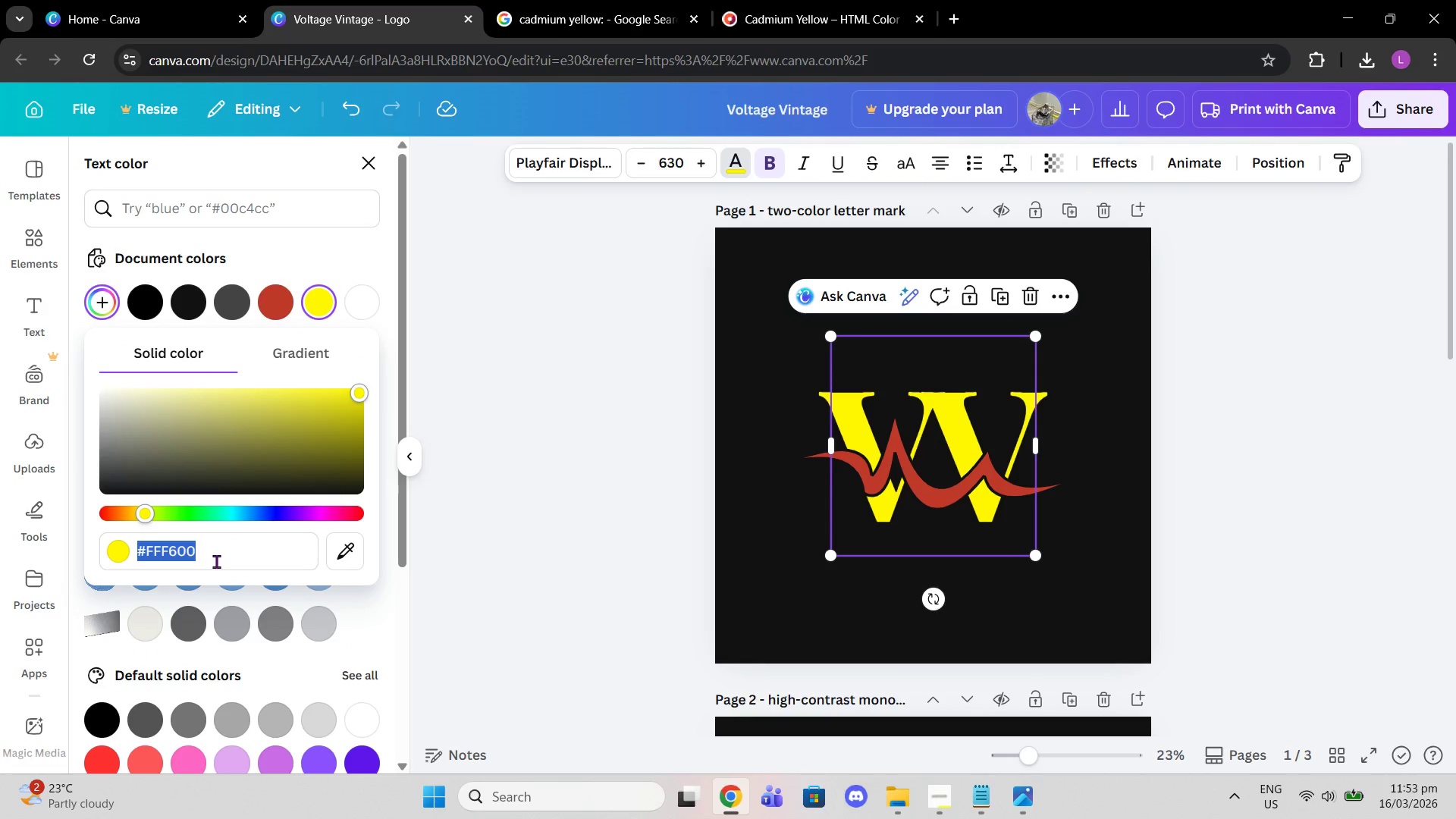 
left_click([216, 561])
 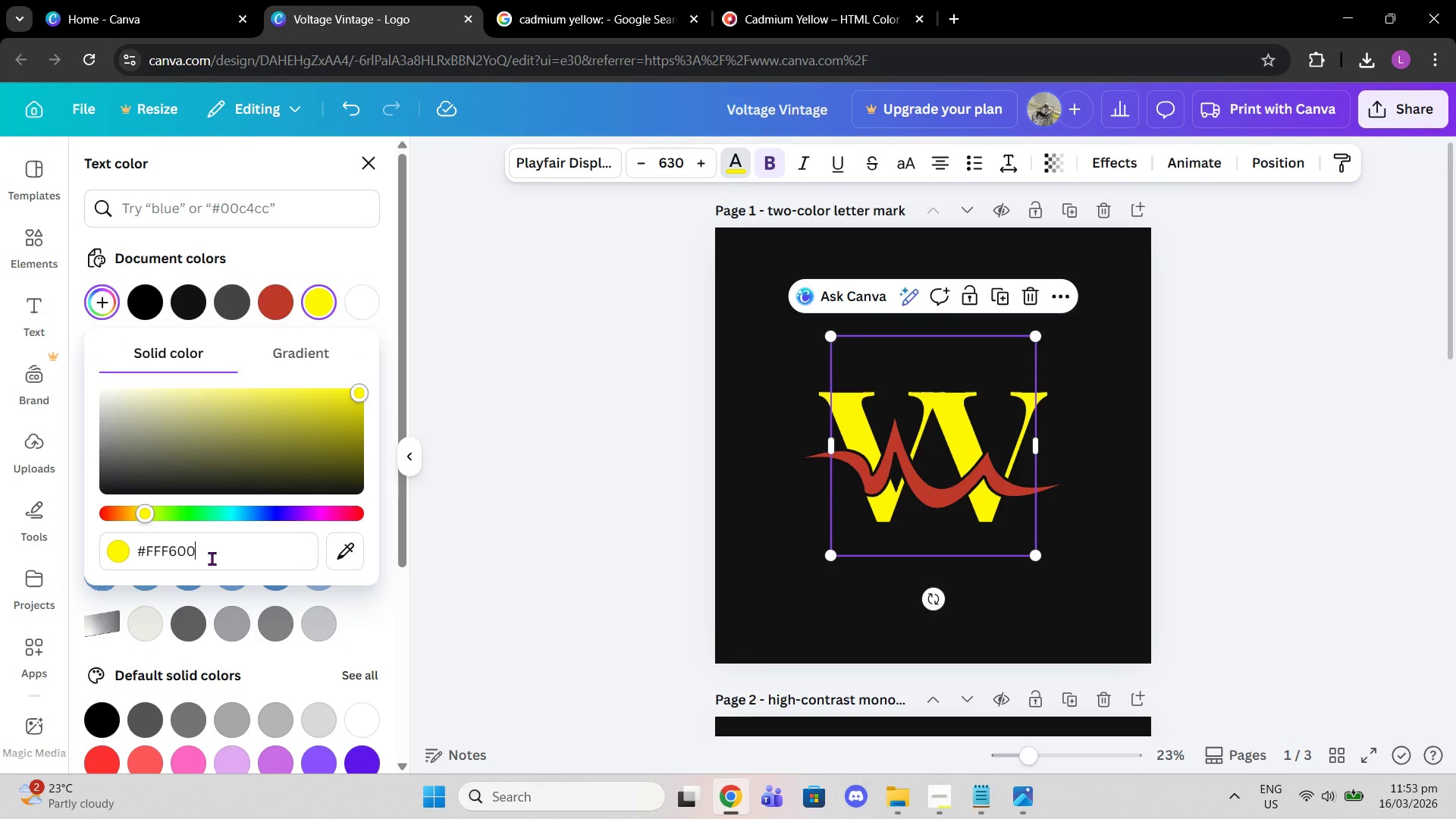 
left_click_drag(start_coordinate=[213, 558], to_coordinate=[124, 555])
 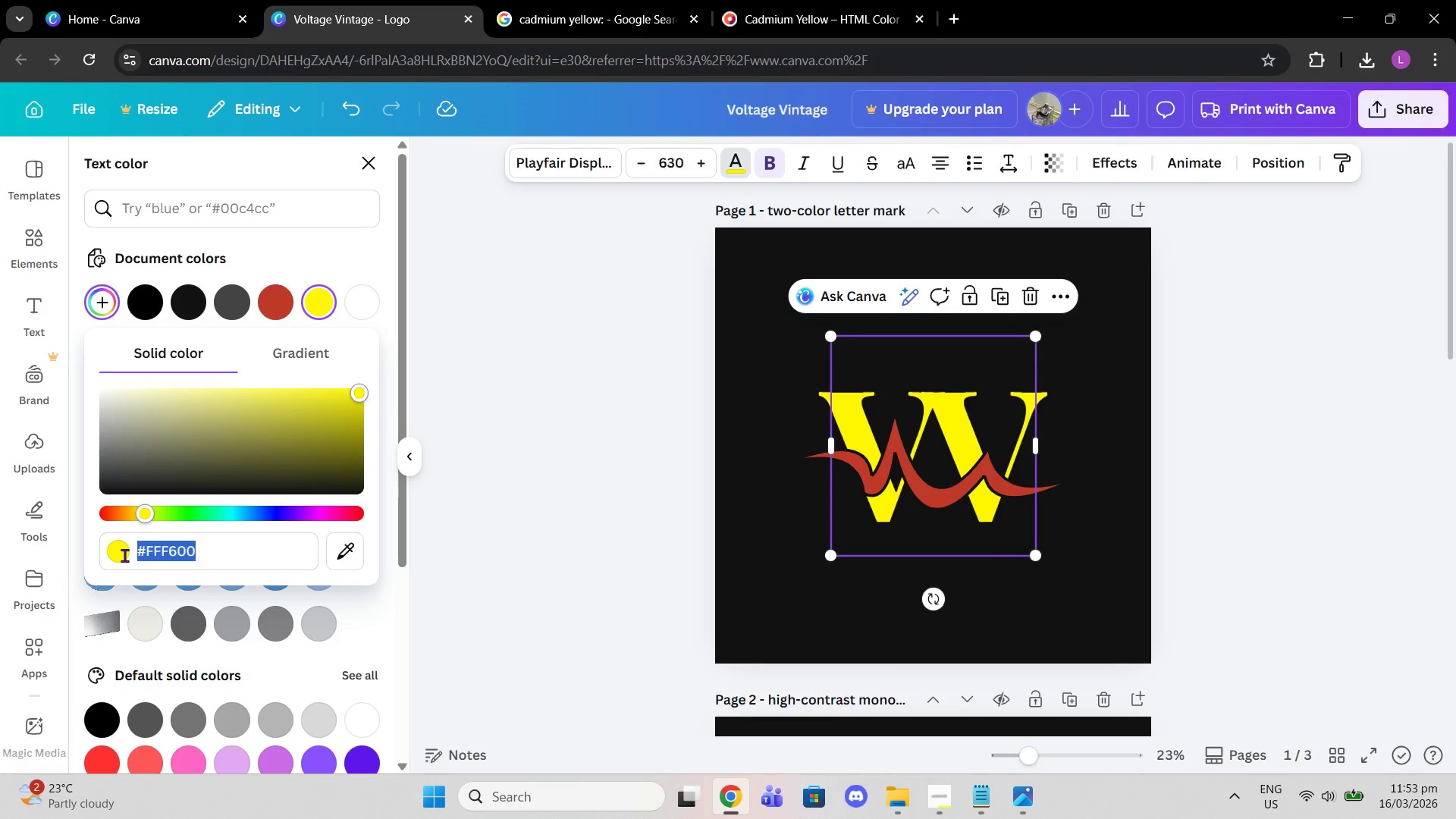 
hold_key(key=ControlLeft, duration=1.53)
 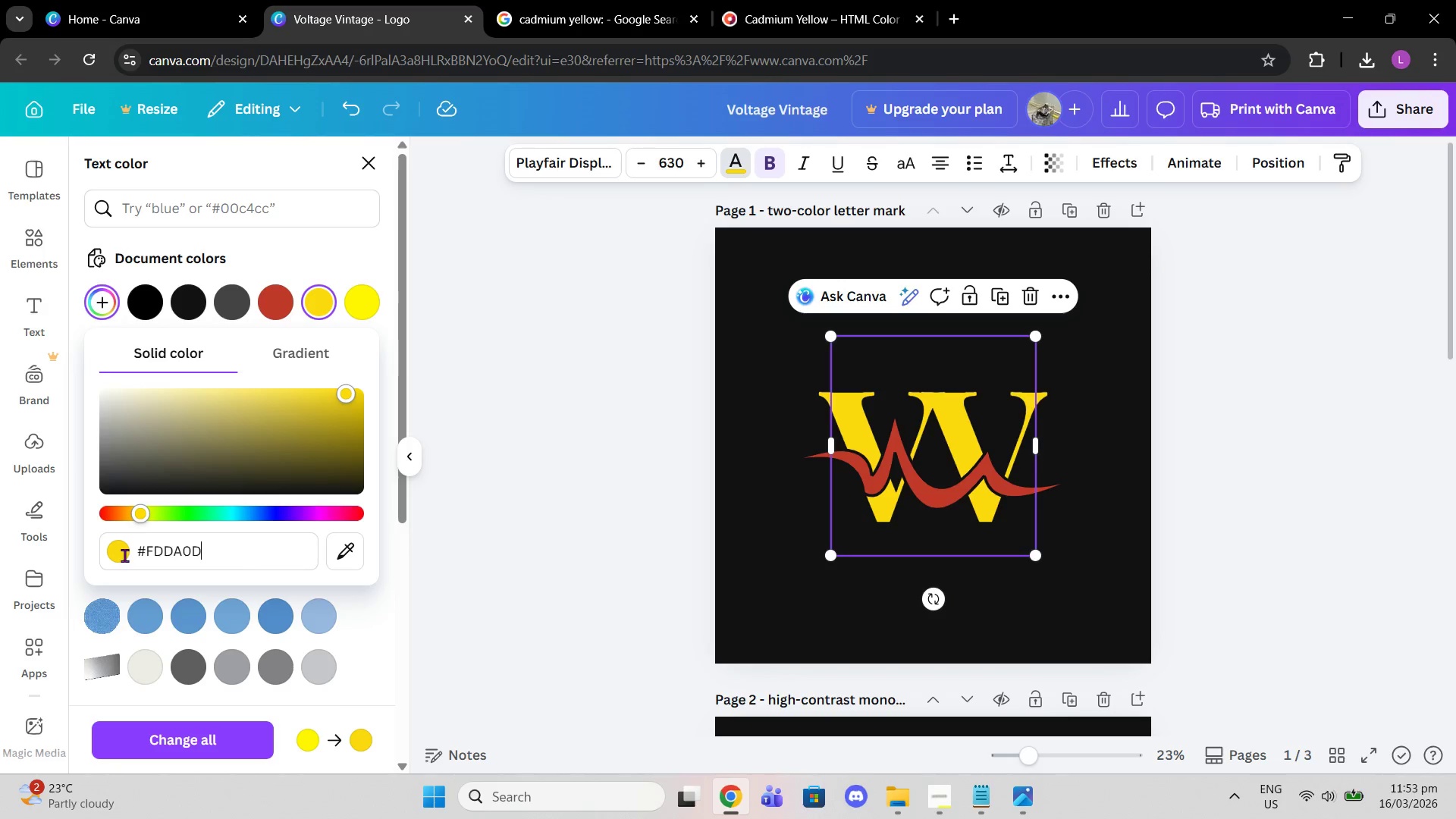 
key(Control+V)
 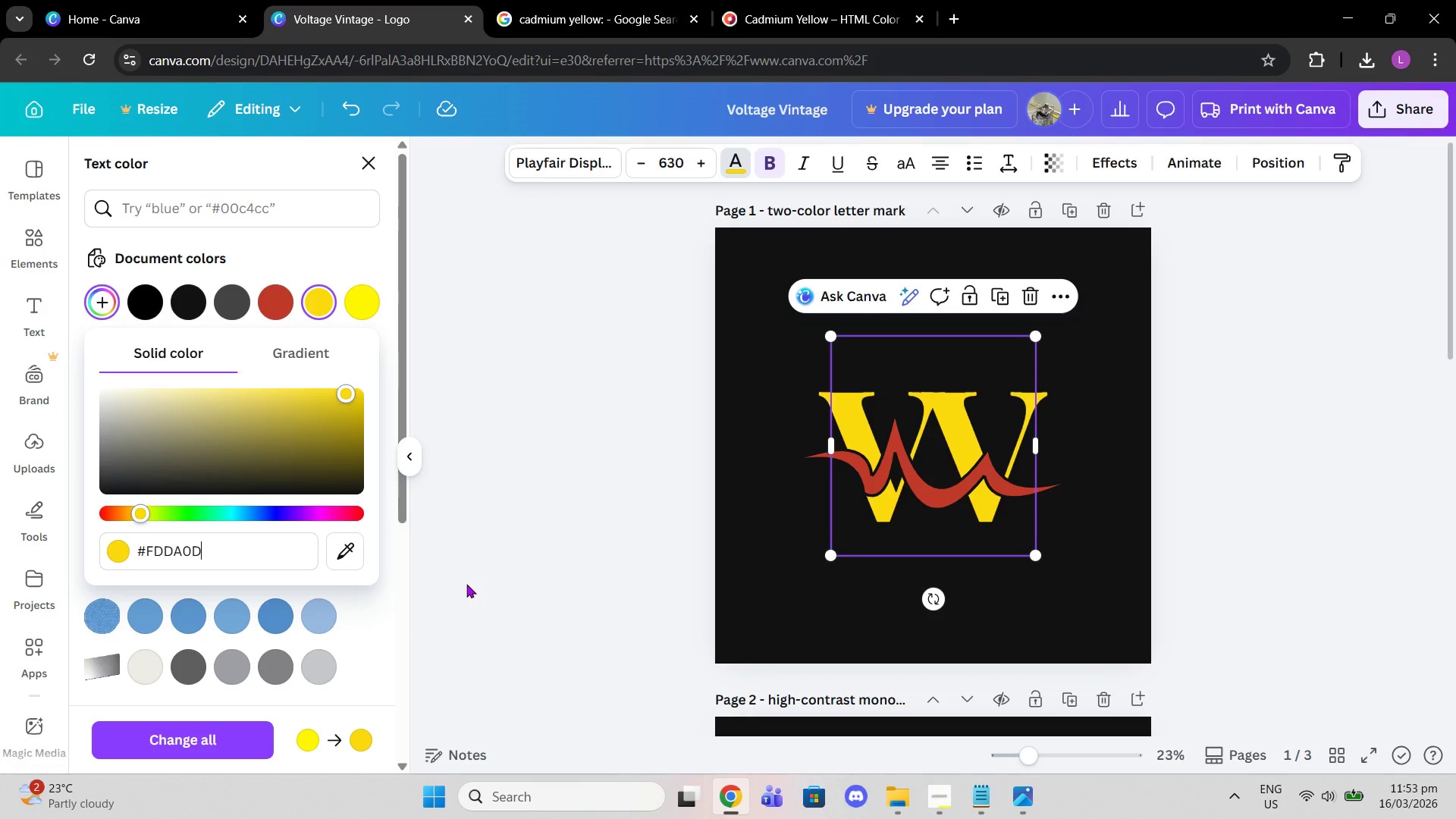 
left_click([466, 584])
 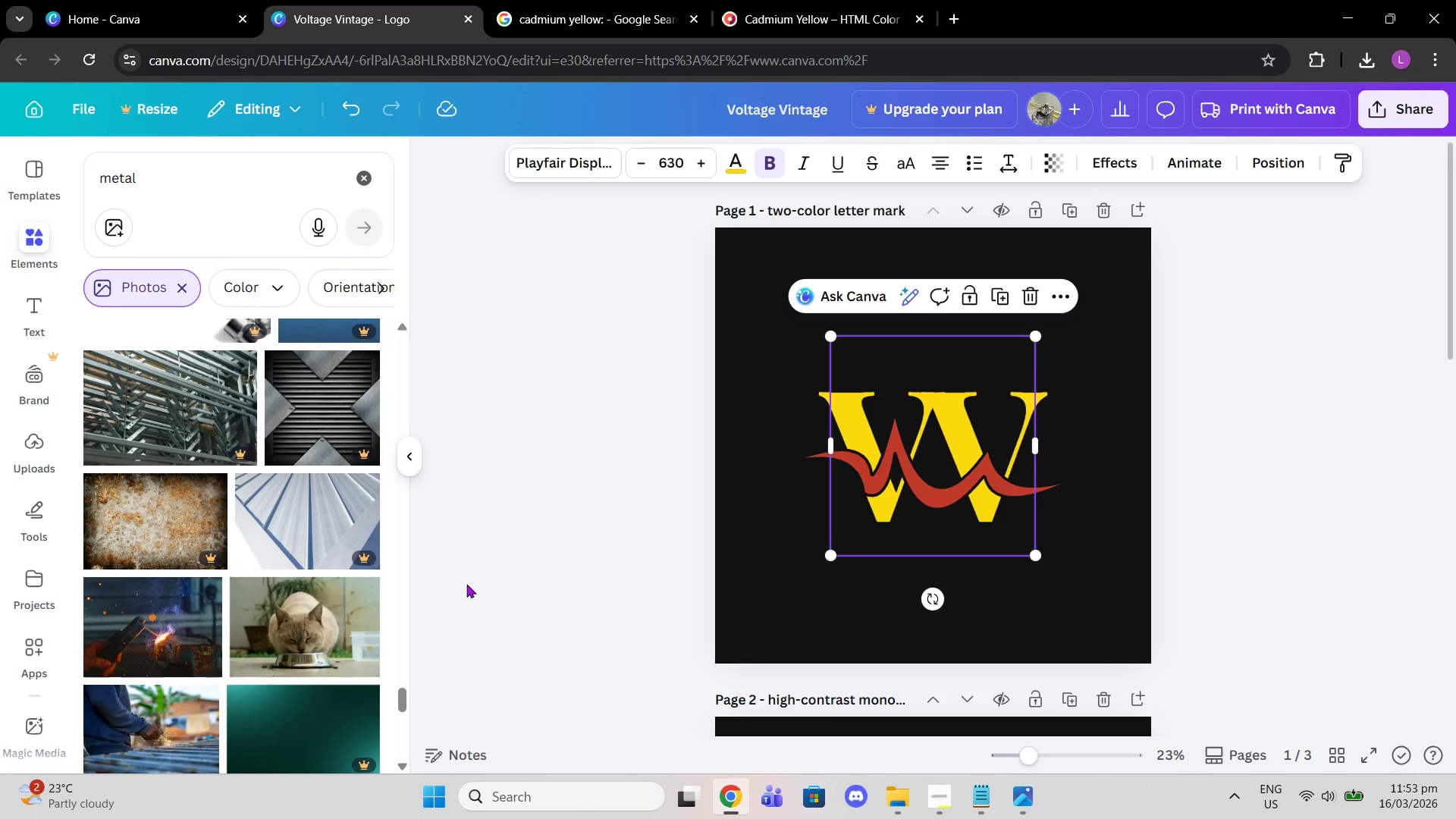 
left_click([466, 584])
 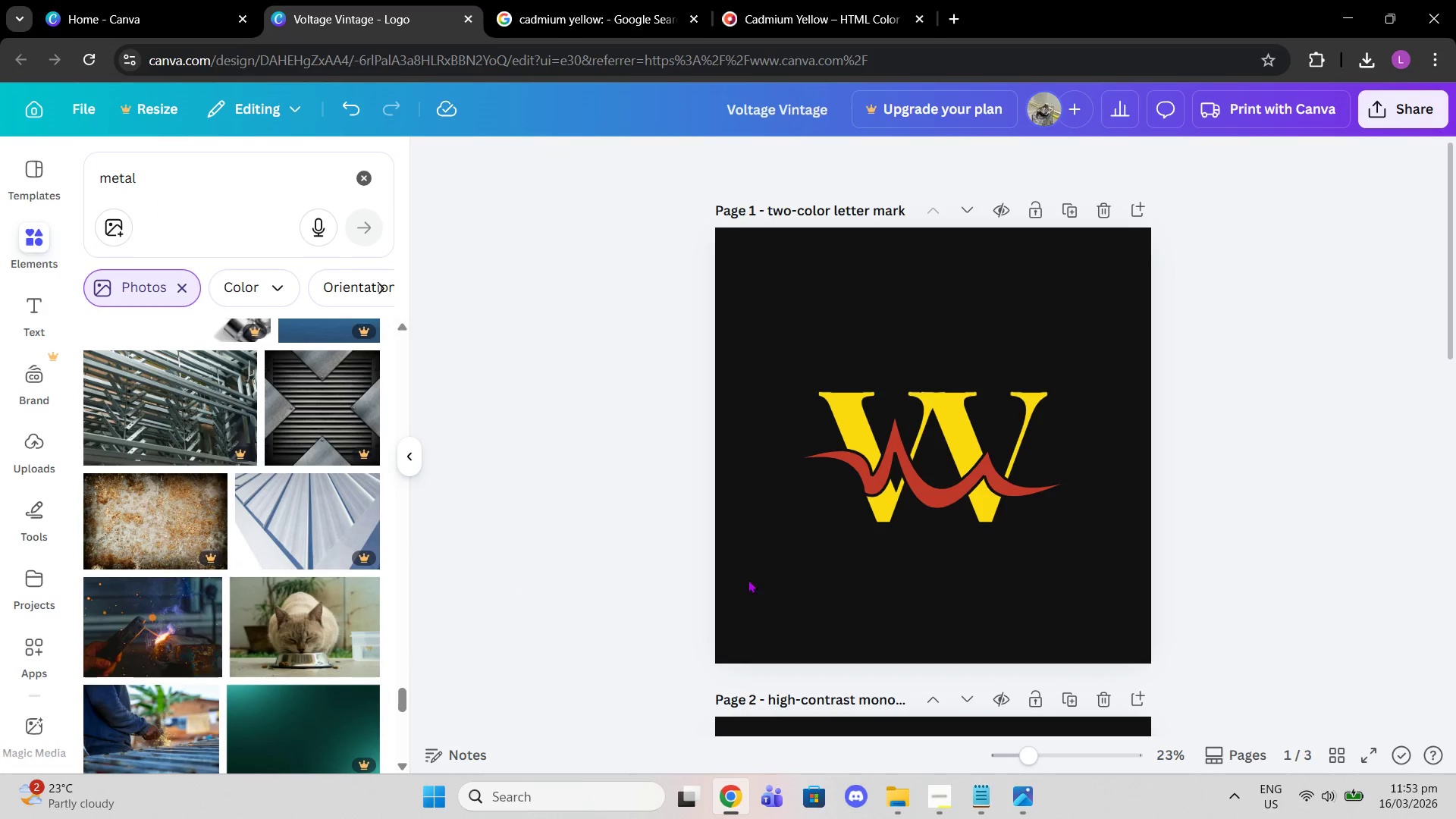 
scroll: coordinate [814, 576], scroll_direction: down, amount: 1.0
 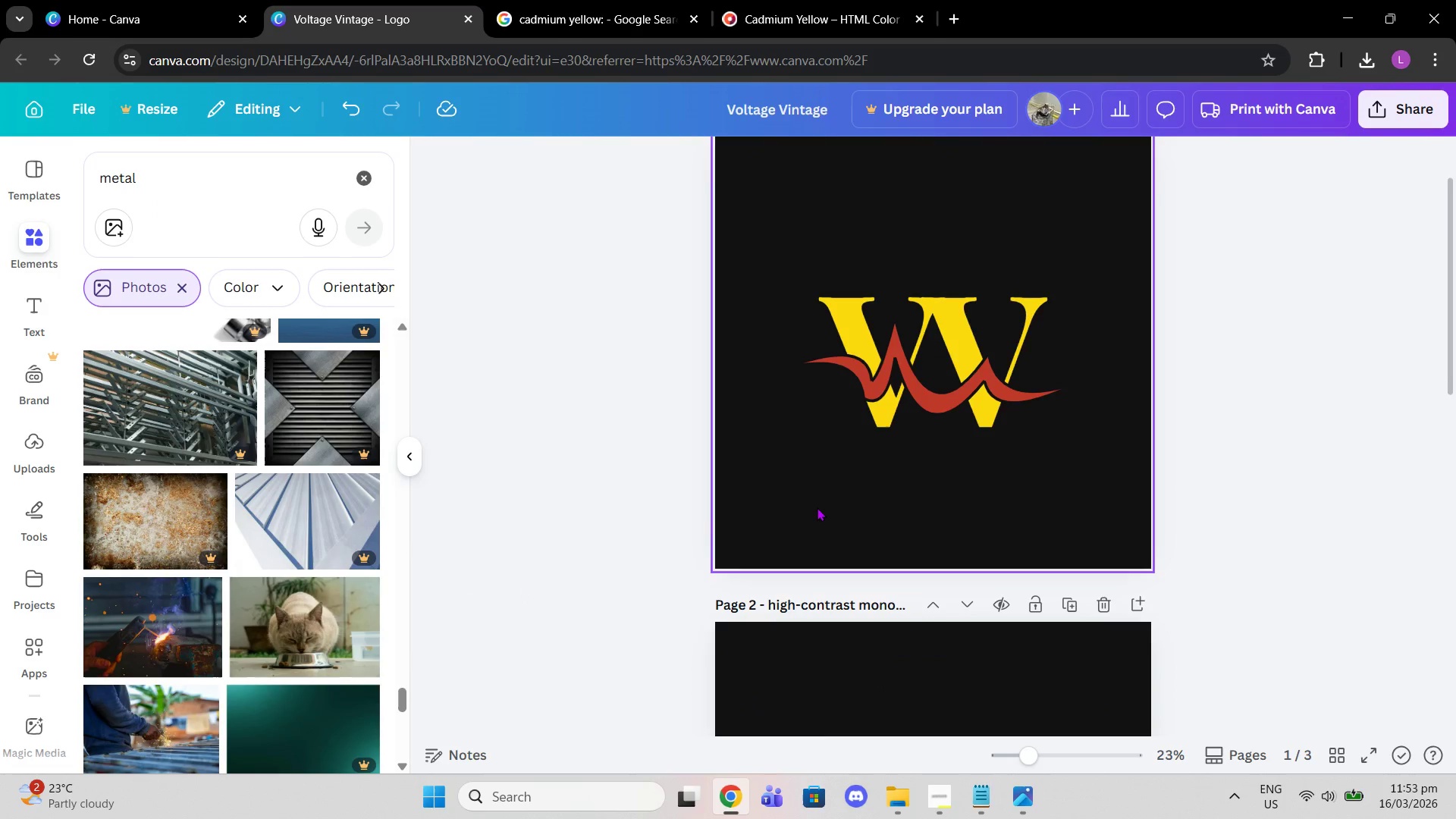 
scroll: coordinate [817, 507], scroll_direction: up, amount: 1.0
 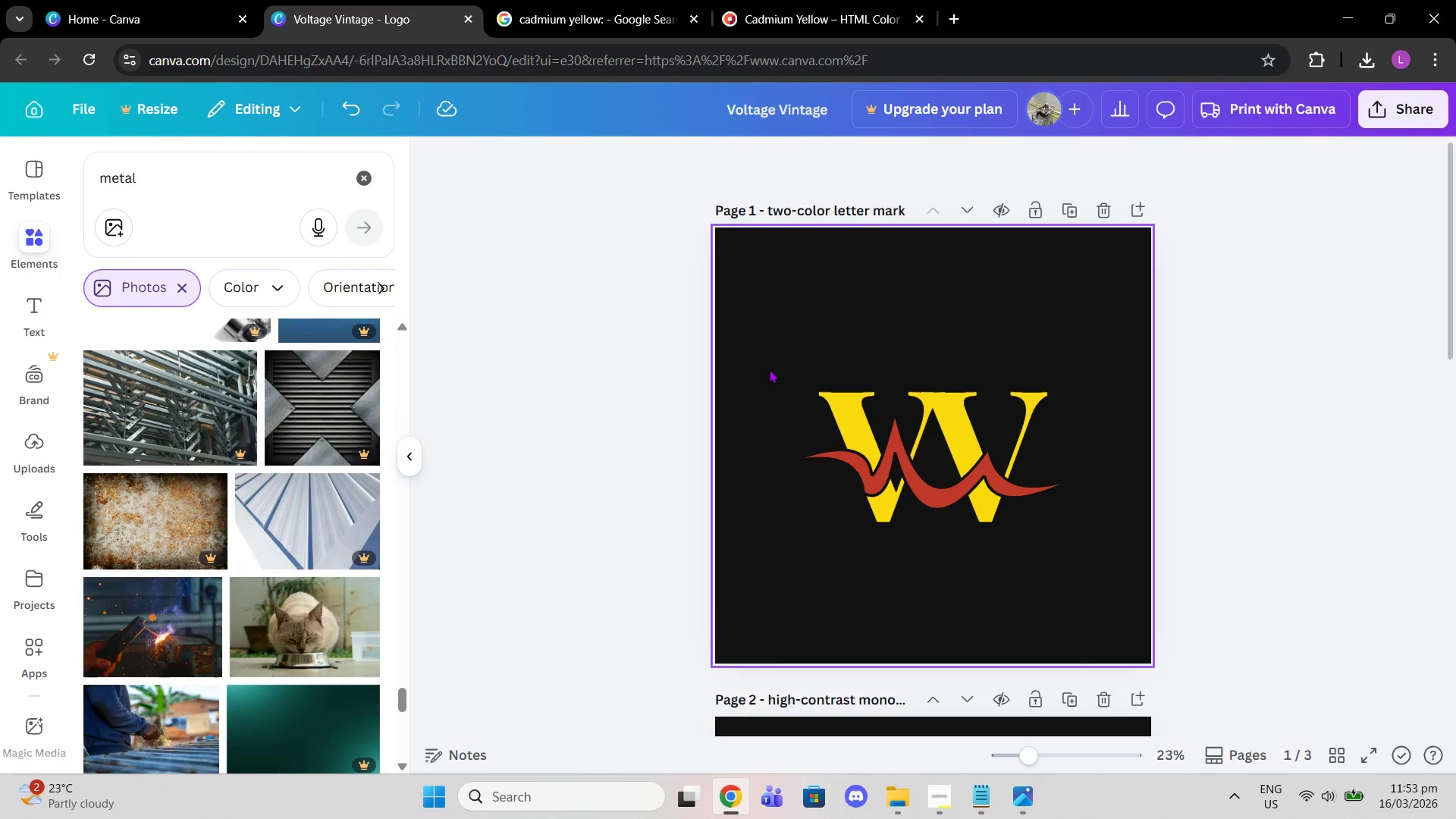 
left_click_drag(start_coordinate=[769, 368], to_coordinate=[1072, 531])
 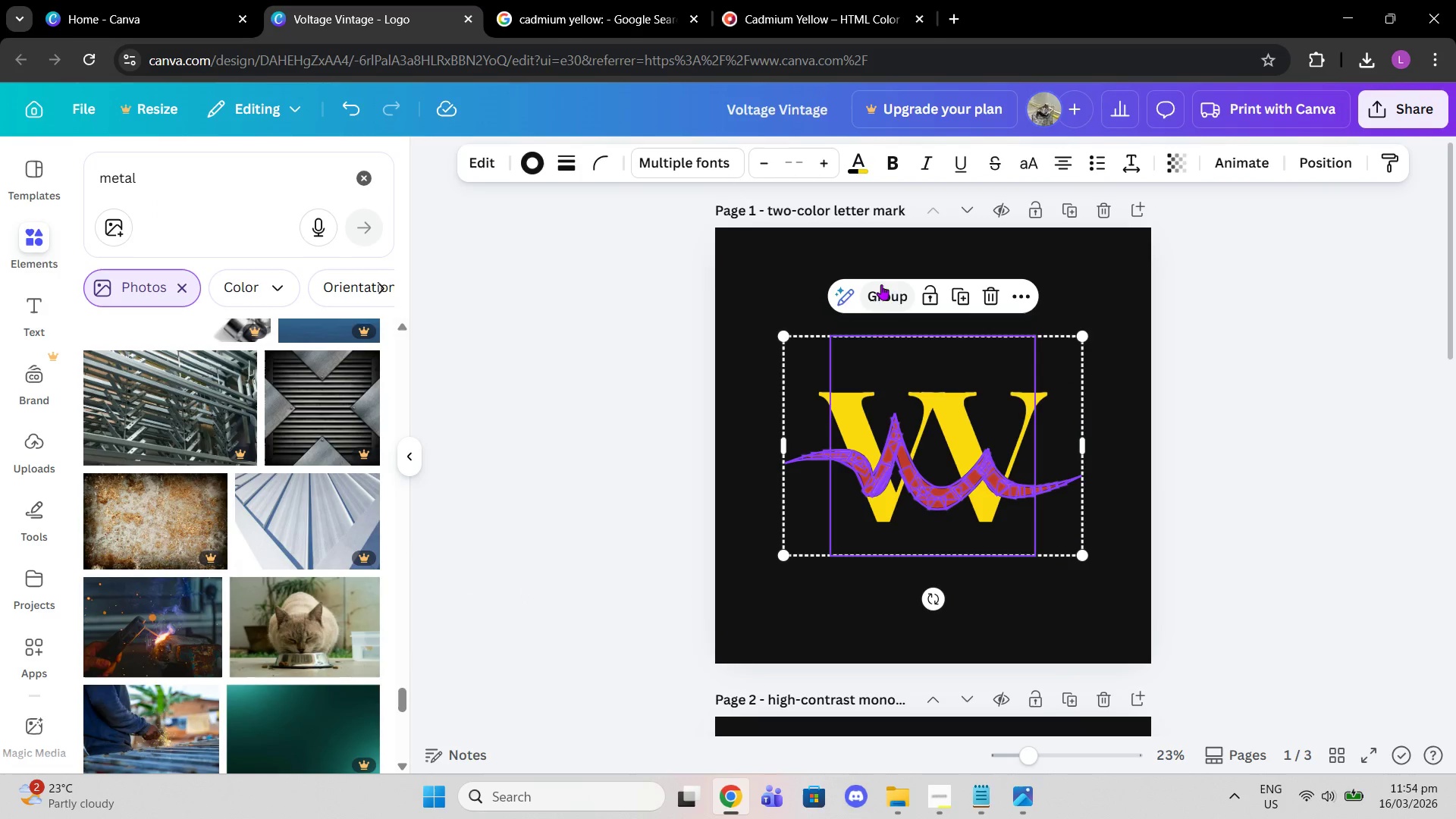 
left_click([883, 293])
 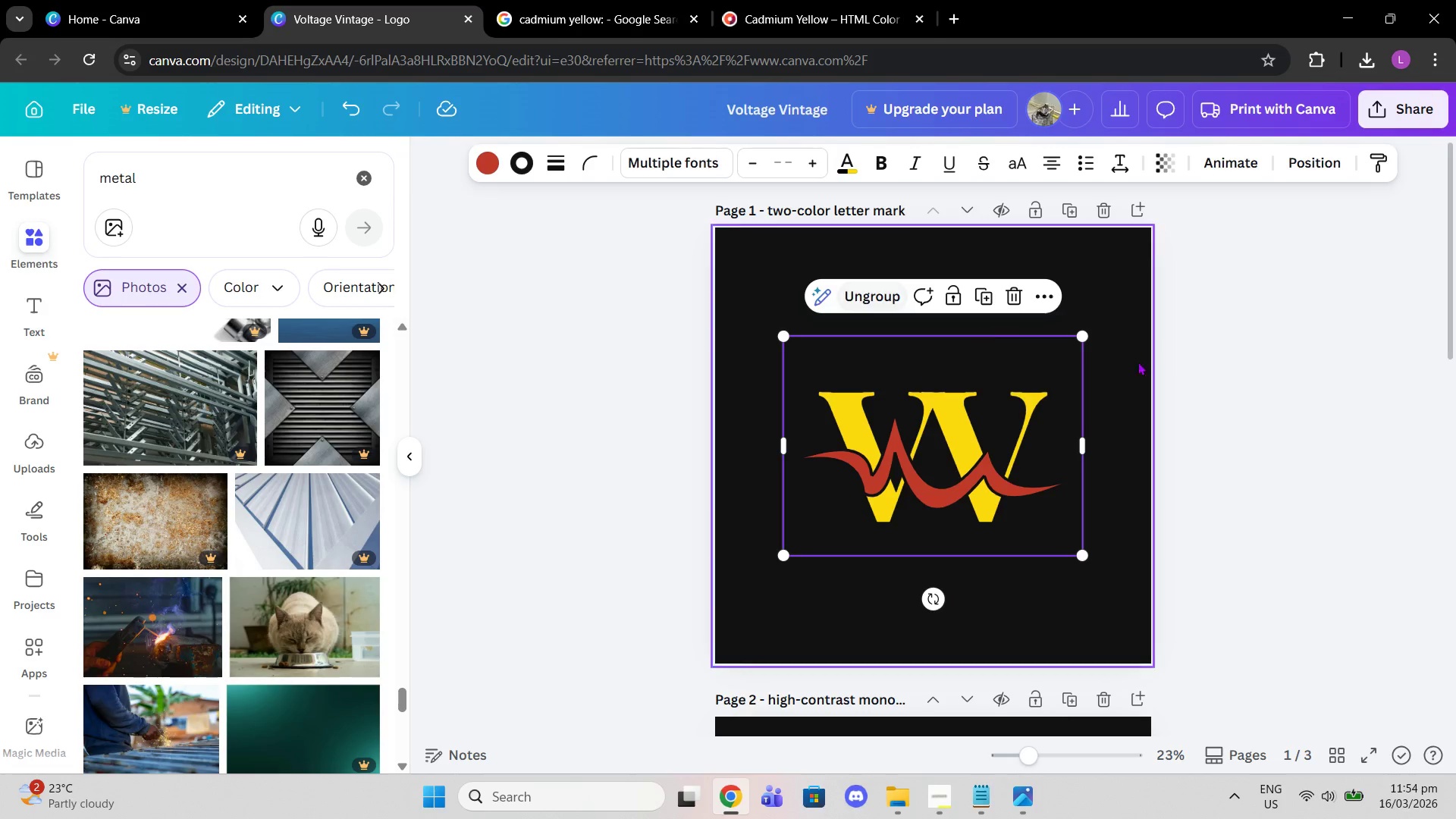 
left_click([1181, 380])
 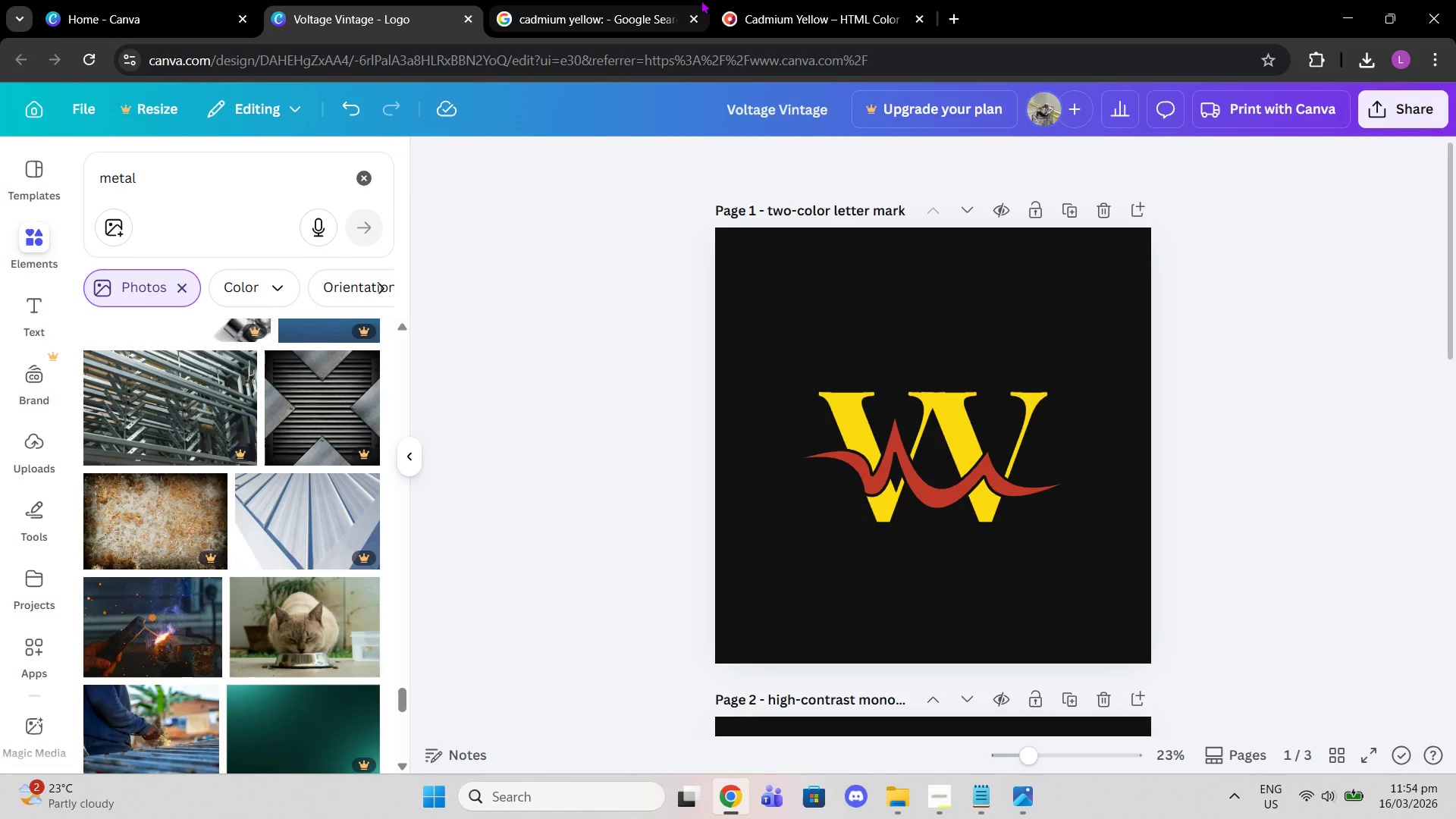 
left_click([753, 0])
 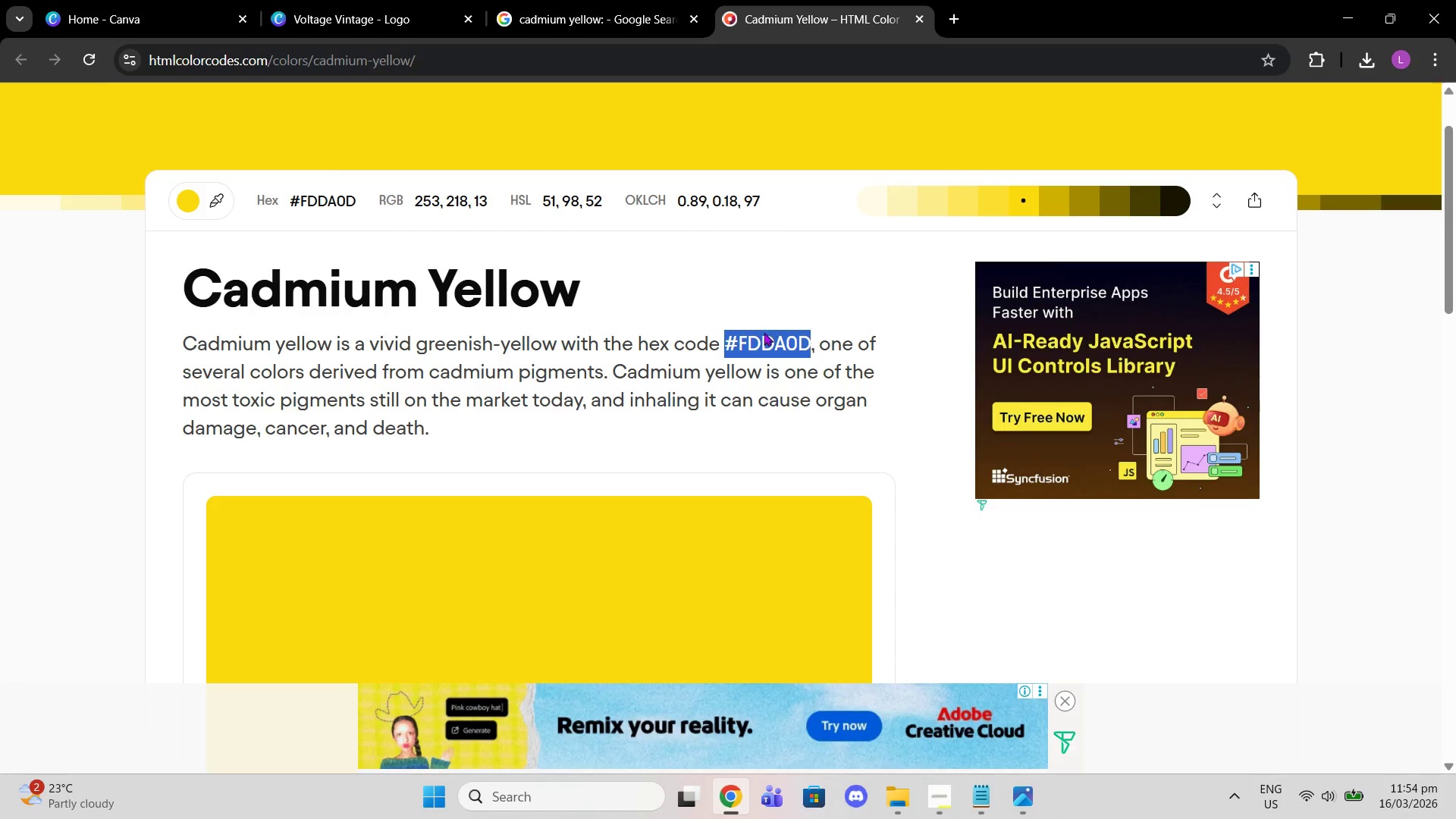 
left_click([731, 339])
 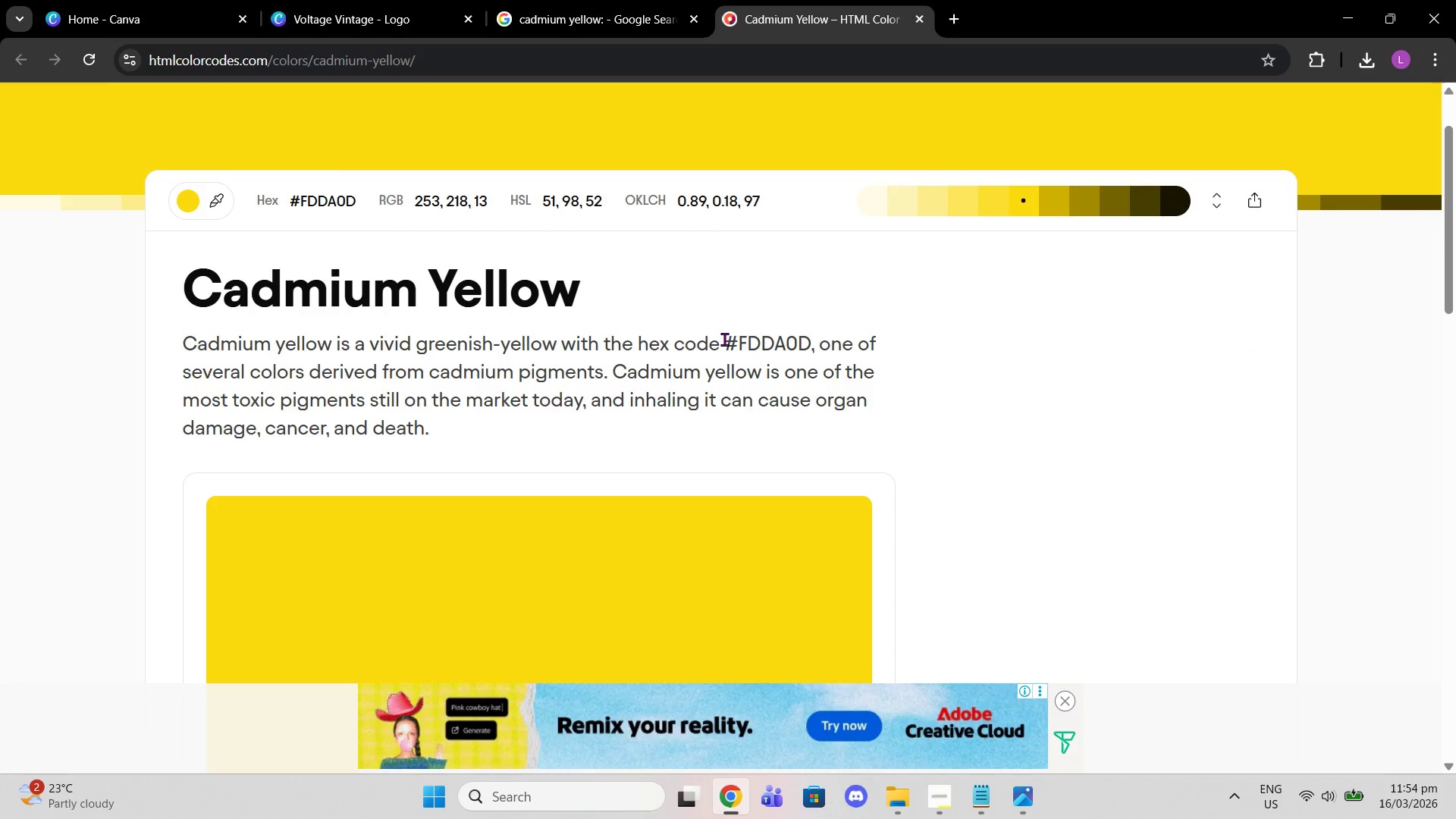 
left_click_drag(start_coordinate=[724, 339], to_coordinate=[810, 345])
 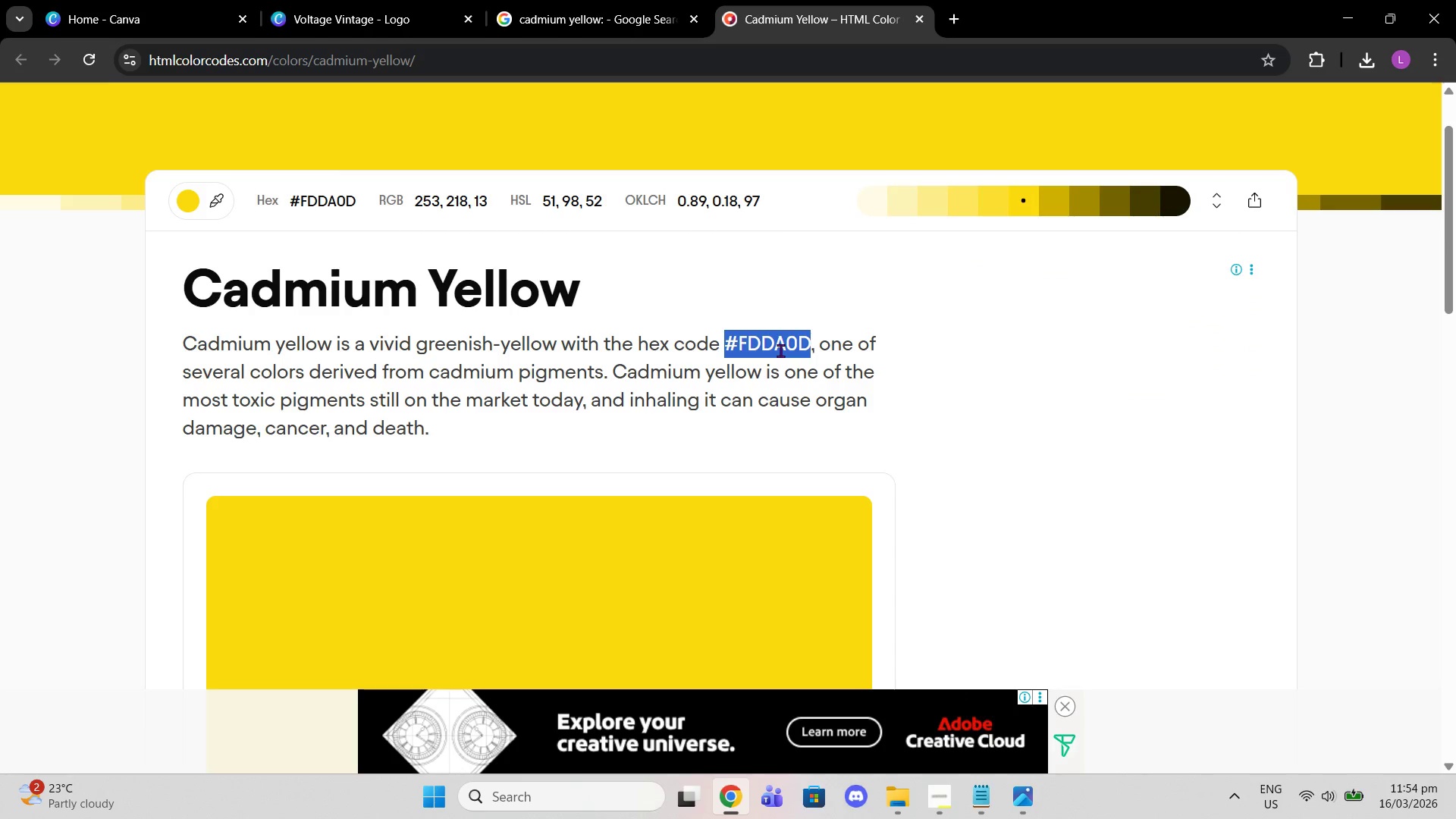 
key(Control+C)
 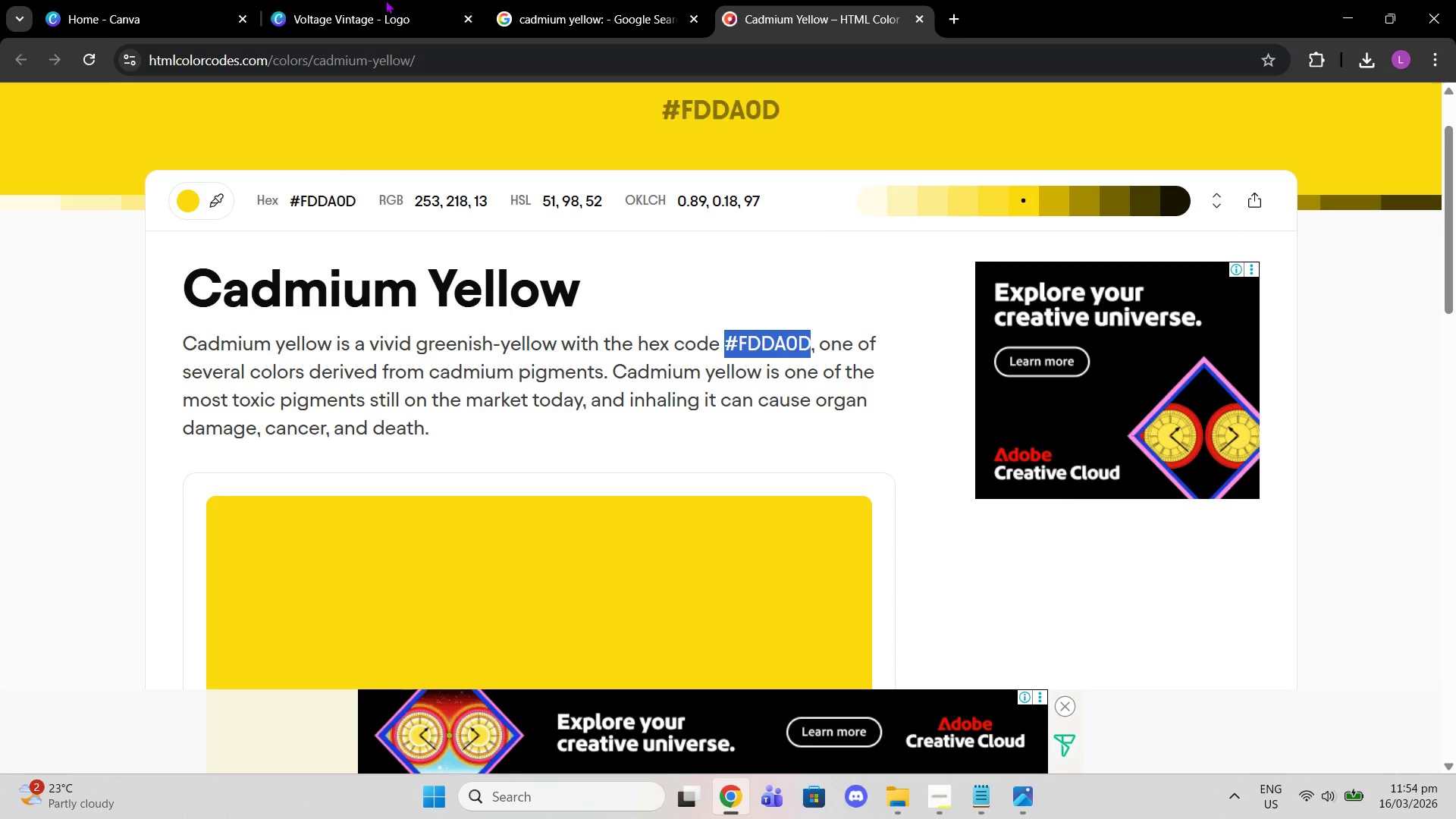 
left_click([377, 0])
 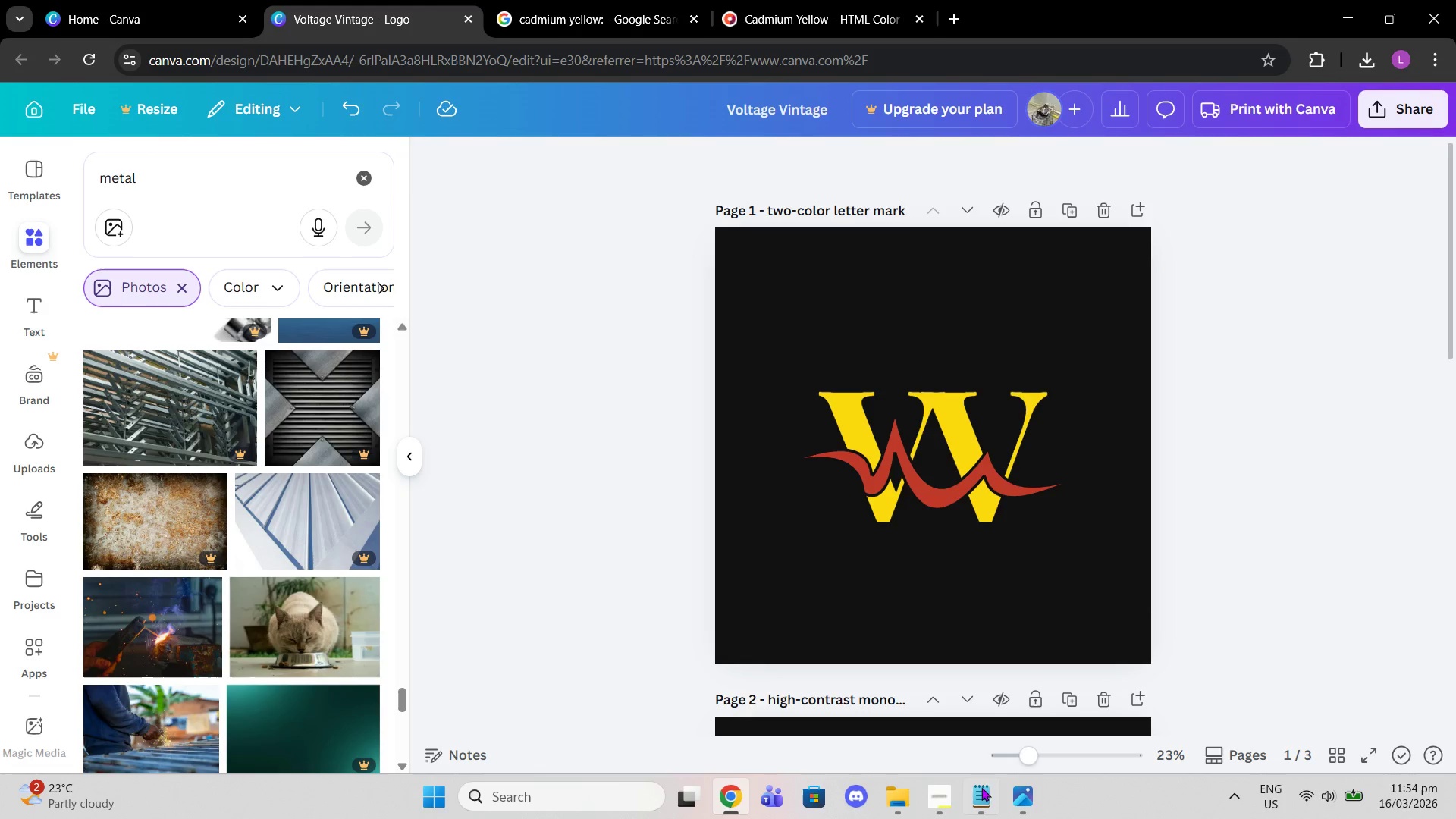 
left_click([992, 807])
 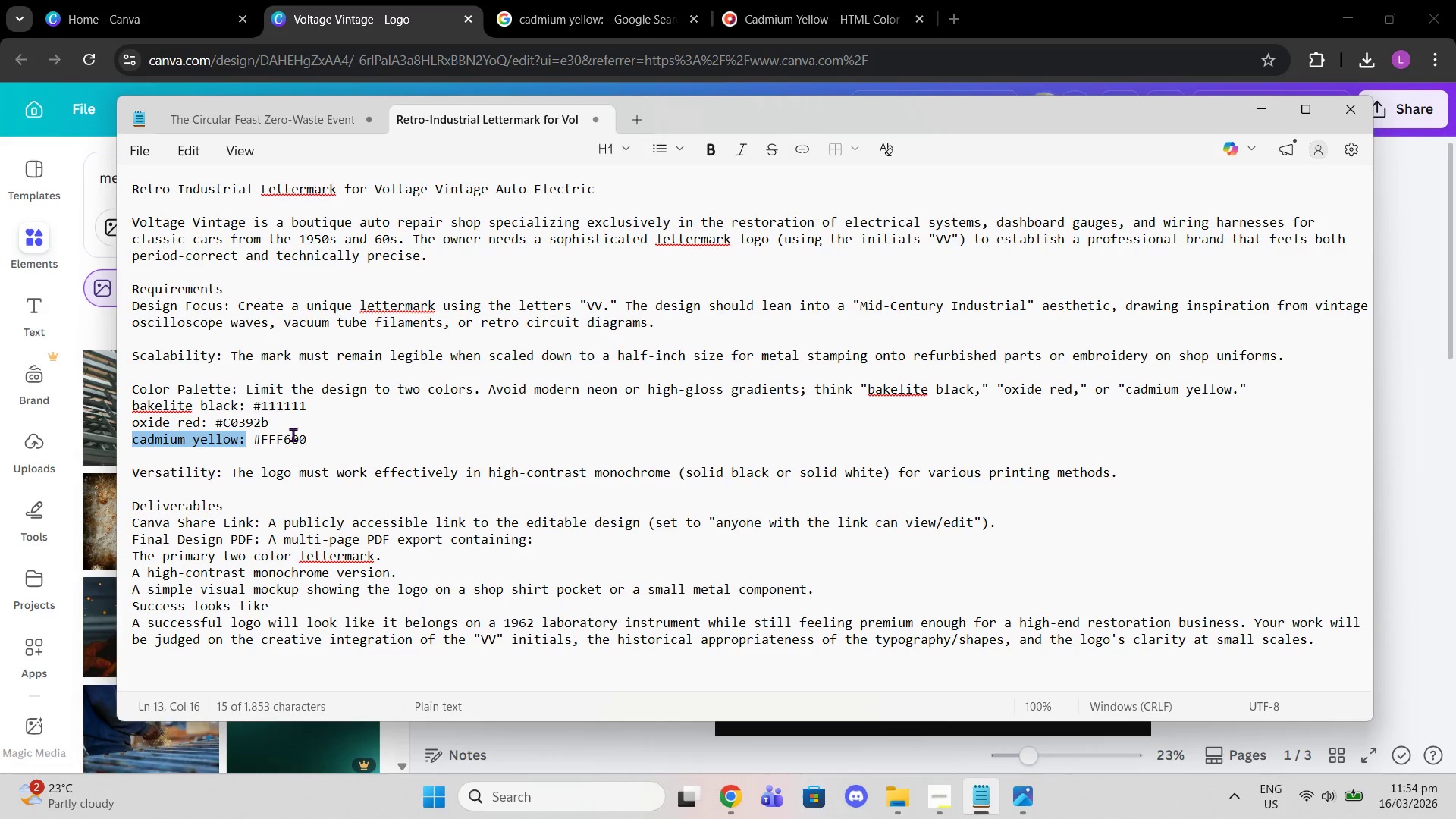 
left_click_drag(start_coordinate=[310, 437], to_coordinate=[251, 435])
 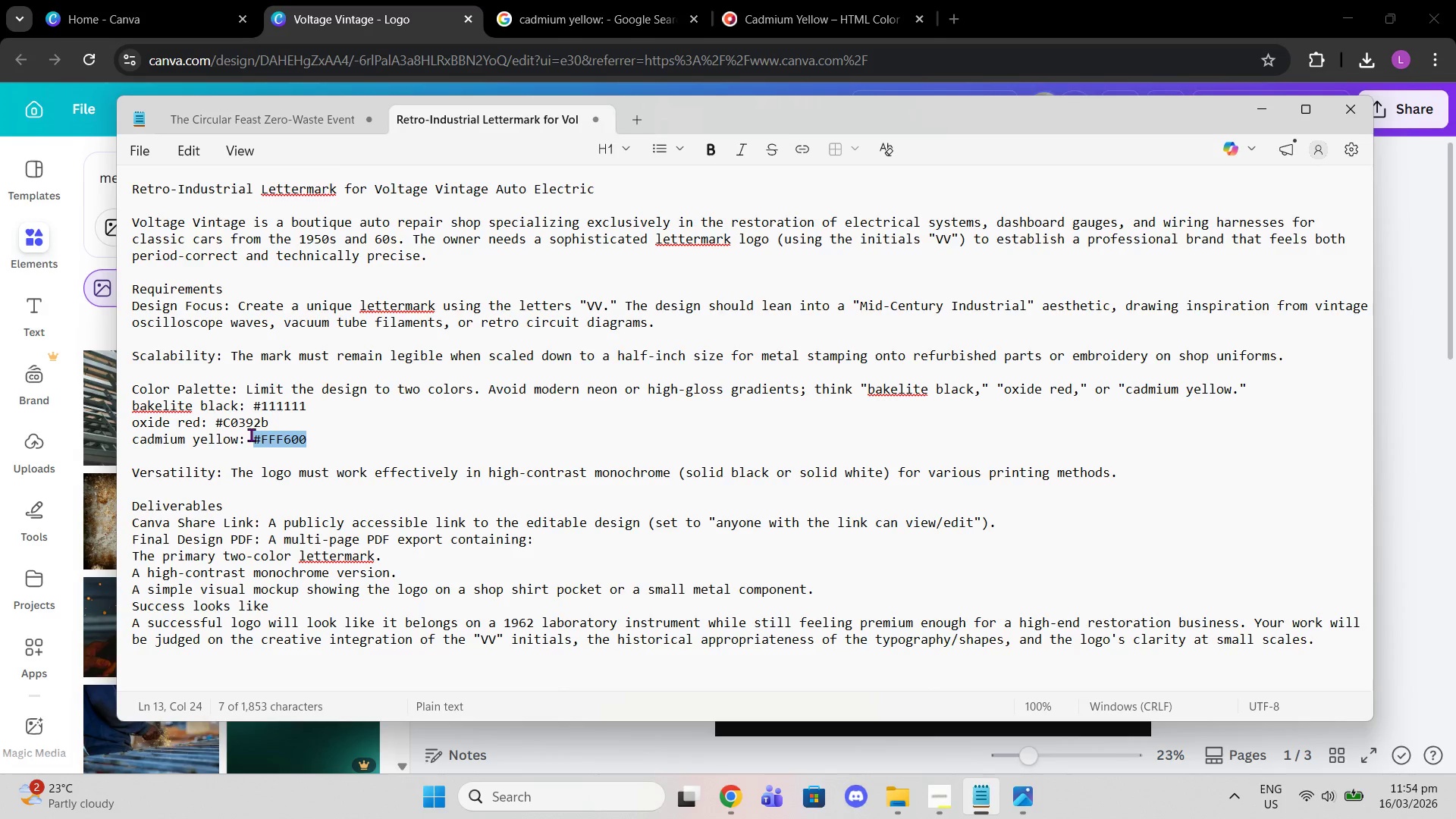 
key(Control+V)
 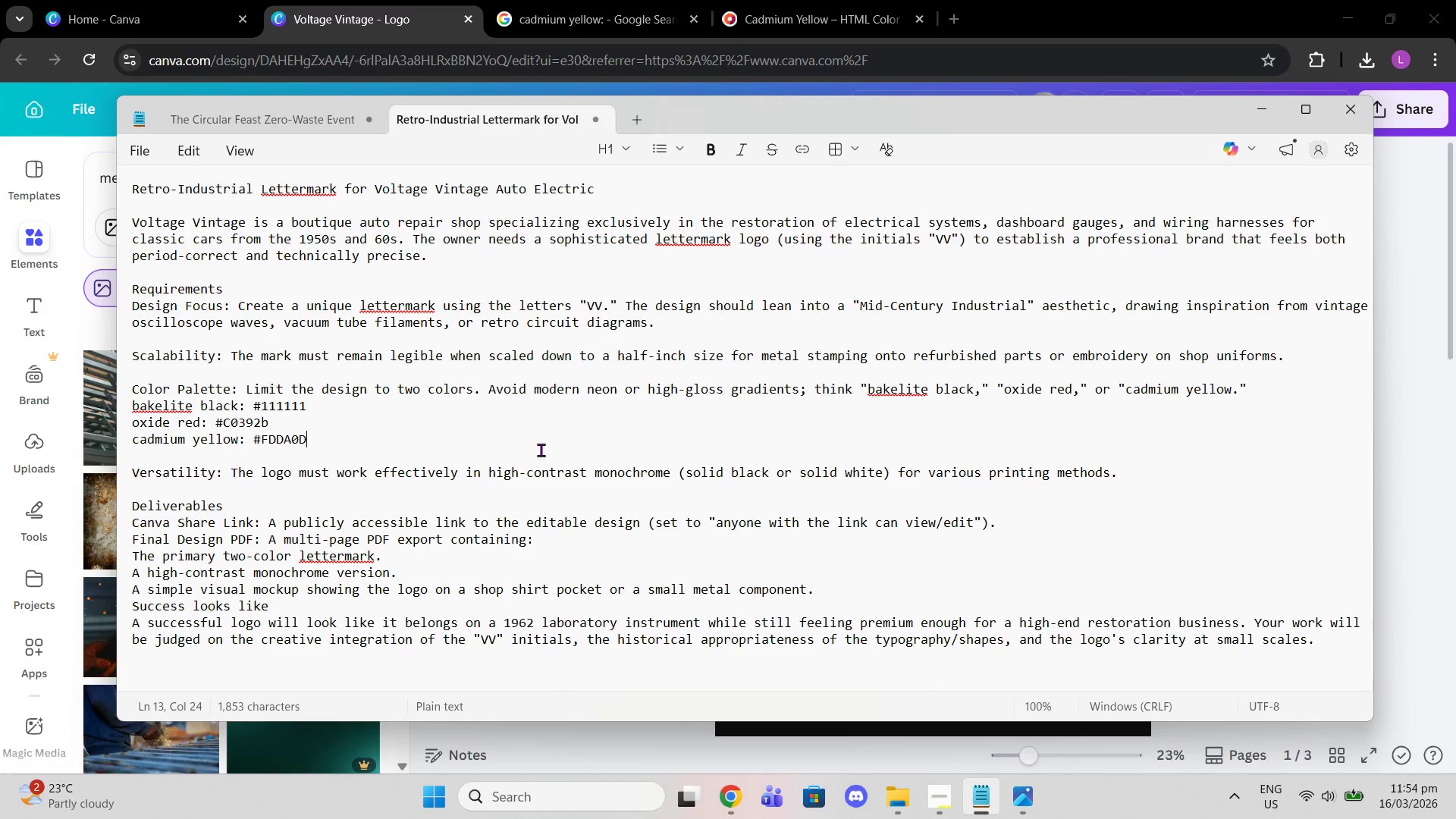 
left_click([561, 447])
 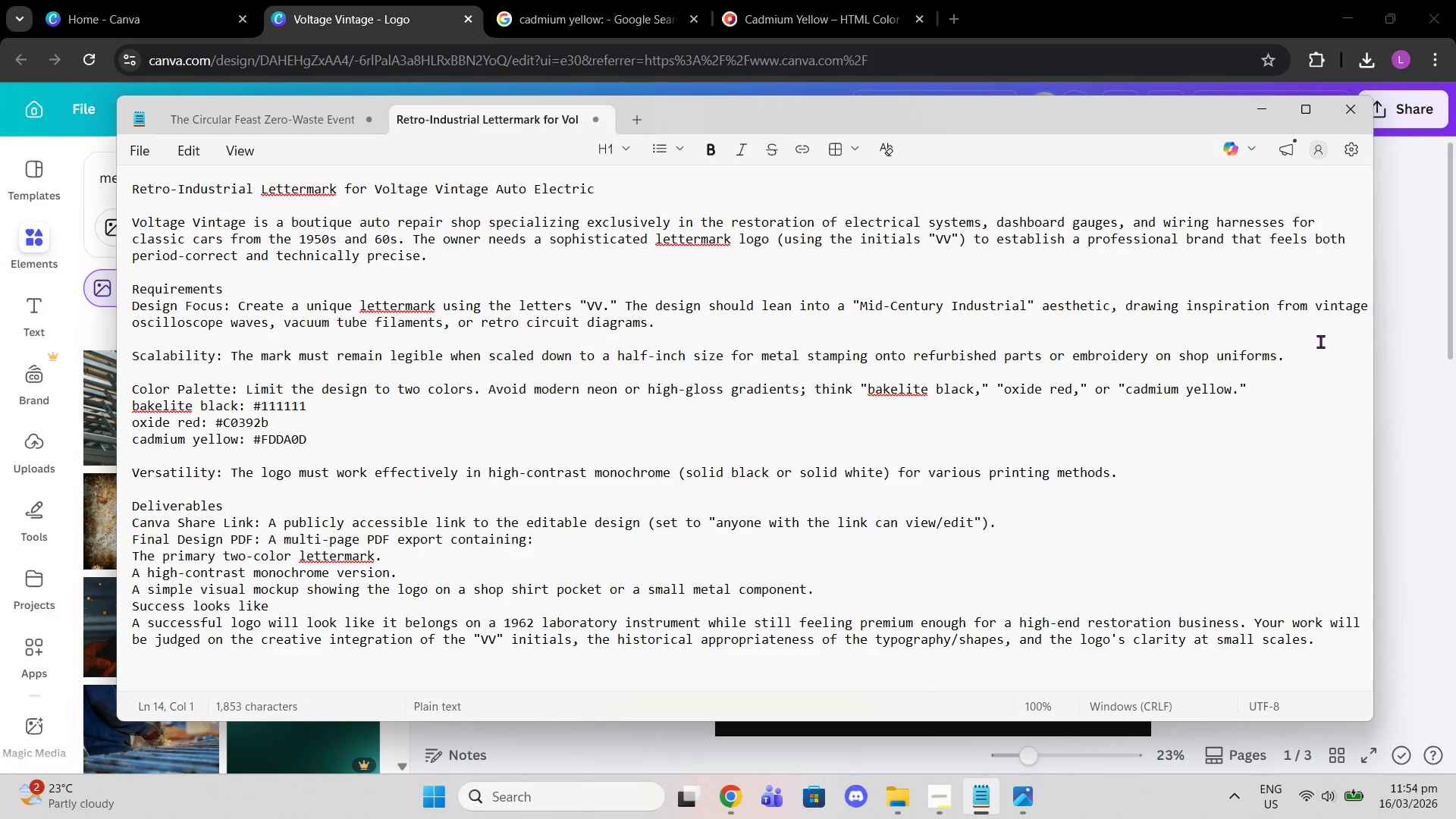 
left_click([1386, 346])
 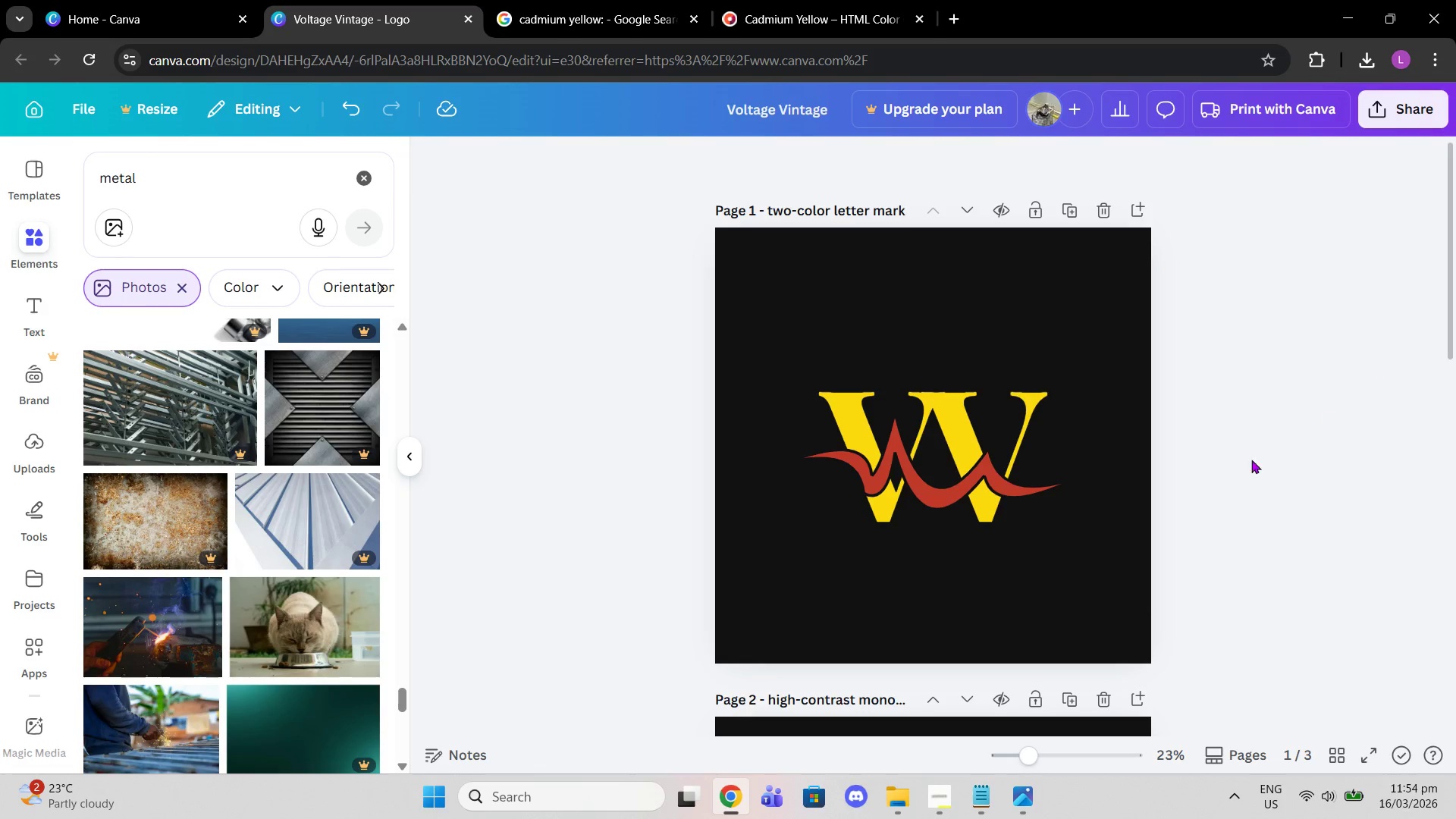 
scroll: coordinate [1110, 520], scroll_direction: down, amount: 11.0
 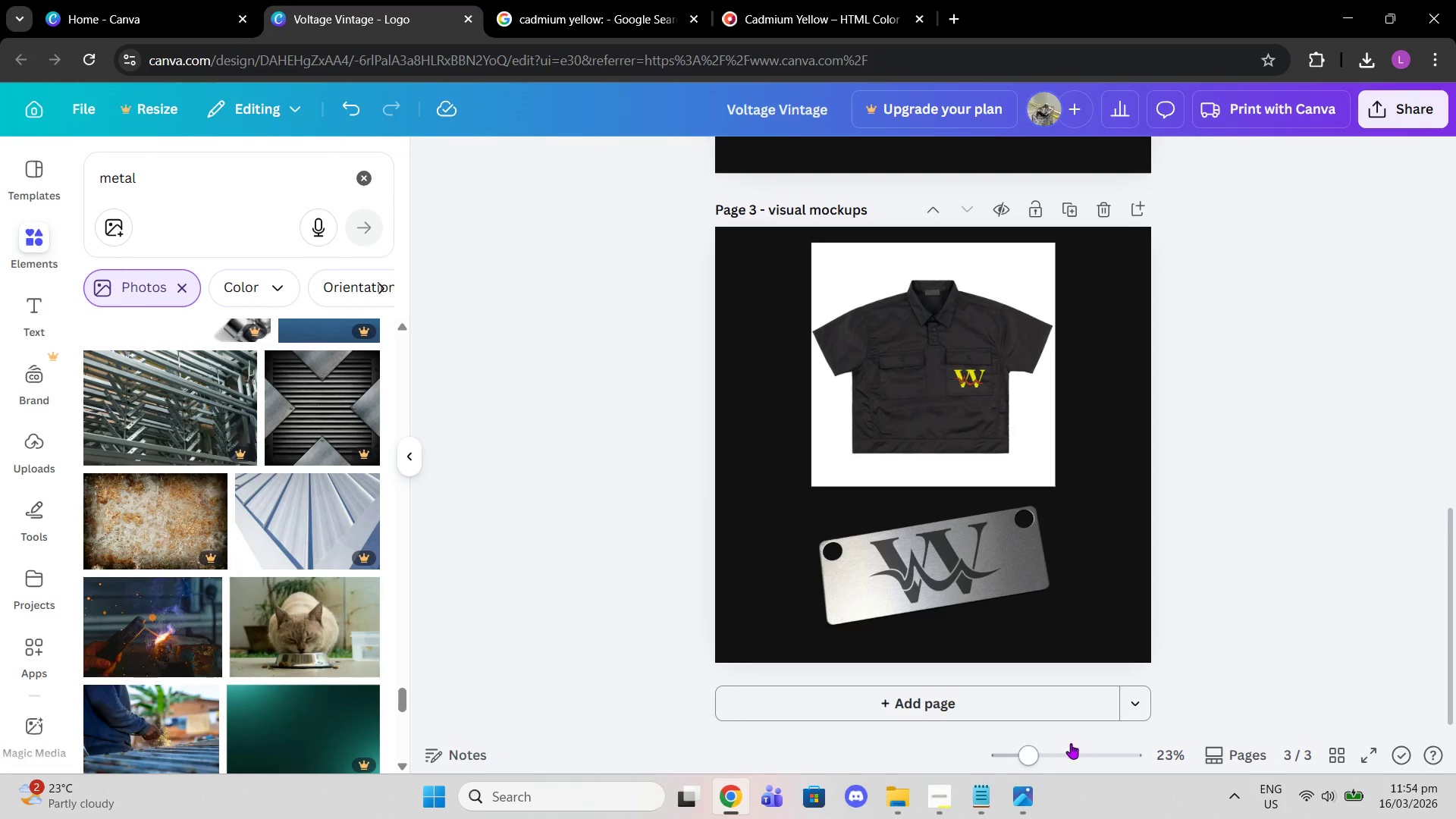 
left_click_drag(start_coordinate=[1030, 758], to_coordinate=[1073, 762])
 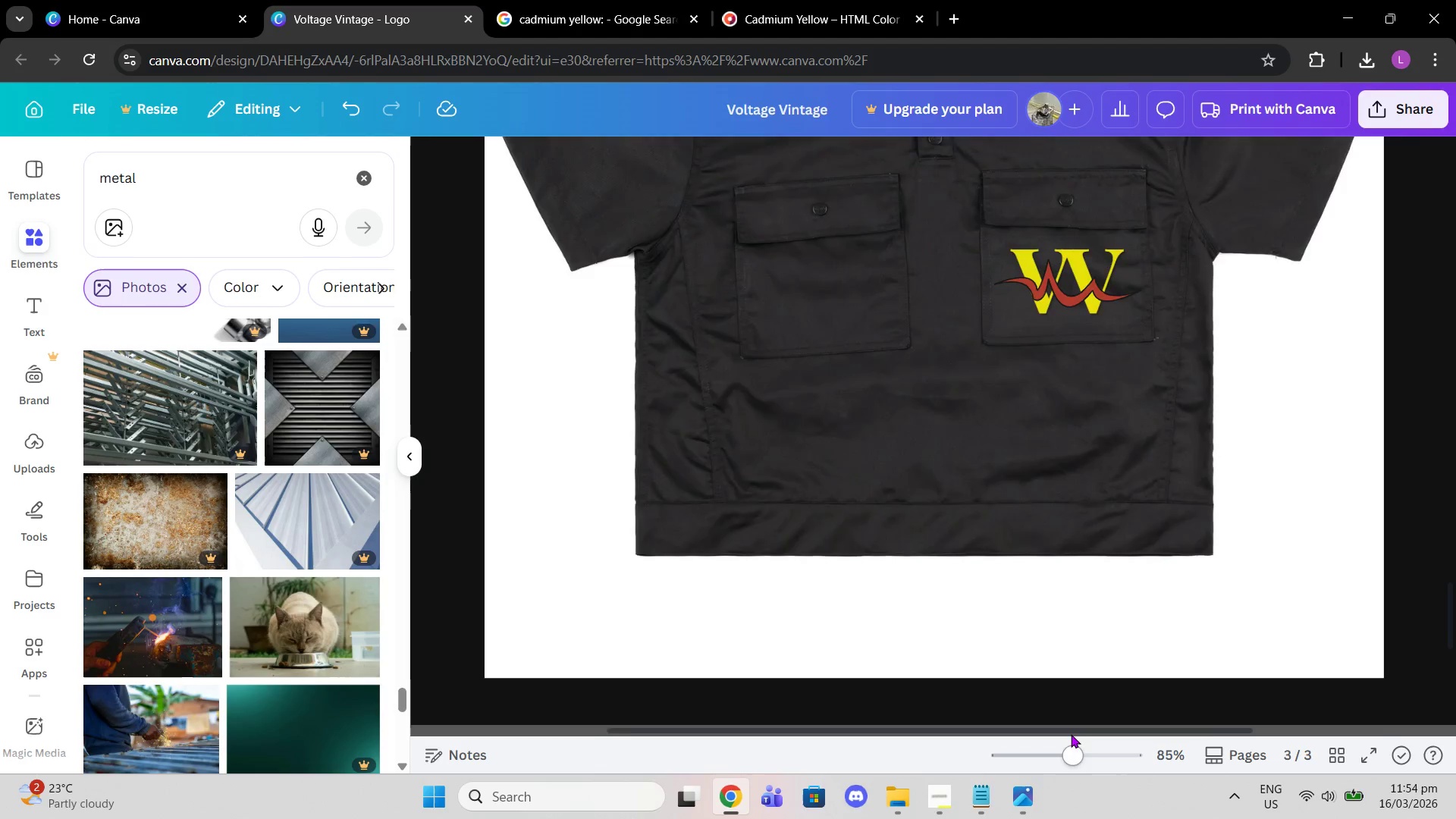 
scroll: coordinate [1071, 734], scroll_direction: up, amount: 2.0
 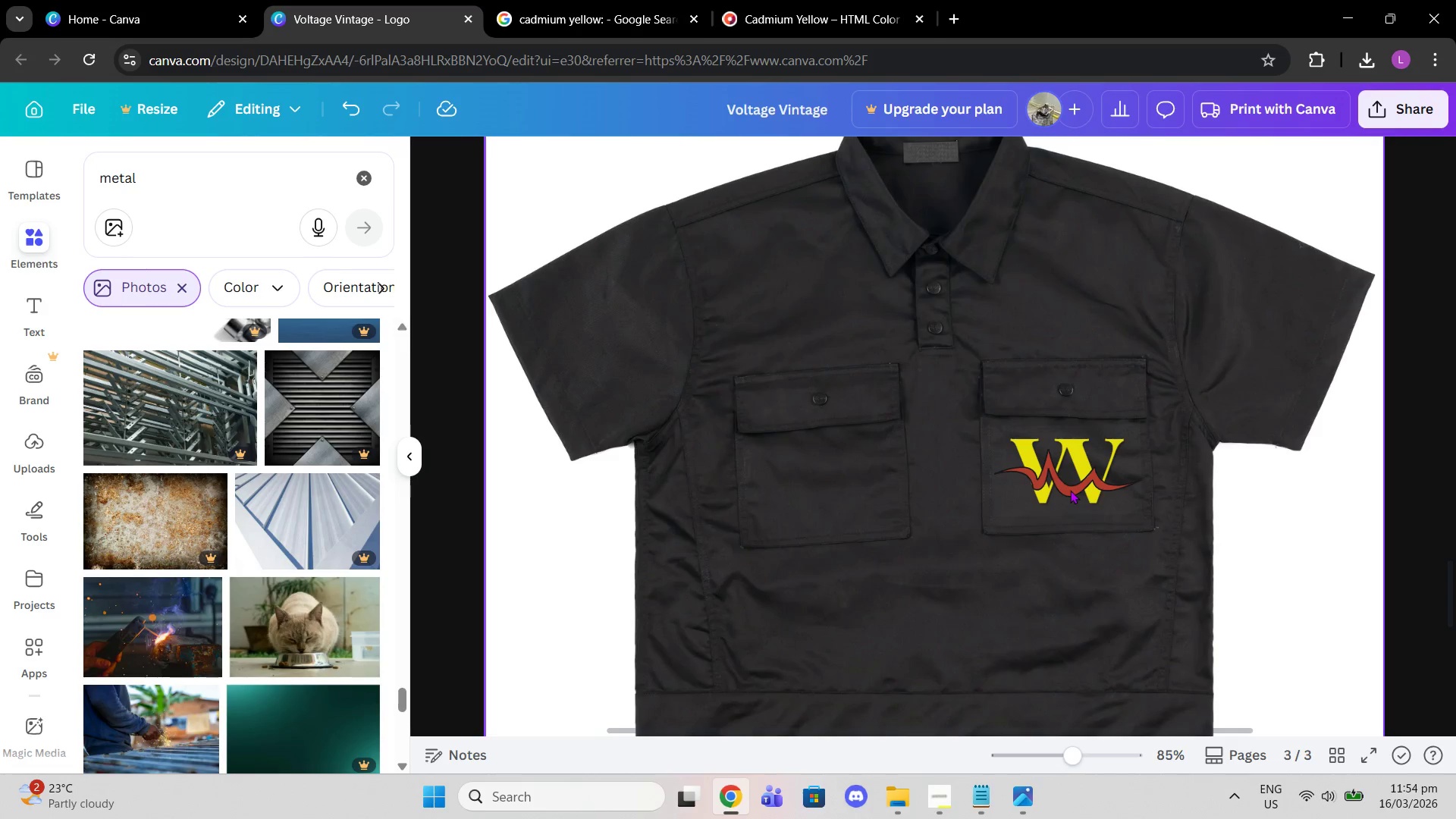 
left_click([1070, 490])
 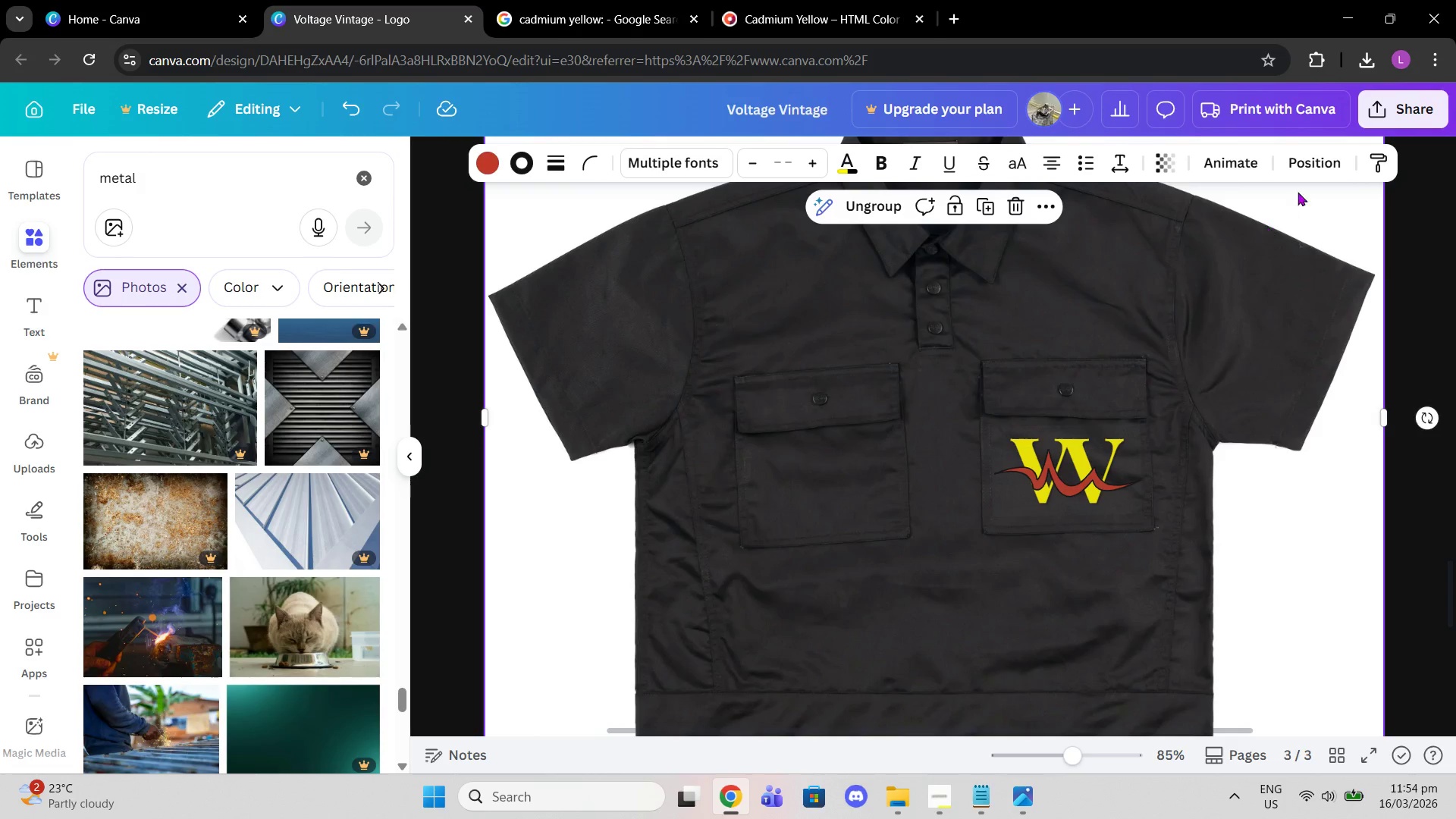 
left_click([1311, 154])
 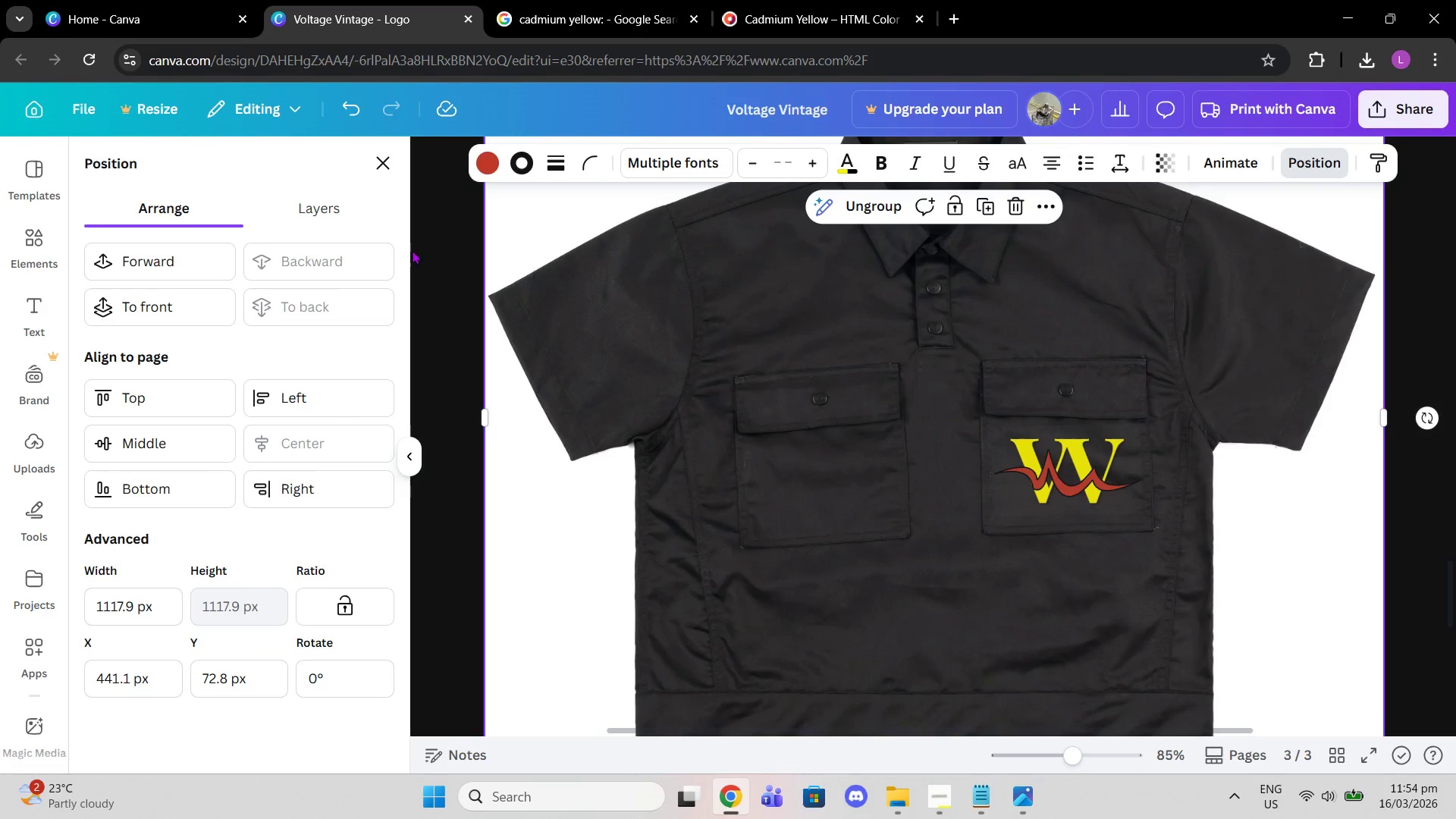 
left_click([336, 219])
 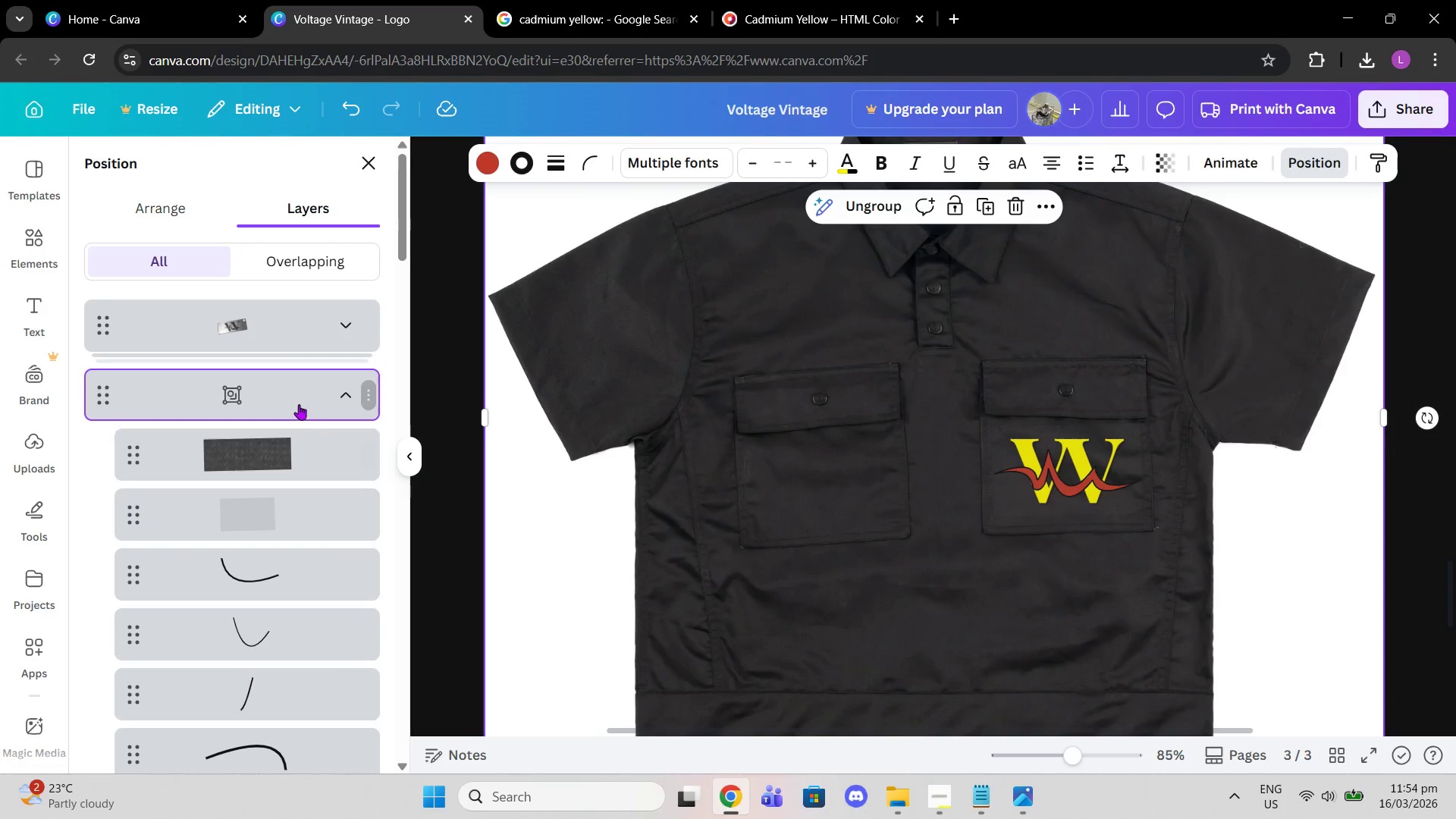 
scroll: coordinate [324, 522], scroll_direction: down, amount: 7.0
 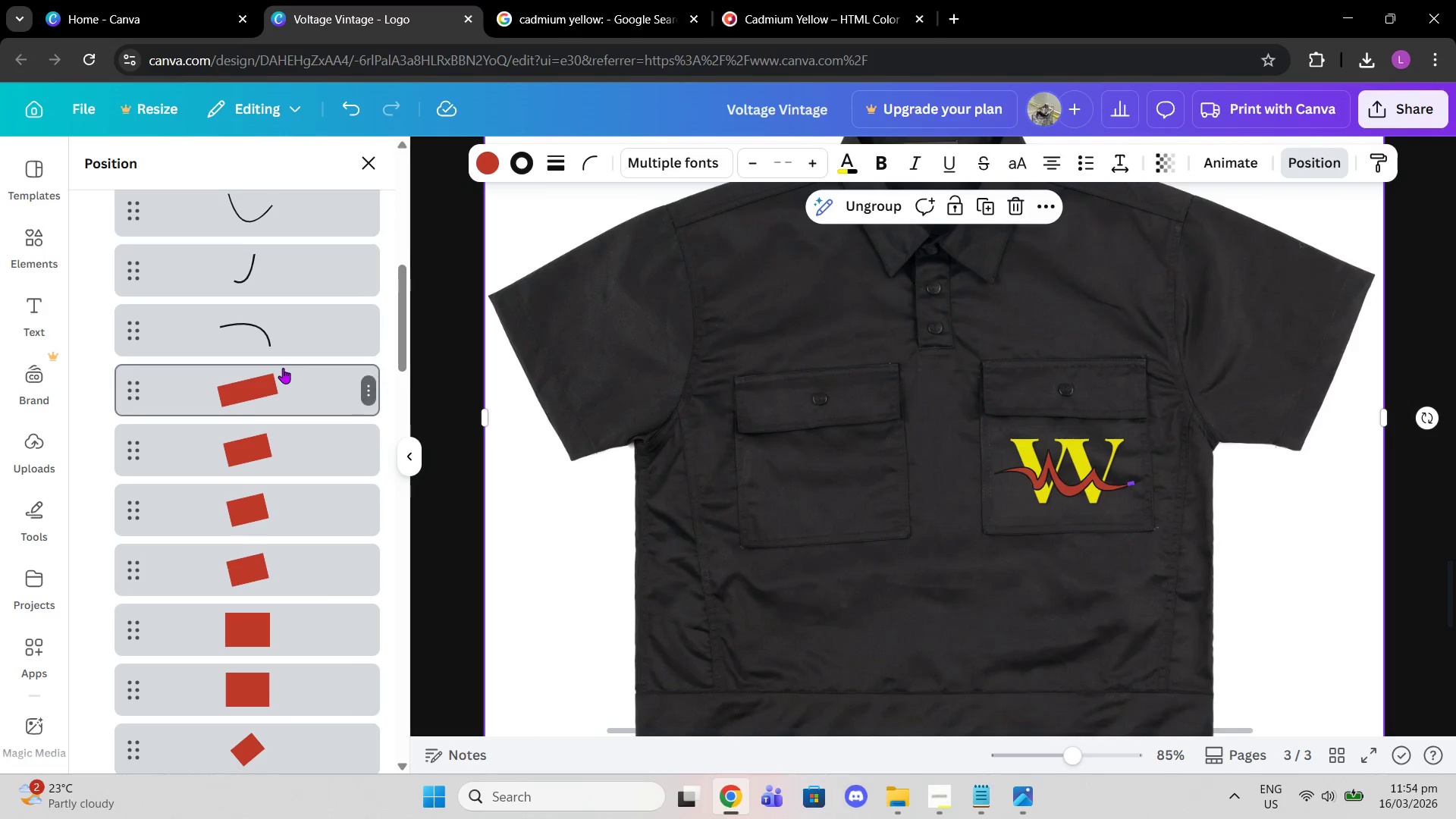 
left_click([283, 368])
 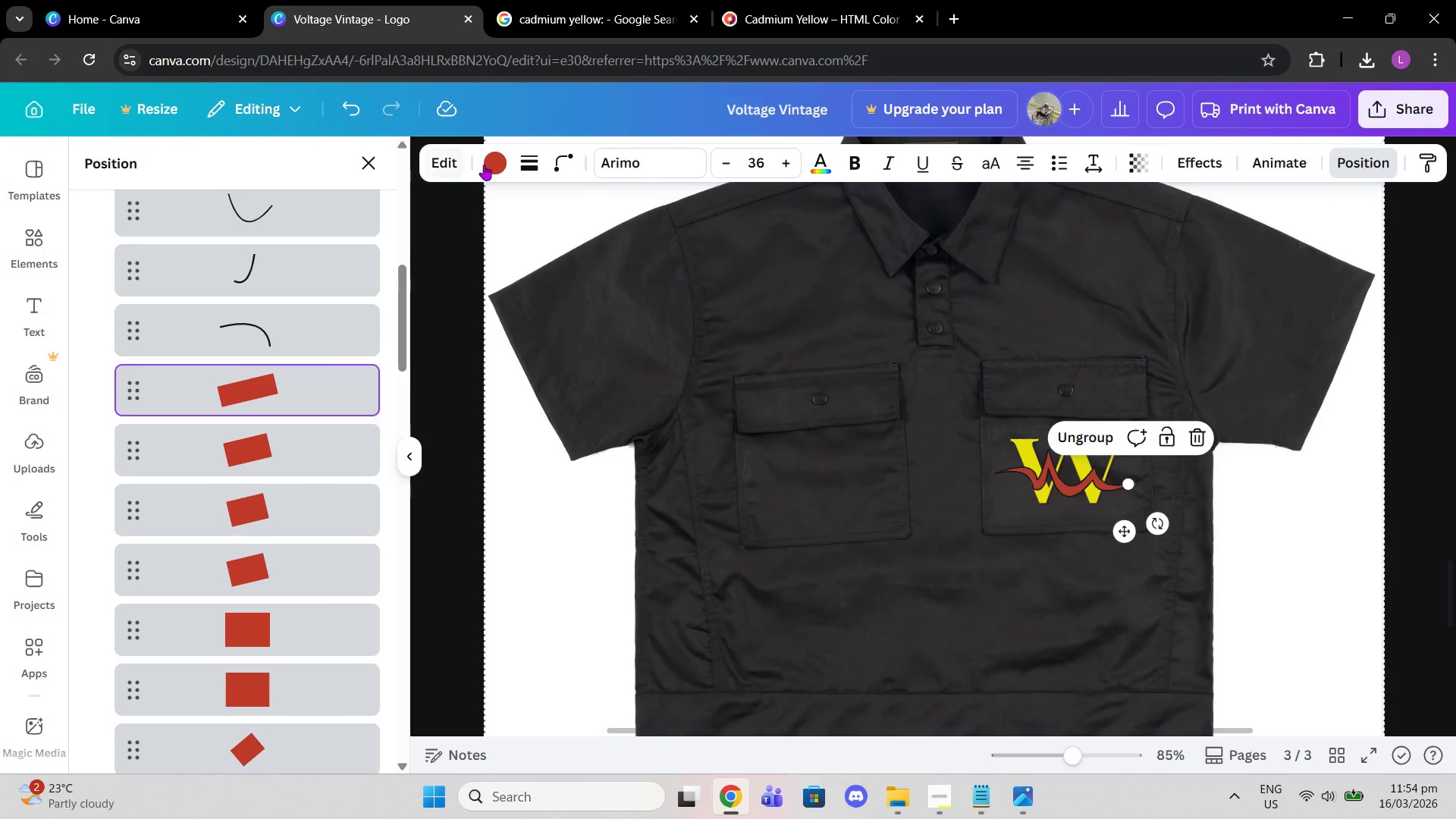 
left_click([485, 165])
 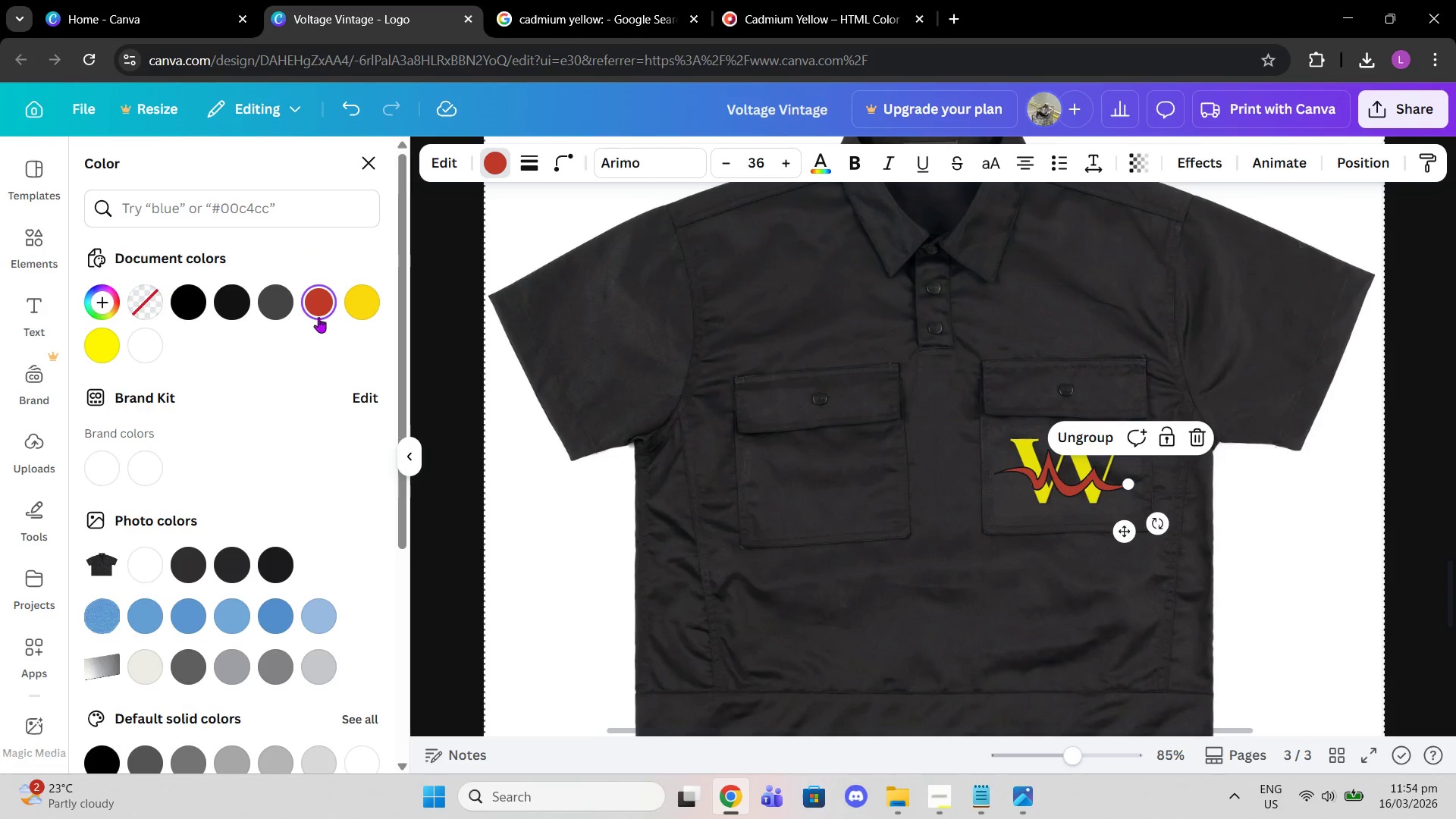 
left_click([359, 306])
 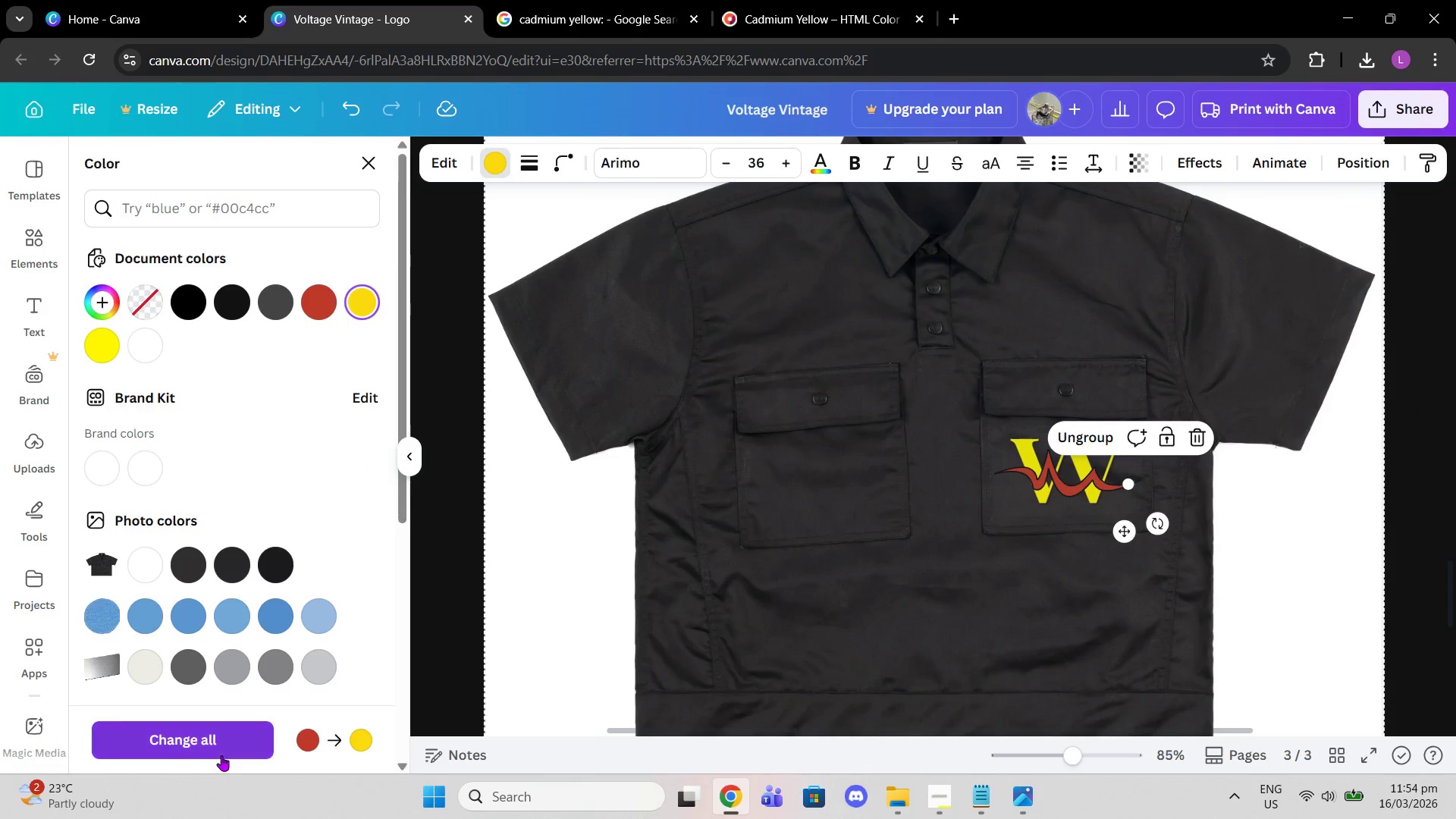 
left_click([219, 755])
 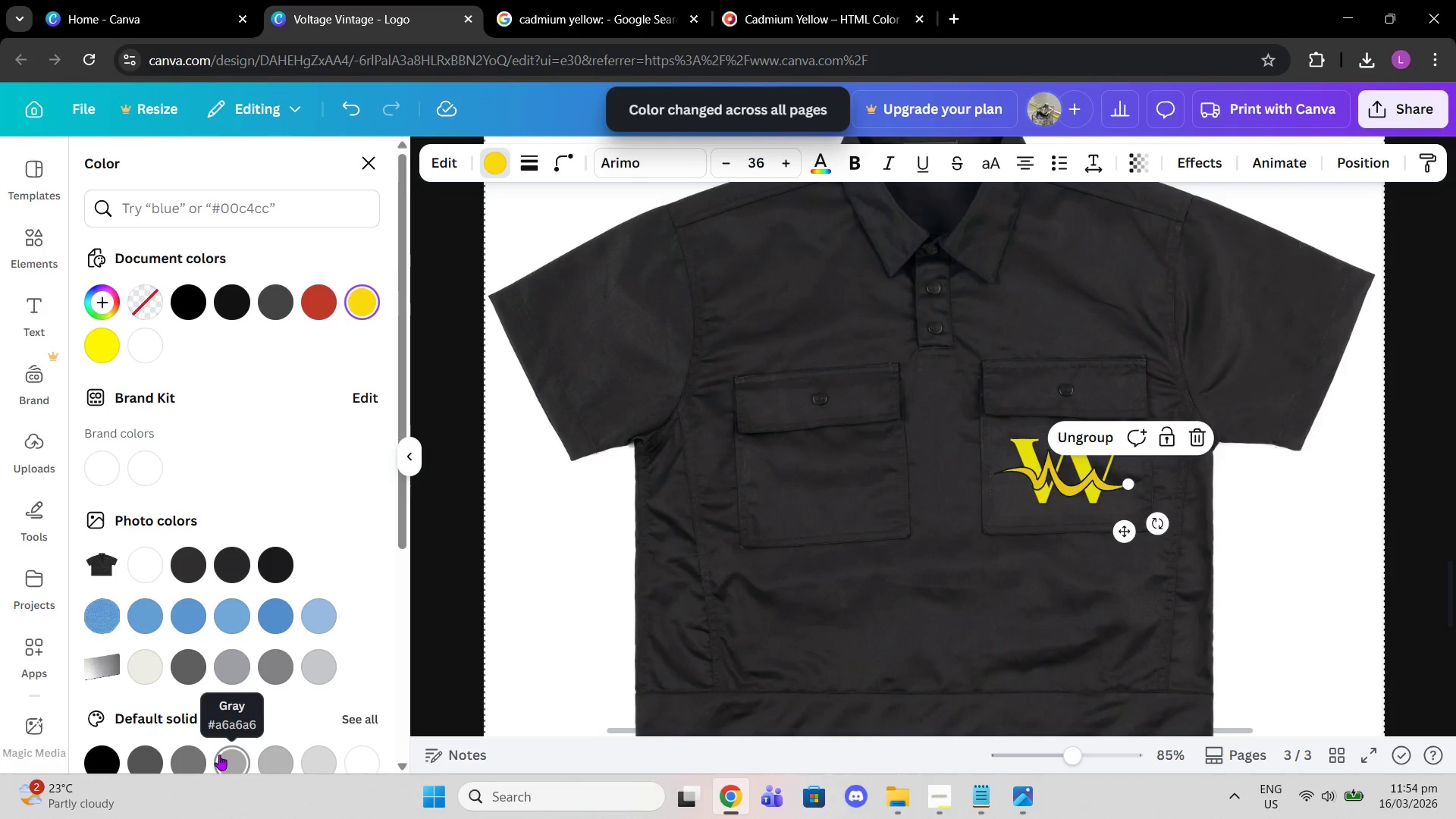 
key(Control+Z)
 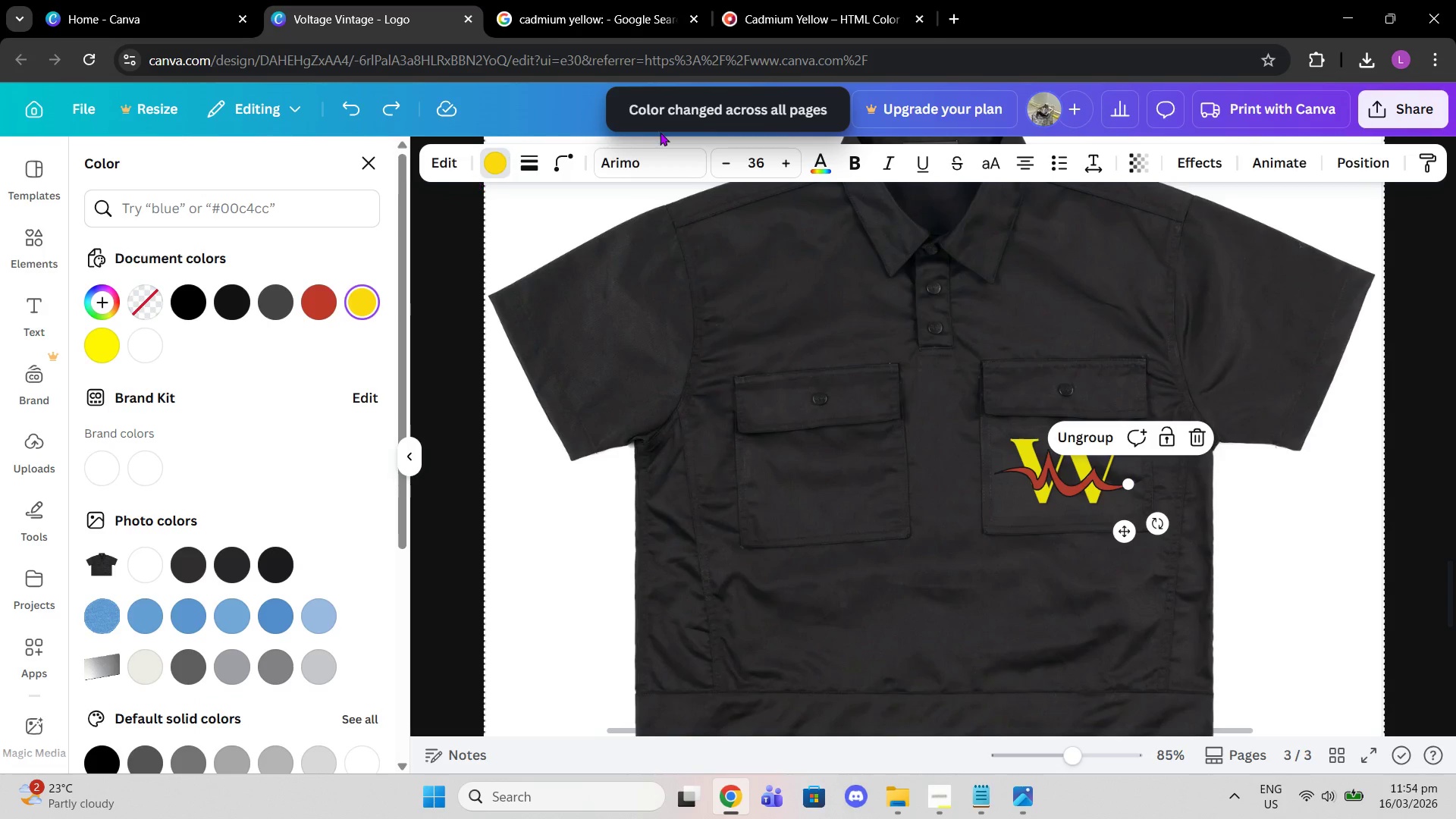 
left_click([1357, 156])
 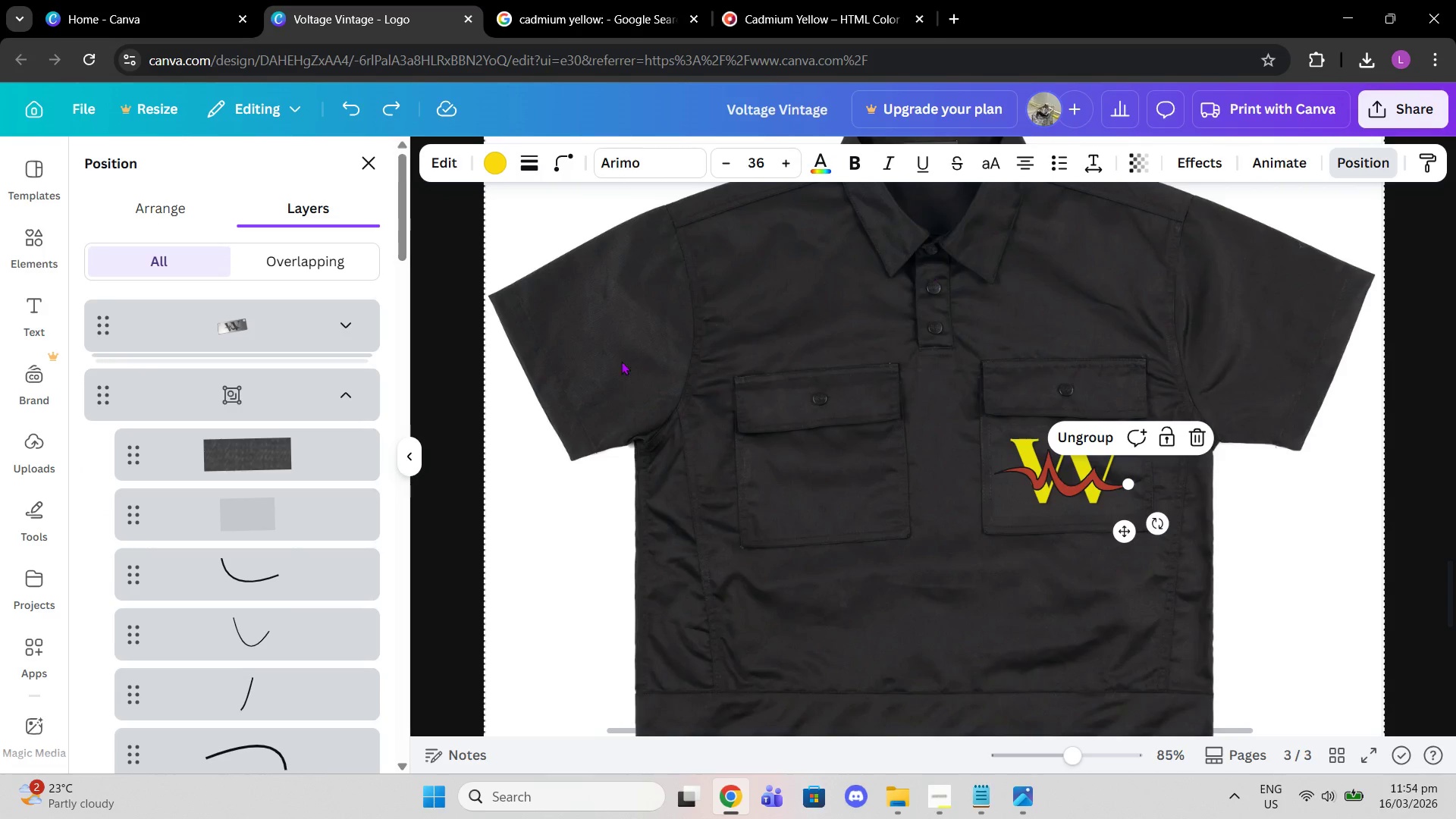 
scroll: coordinate [253, 571], scroll_direction: down, amount: 12.0
 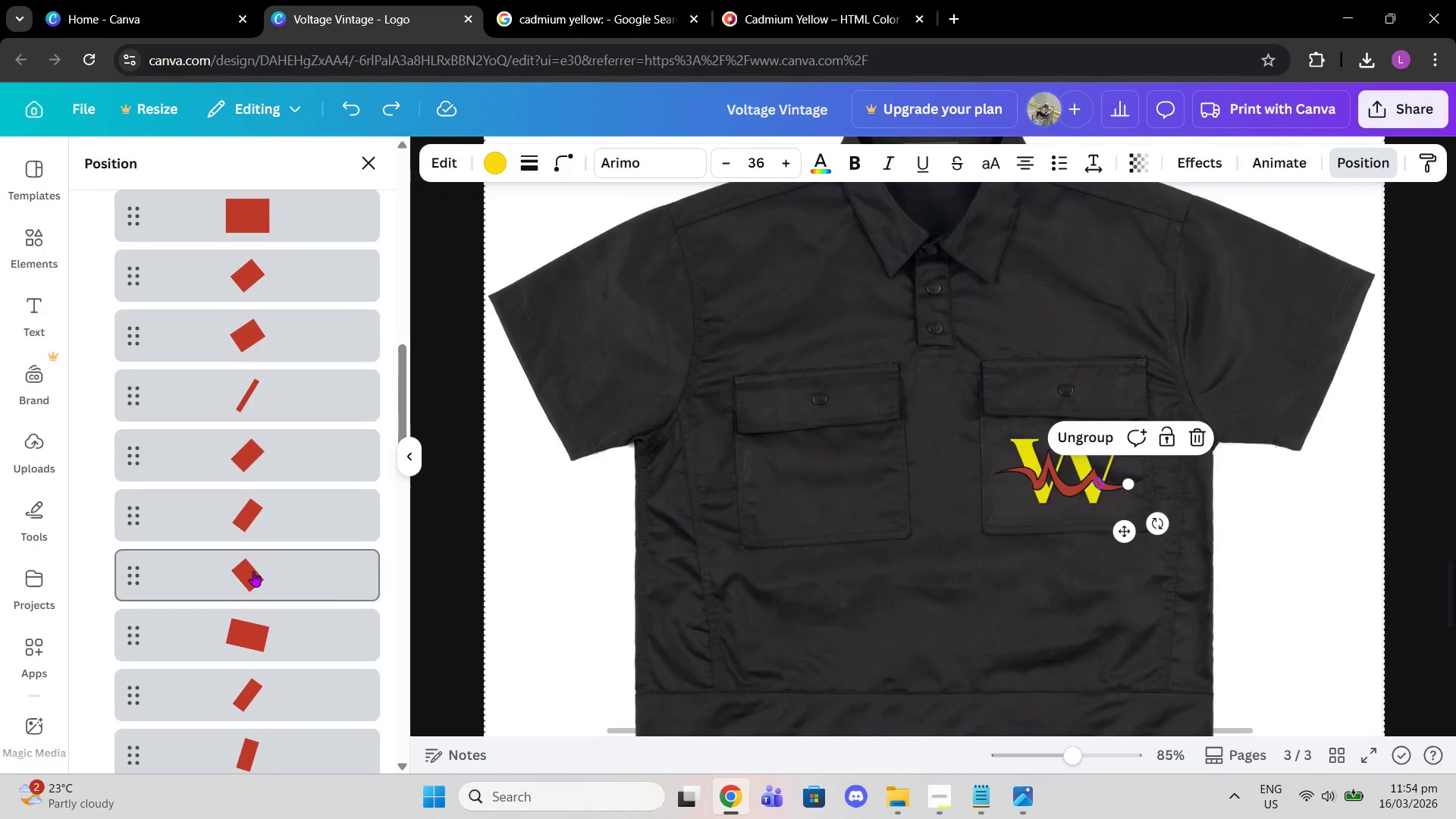 
scroll: coordinate [253, 571], scroll_direction: up, amount: 6.0
 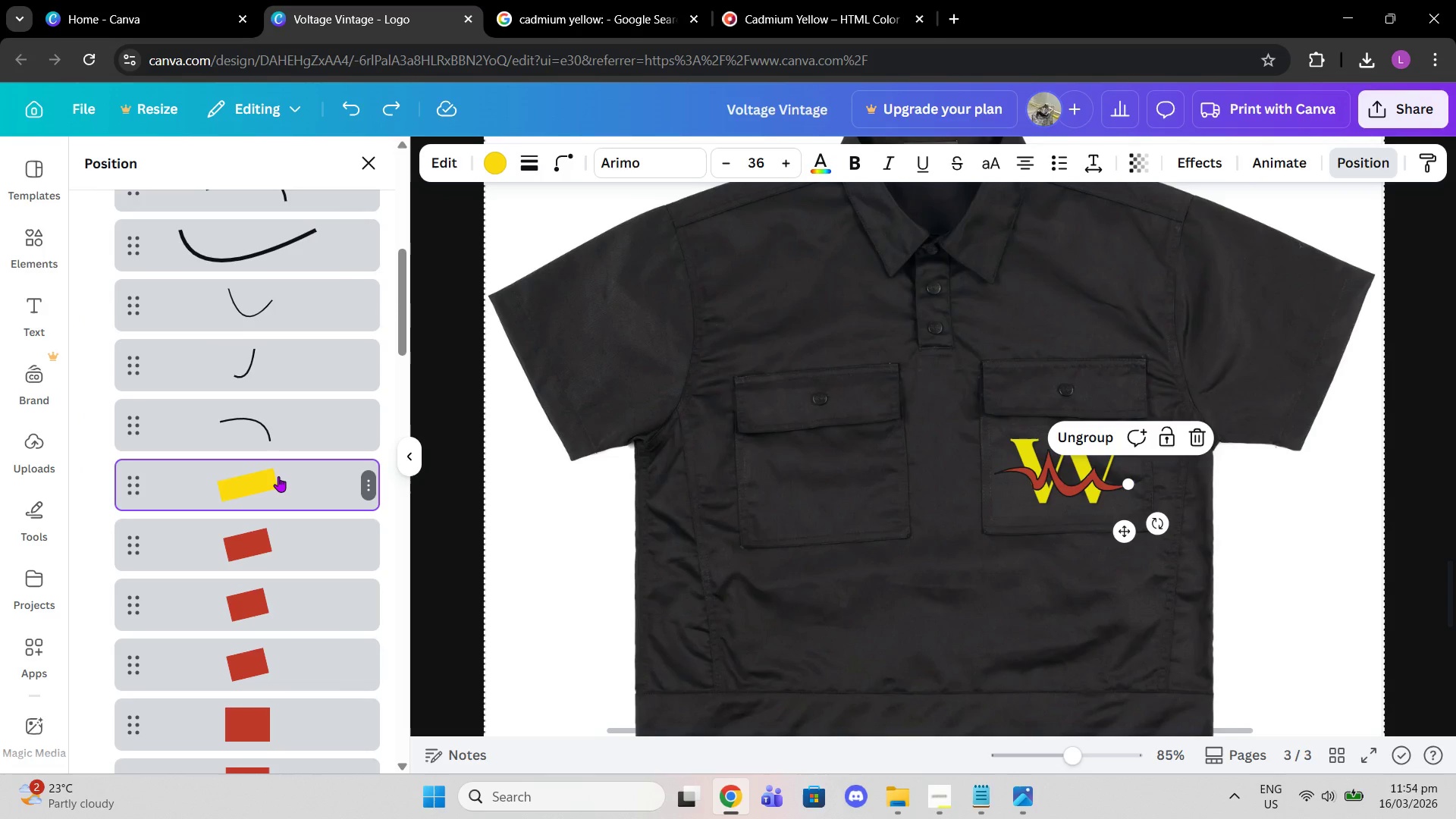 
key(Control+Z)
 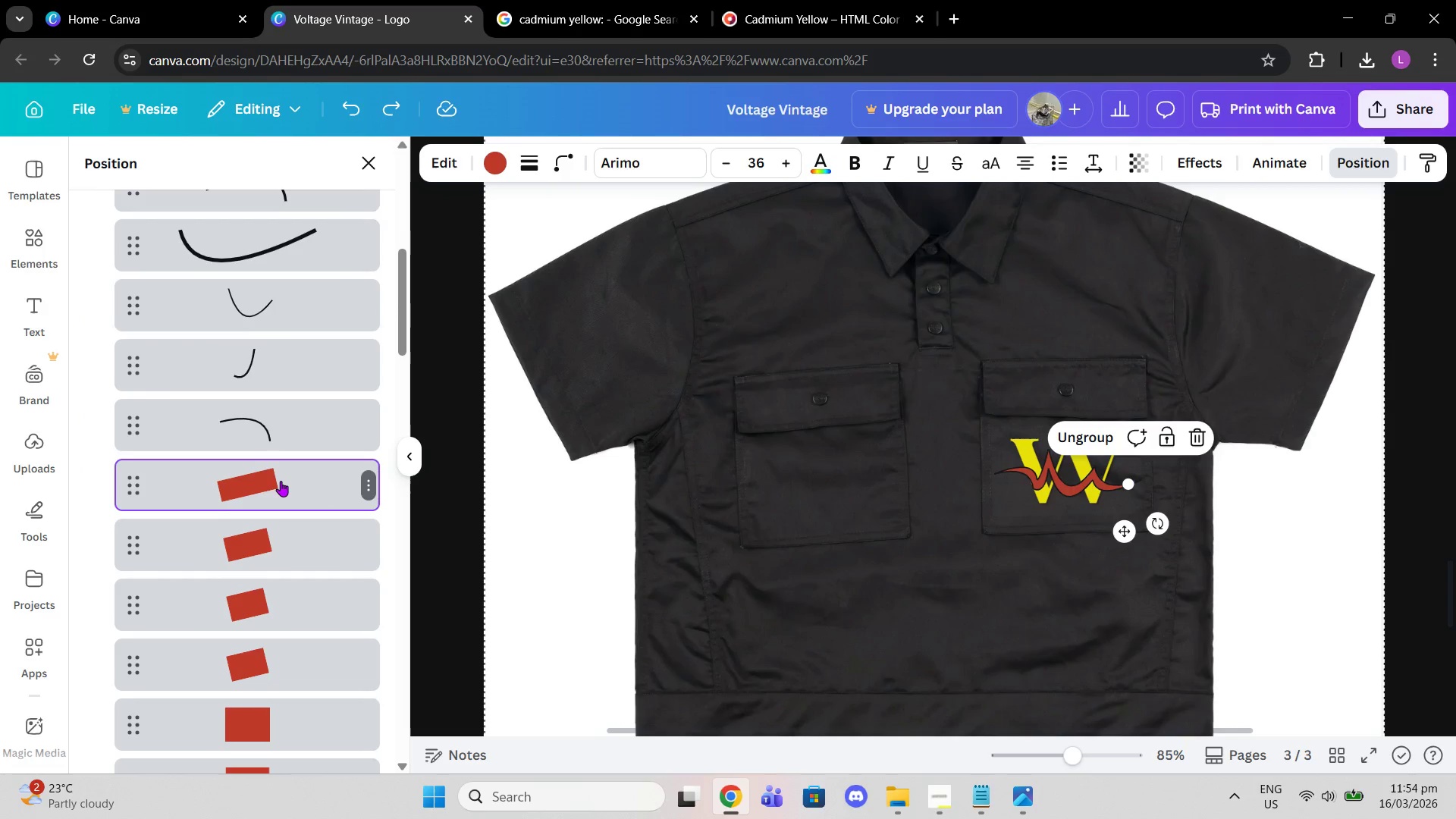 
scroll: coordinate [285, 510], scroll_direction: down, amount: 28.0
 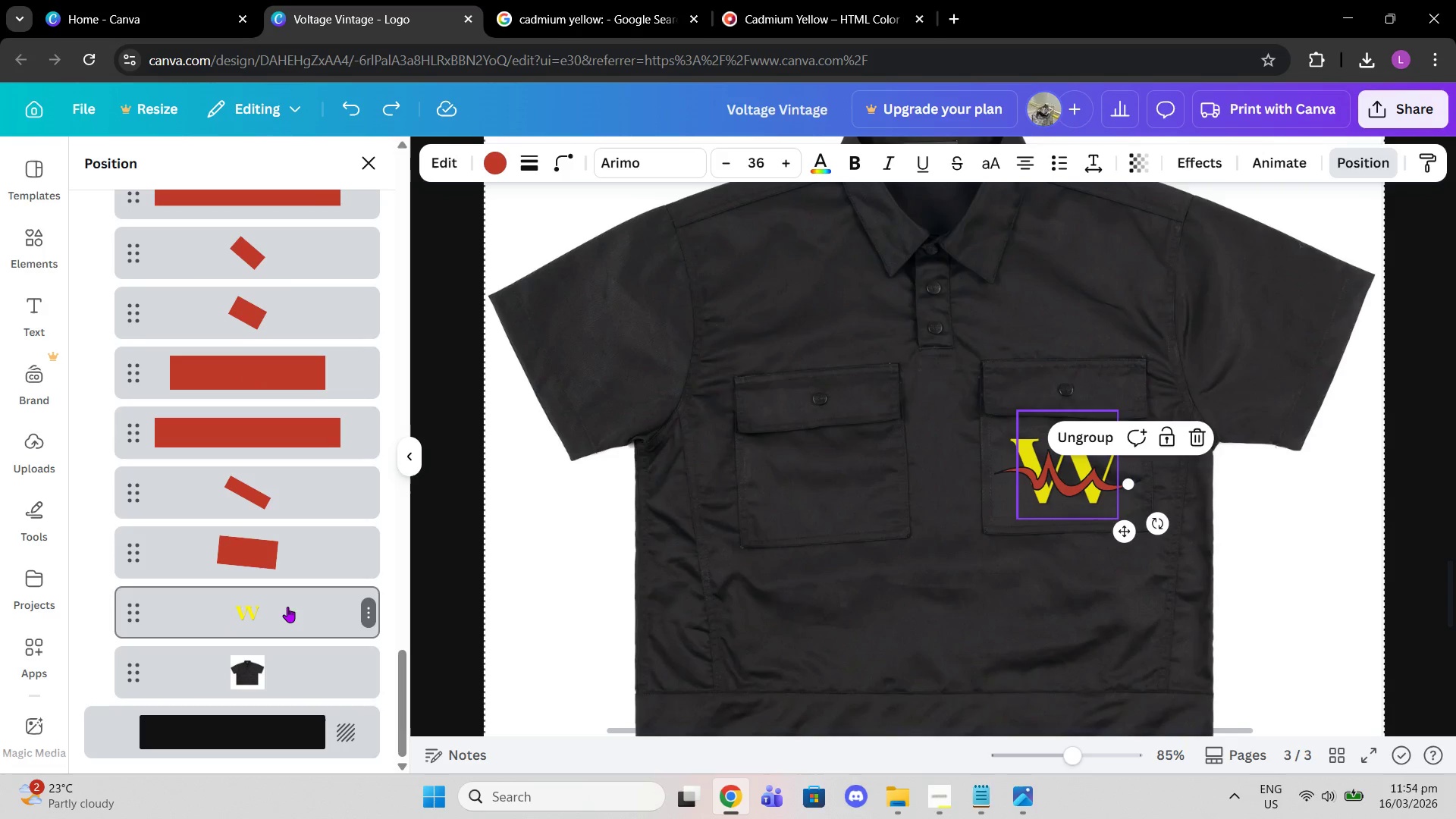 
left_click([287, 607])
 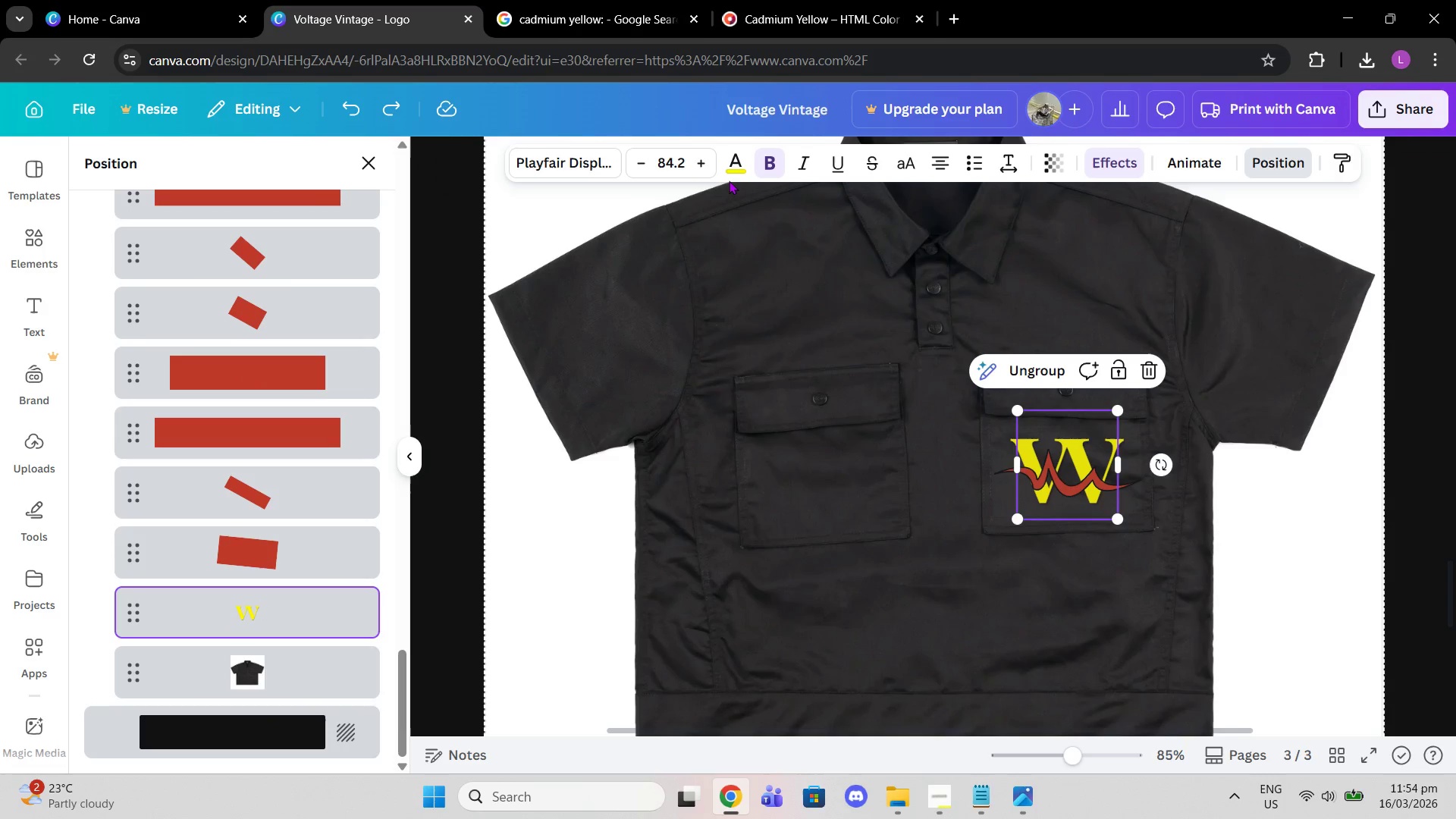 
left_click([742, 157])
 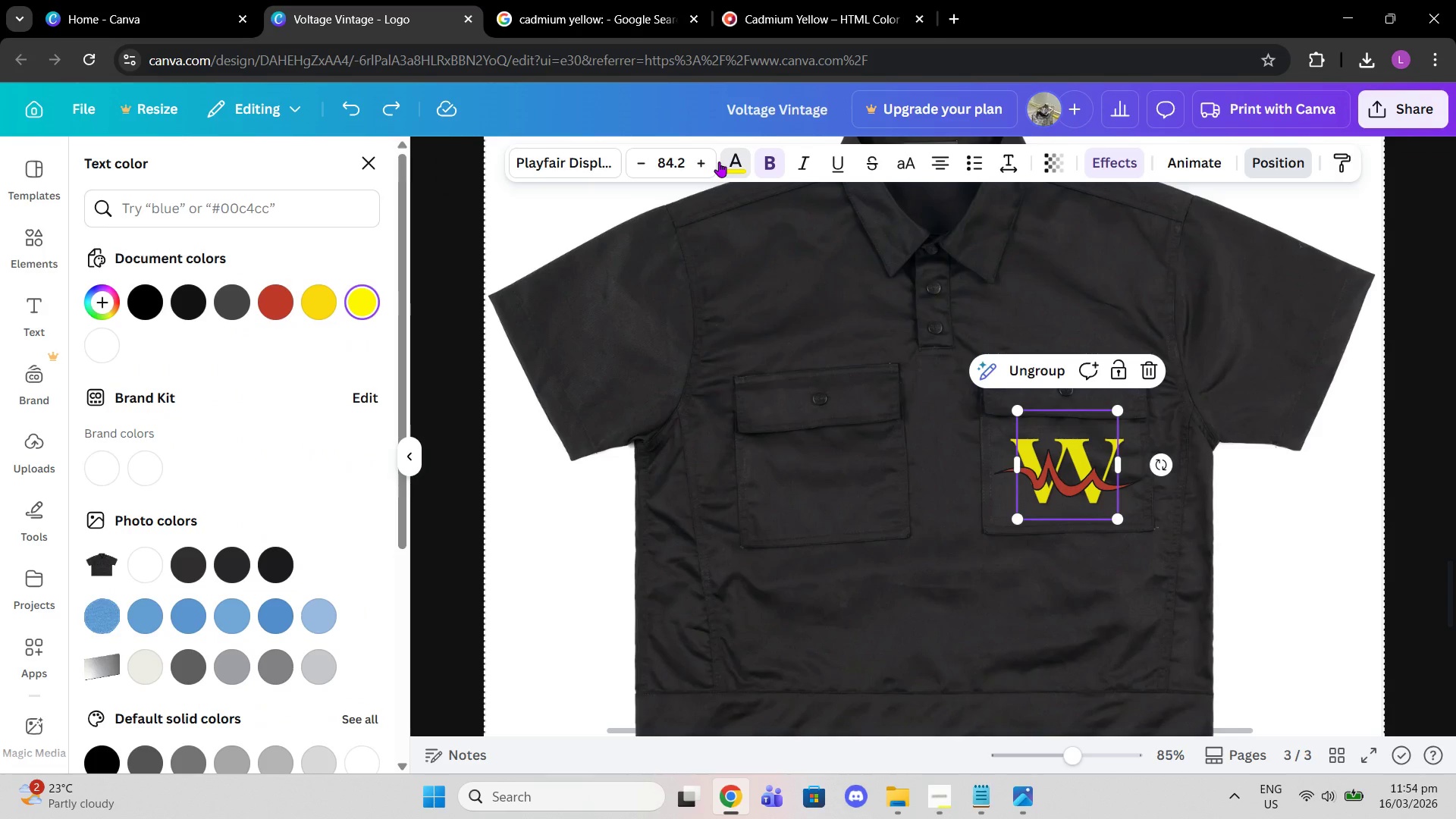 
left_click([314, 289])
 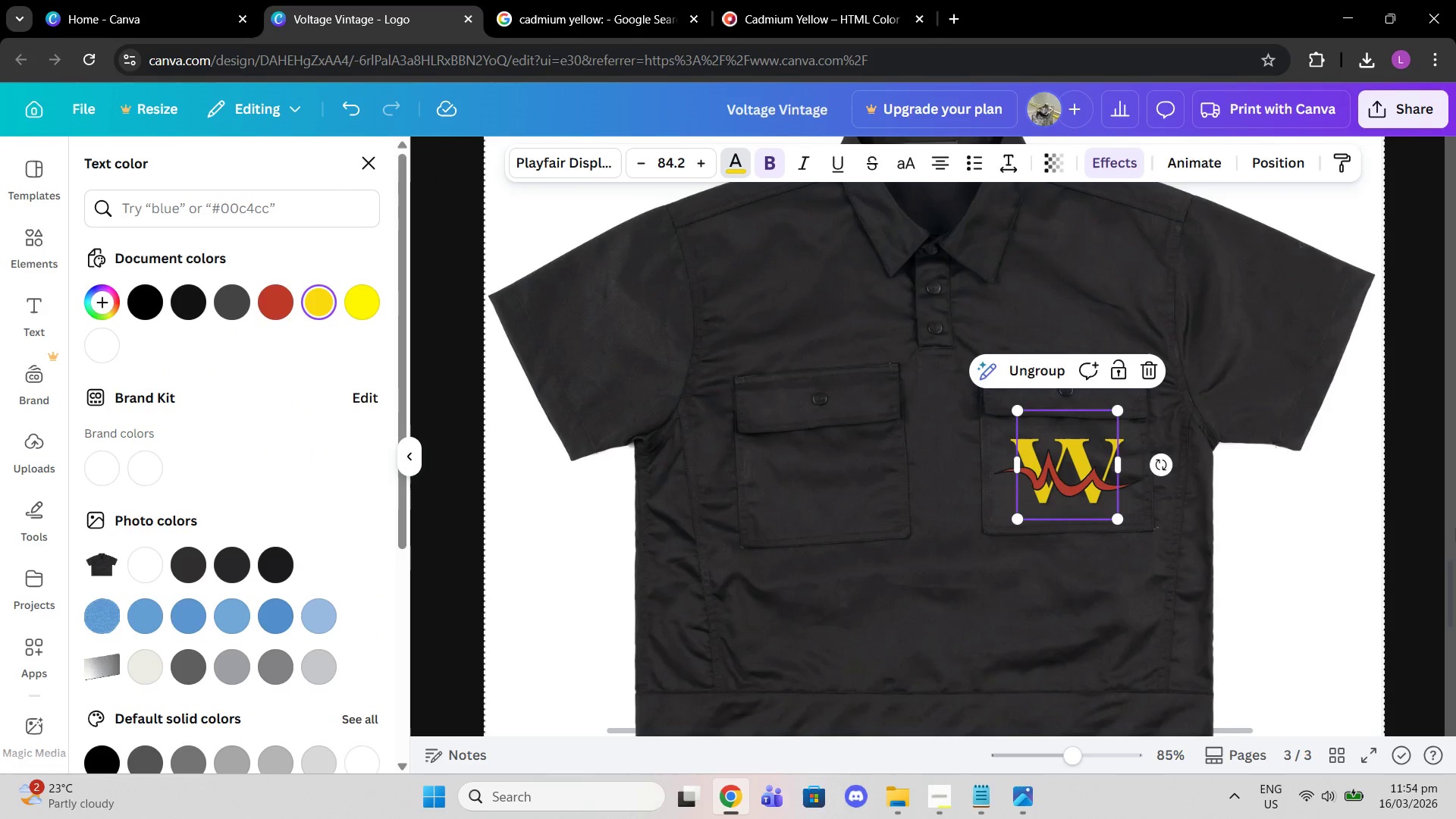 
double_click([1378, 484])
 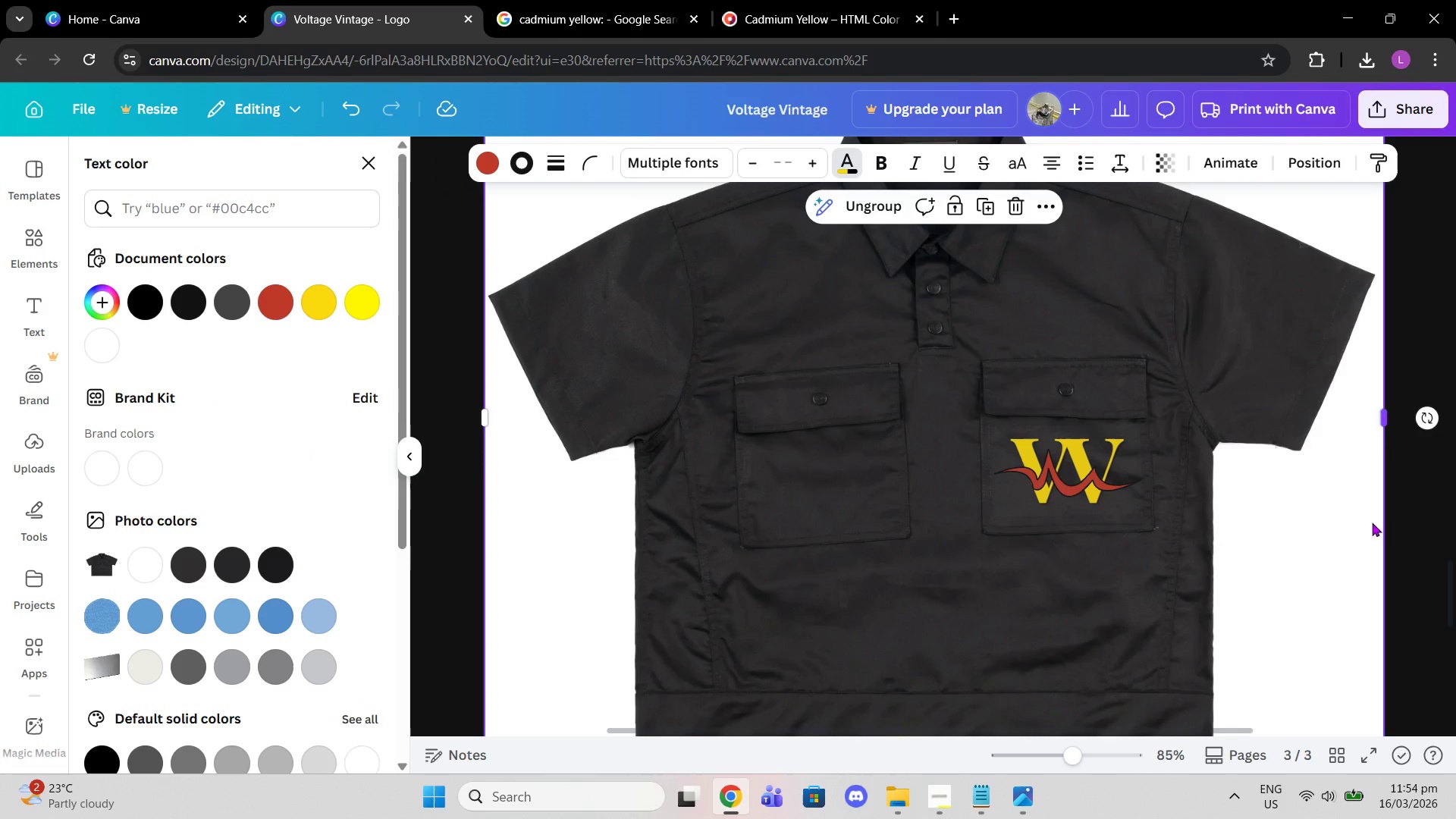 
scroll: coordinate [1352, 584], scroll_direction: up, amount: 24.0
 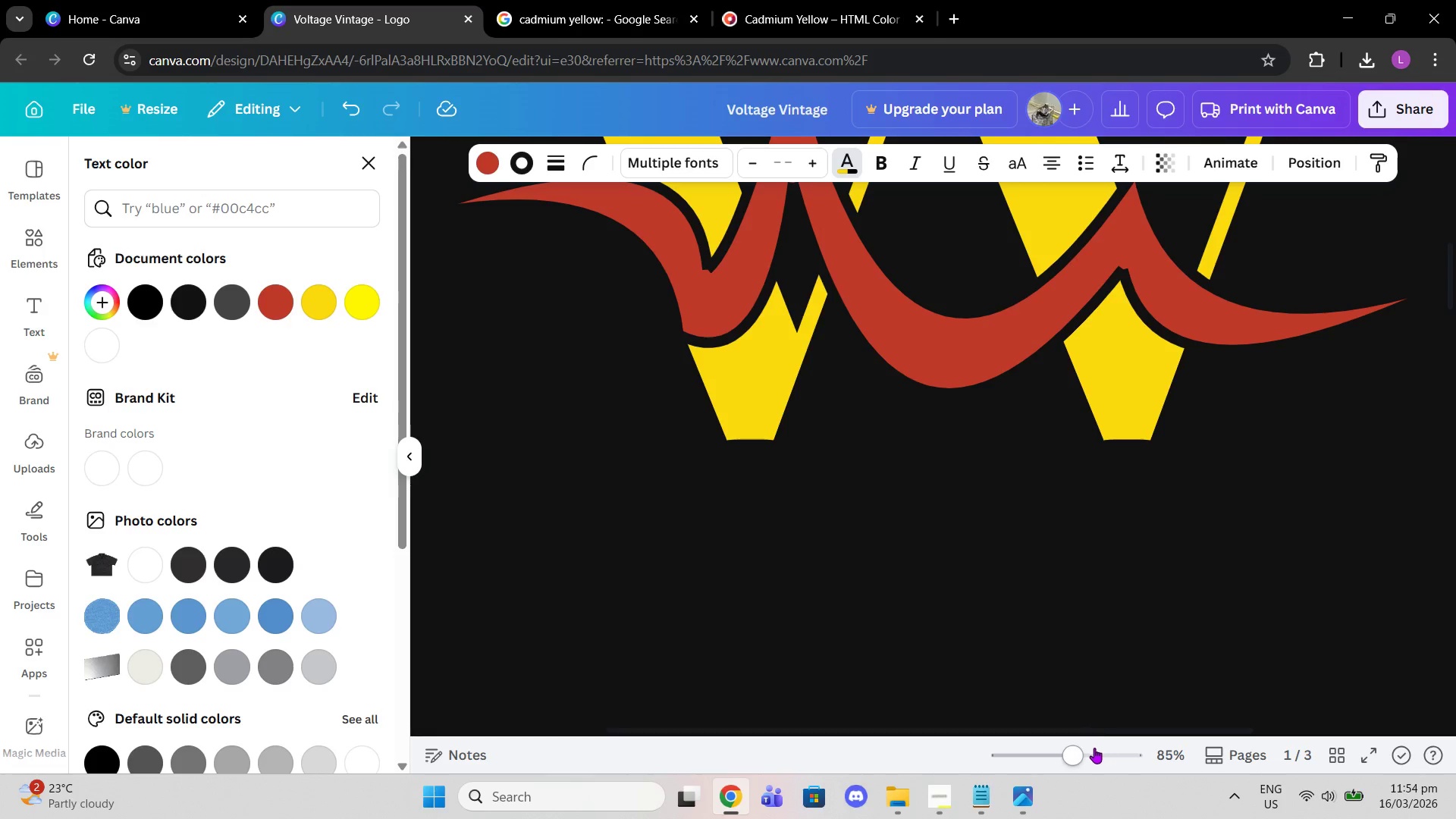 
left_click_drag(start_coordinate=[1080, 752], to_coordinate=[1037, 750])
 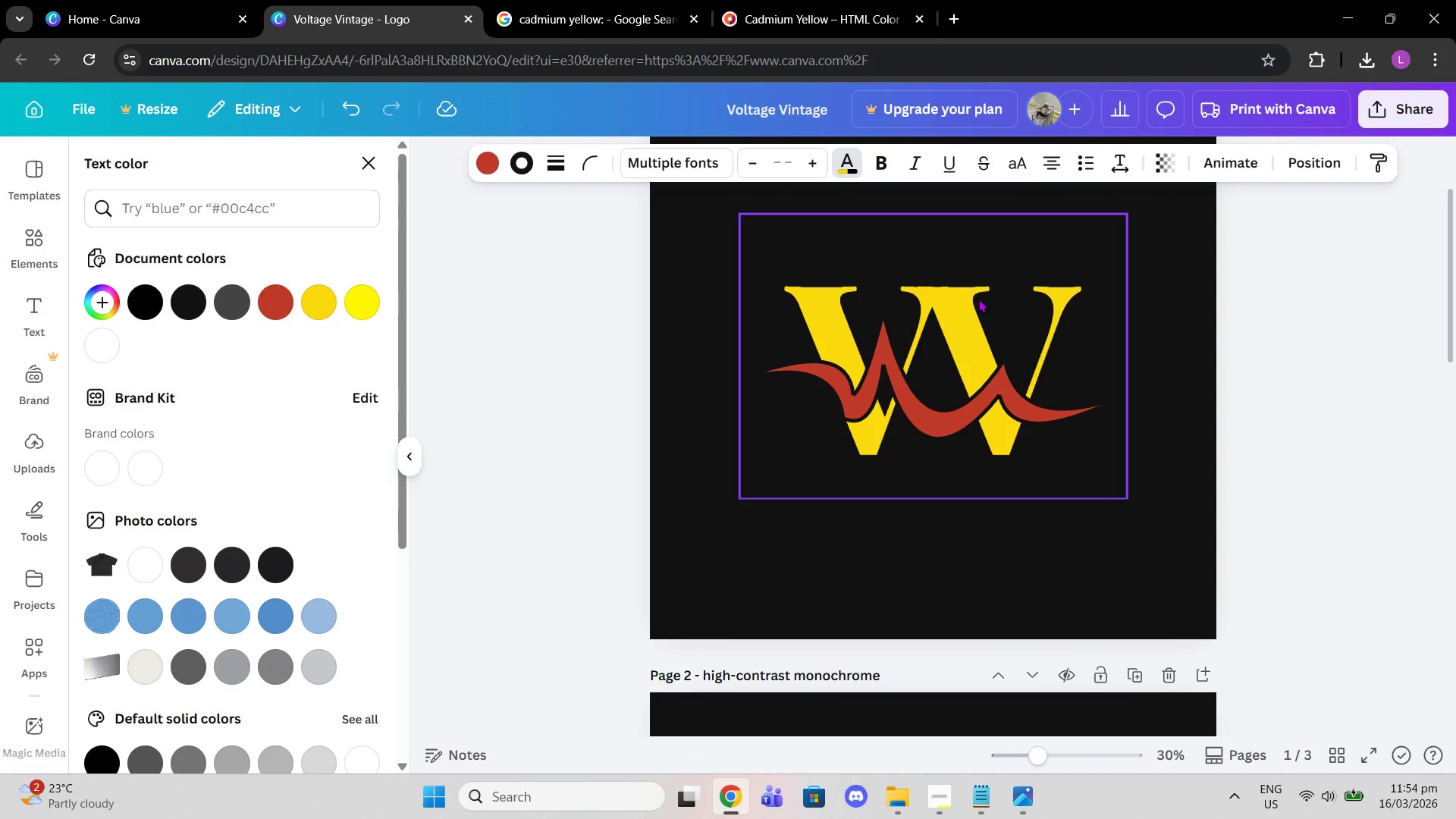 
left_click([978, 299])
 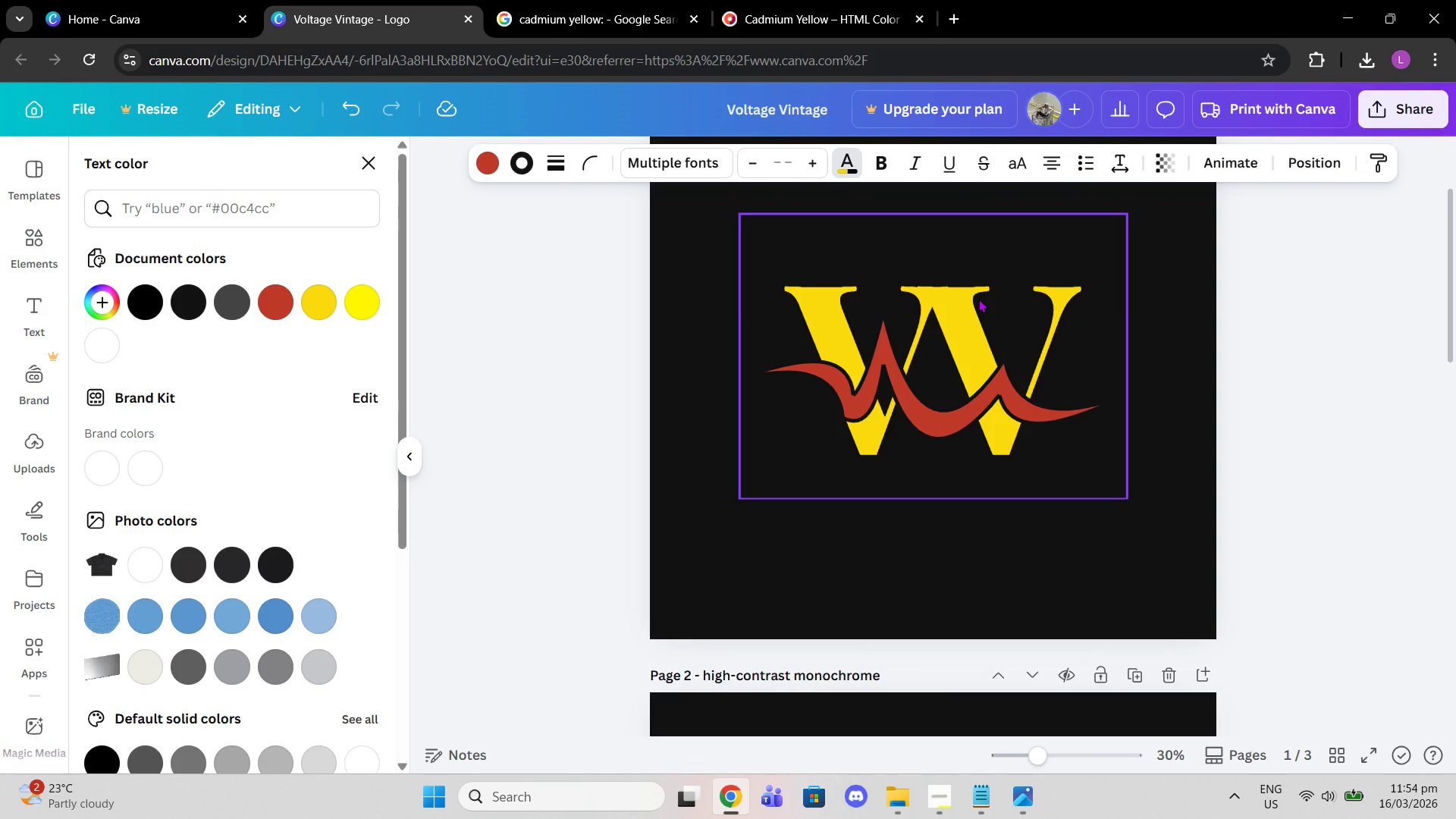 
scroll: coordinate [978, 299], scroll_direction: up, amount: 1.0
 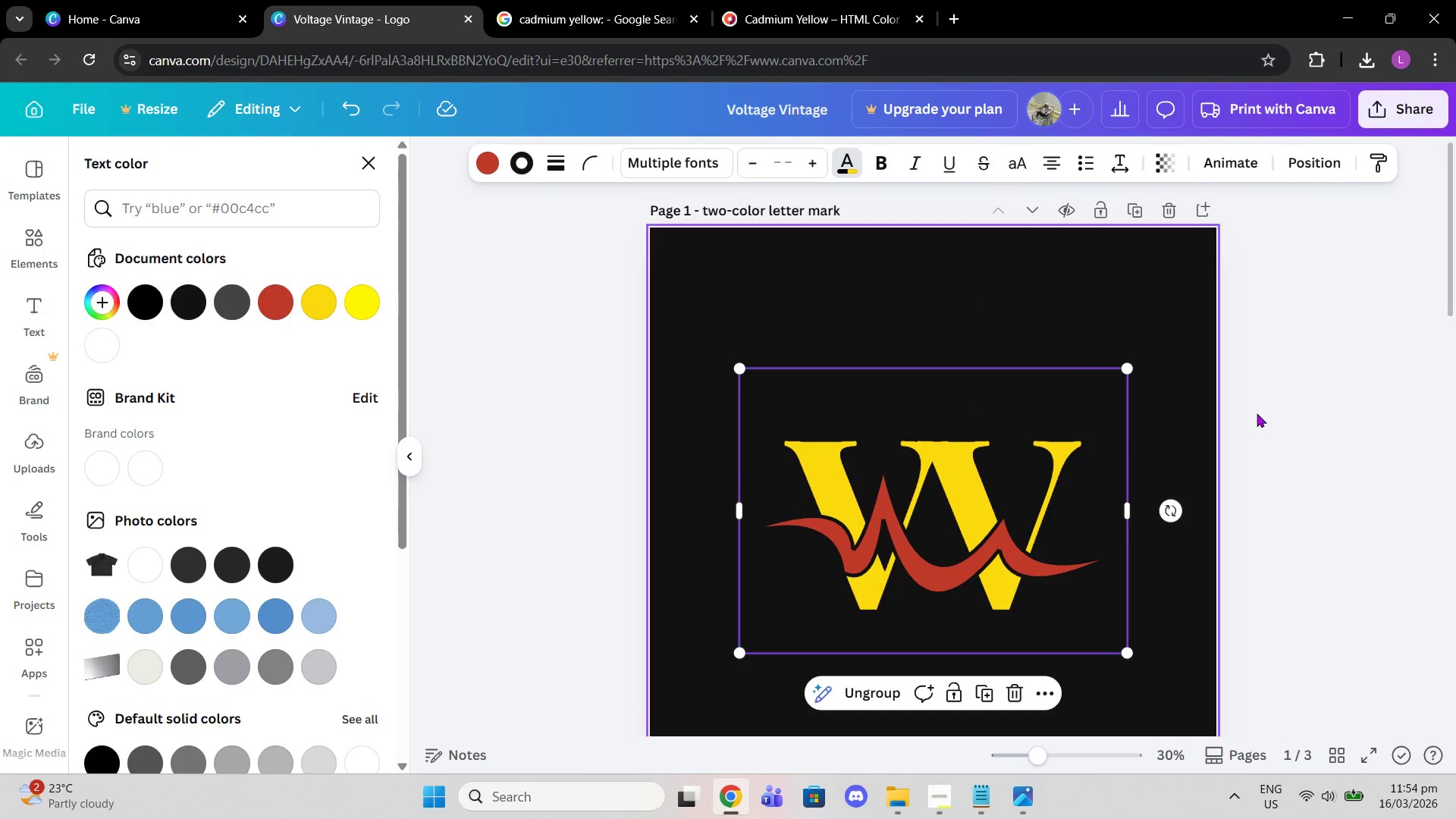 
double_click([1263, 413])
 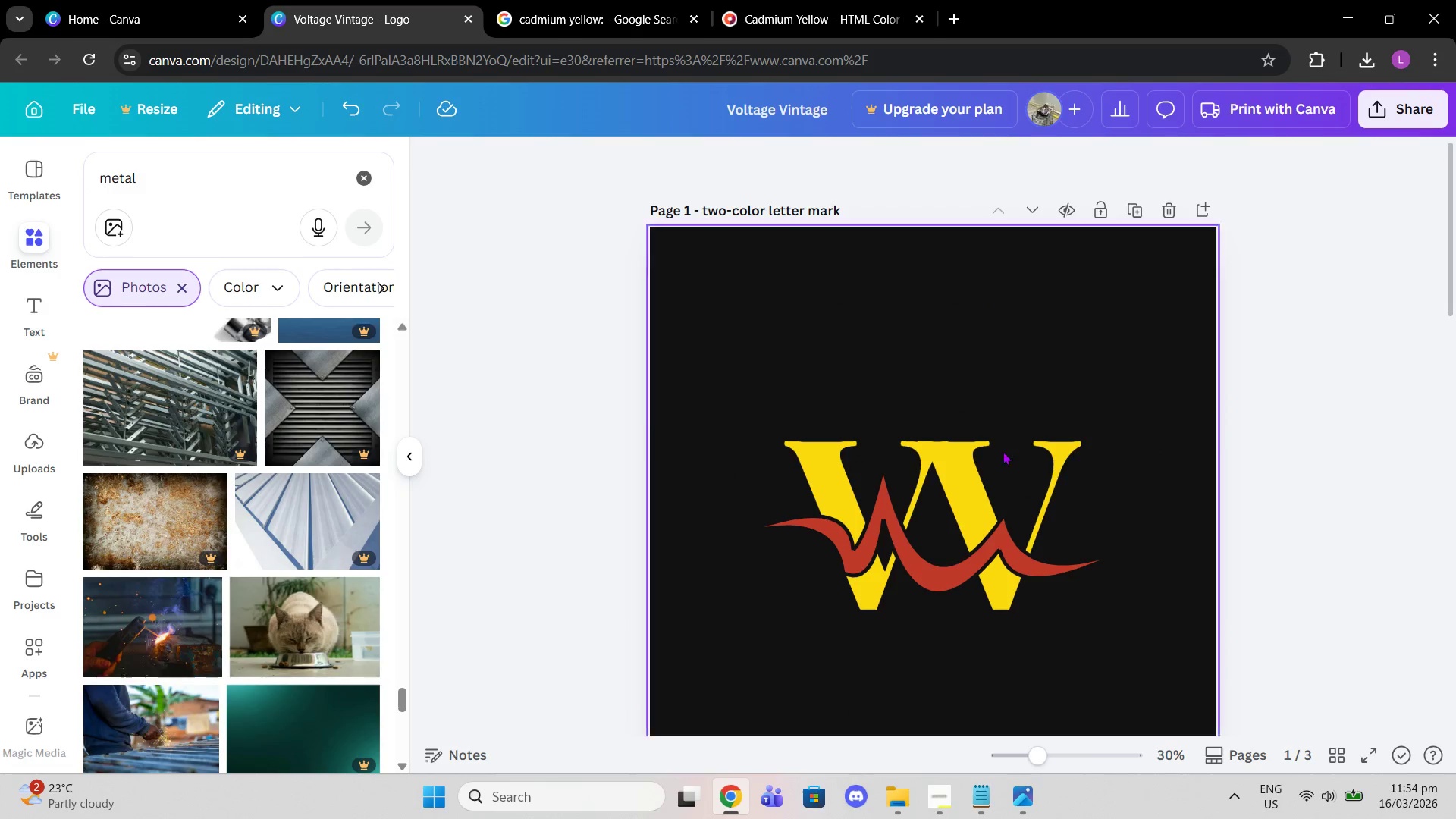 
left_click([924, 481])
 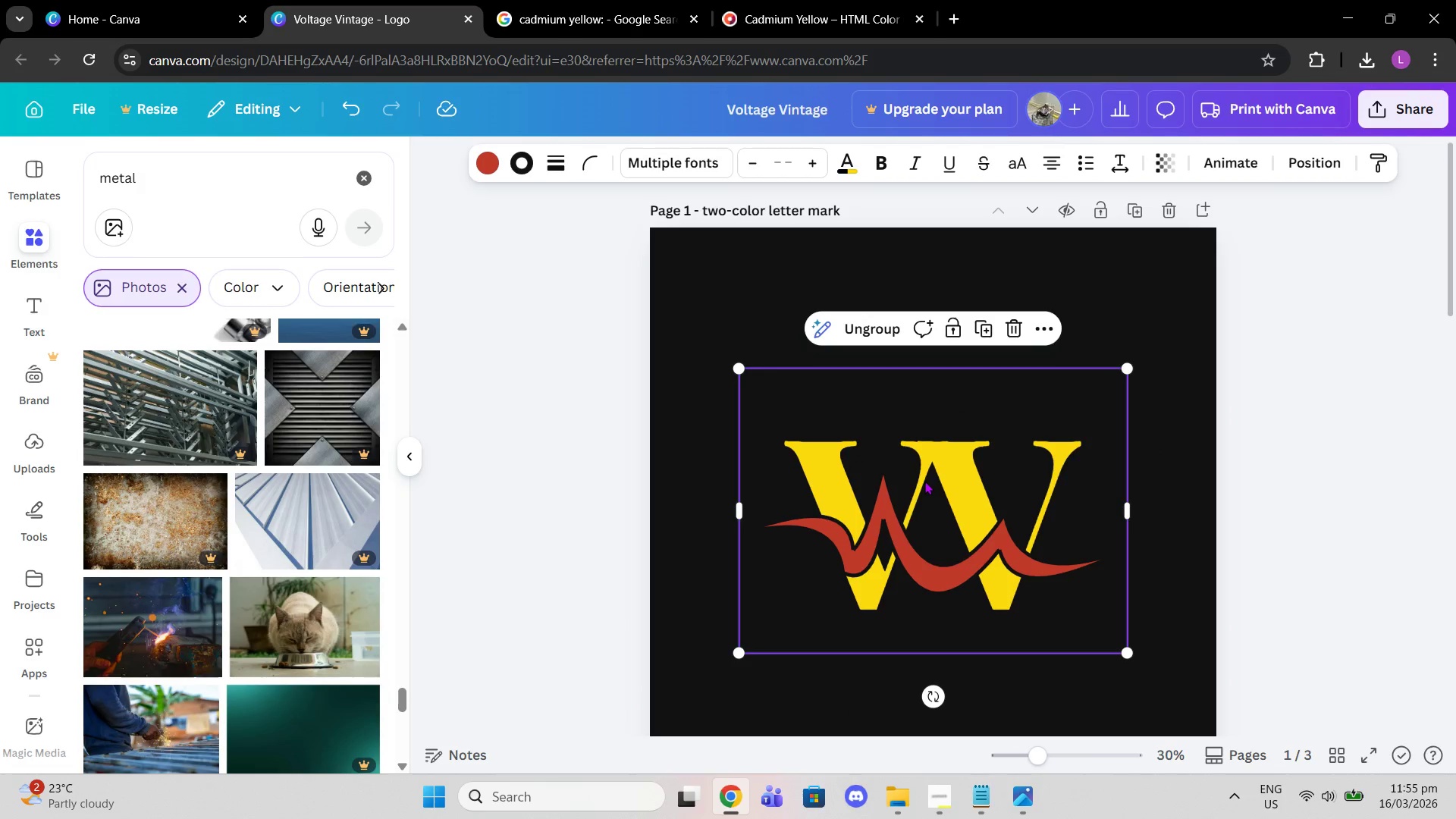 
key(Control+Z)
 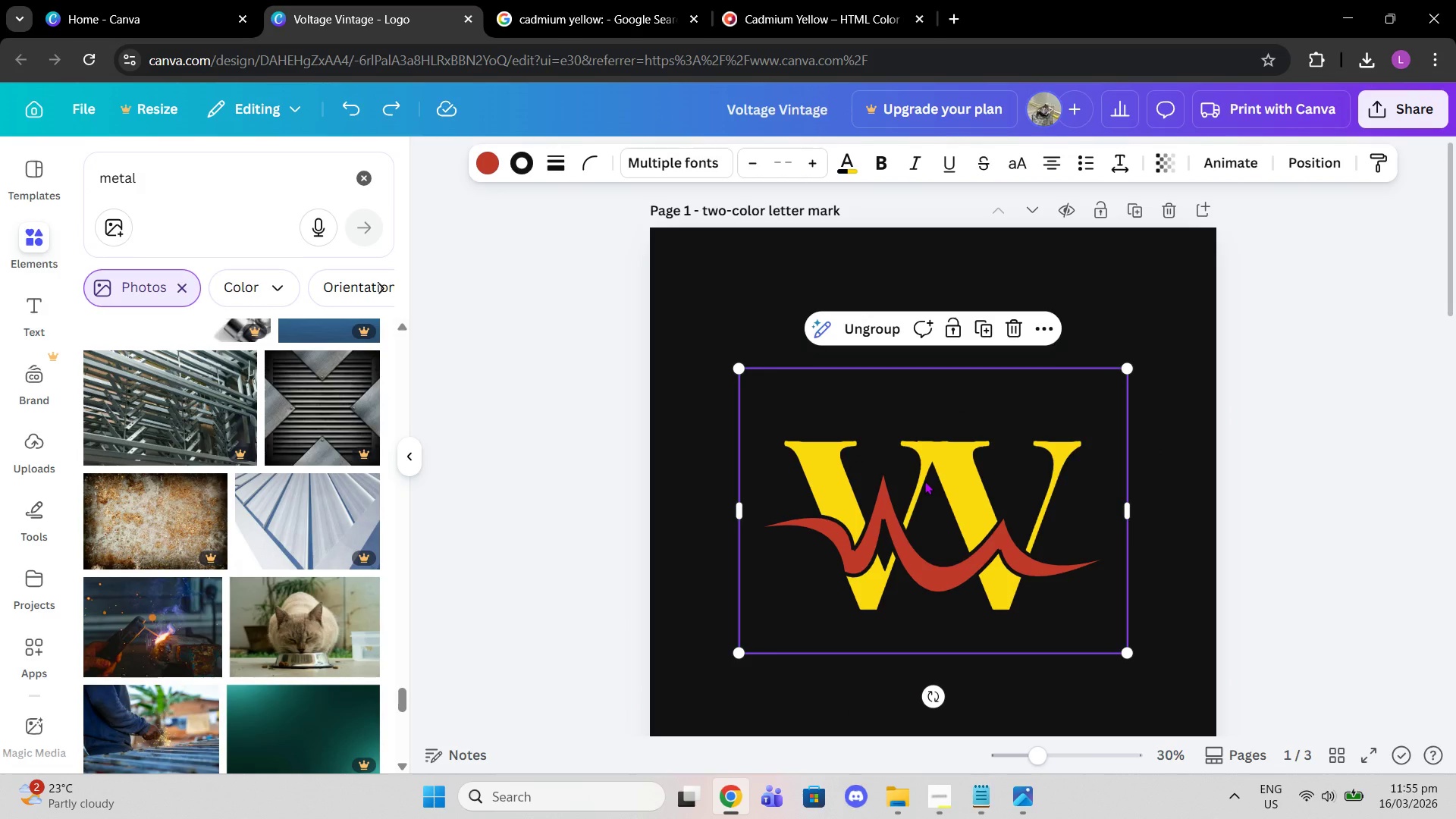 
key(Control+Z)
 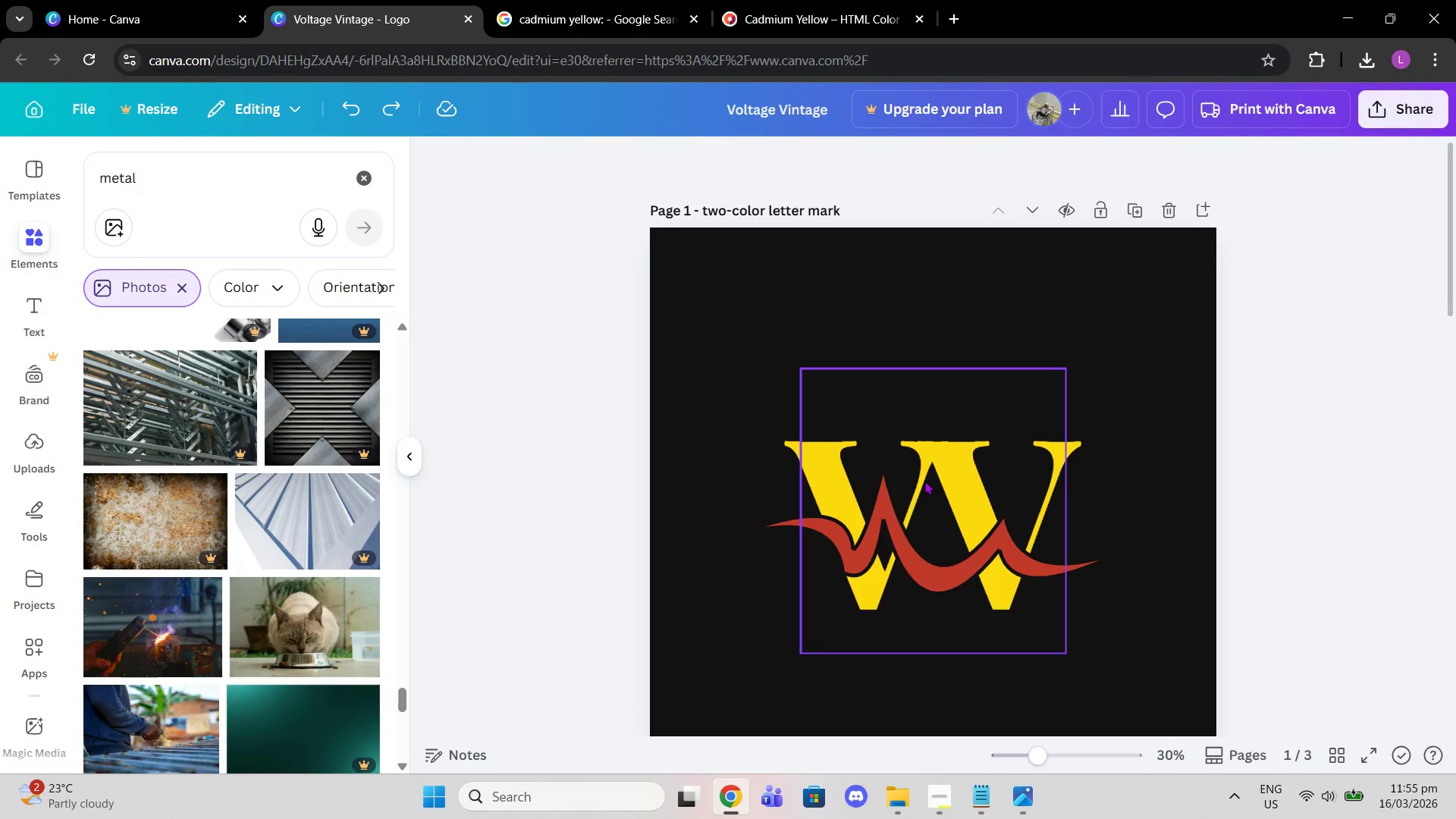 
key(Control+Z)
 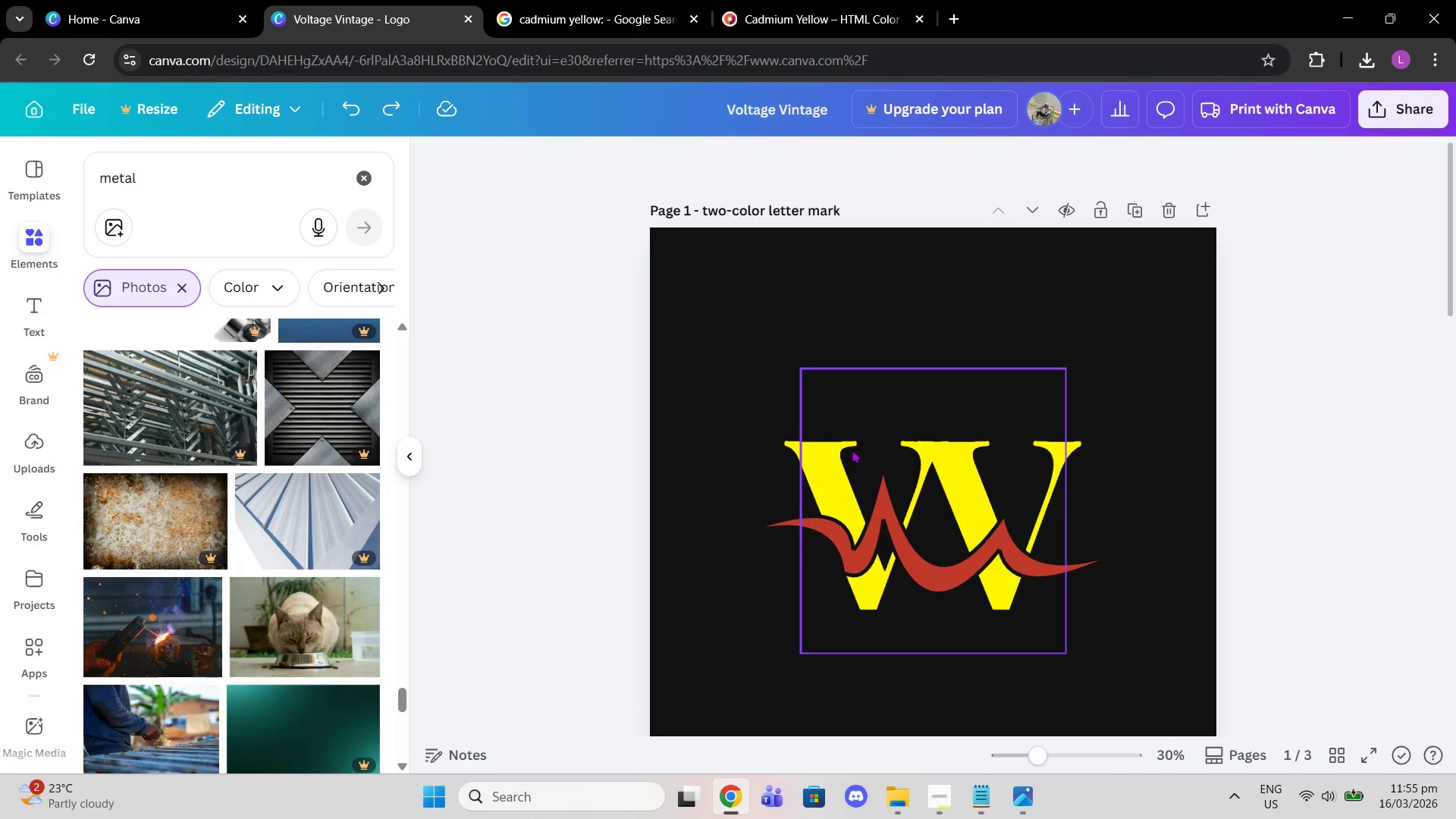 
left_click([752, 416])
 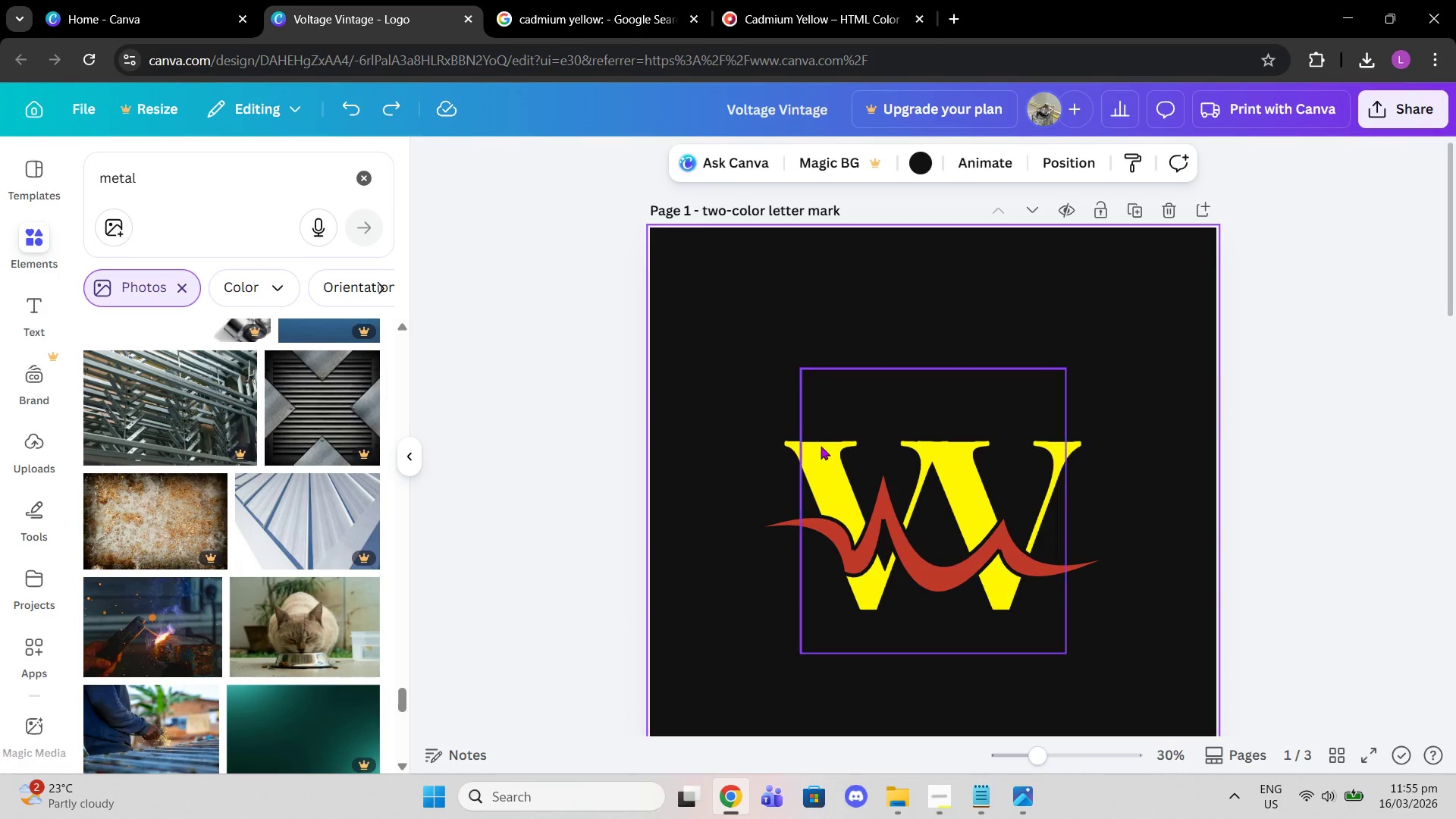 
left_click([821, 446])
 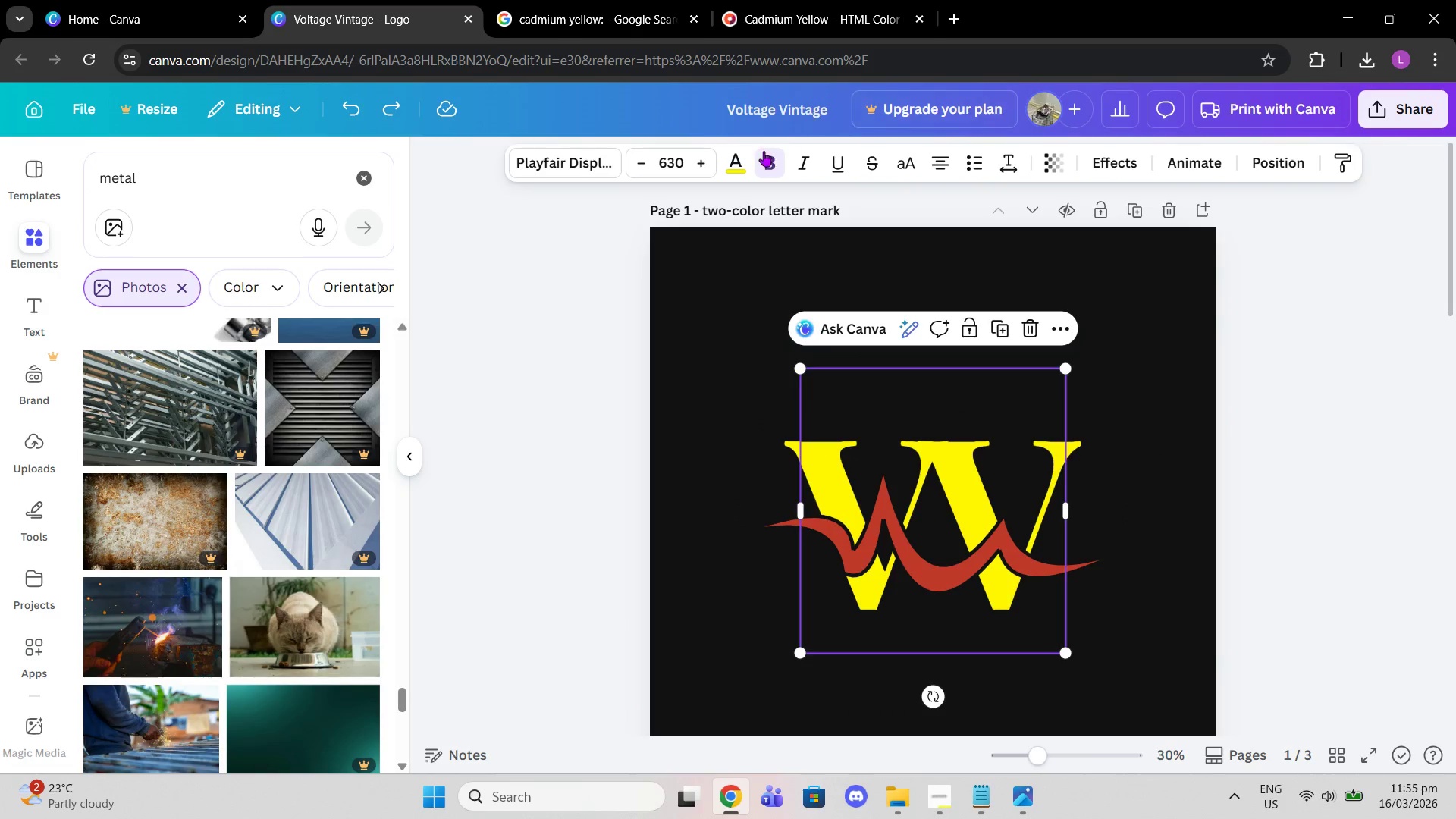 
left_click([742, 159])
 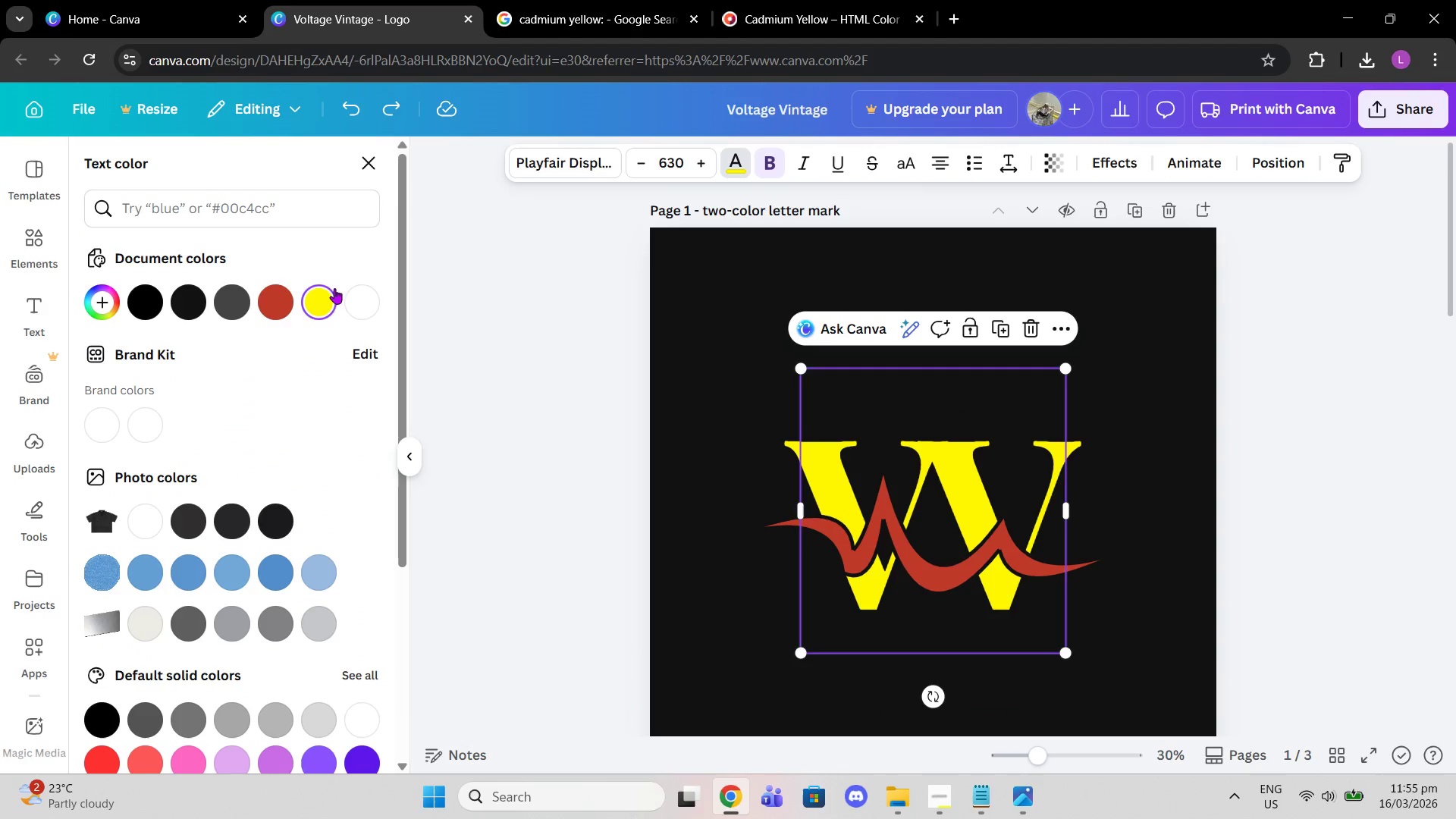 
left_click([318, 297])
 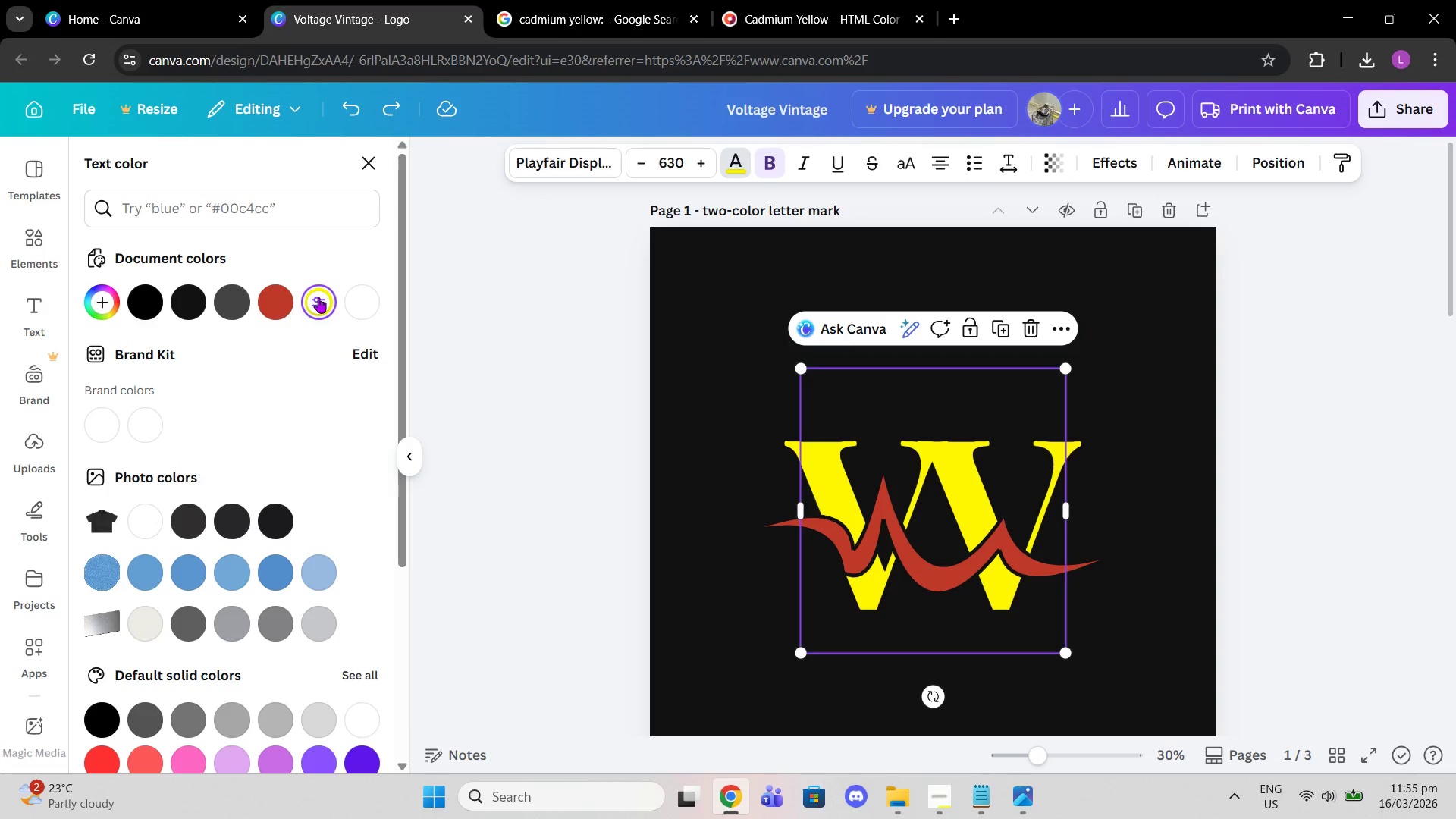 
left_click([318, 297])
 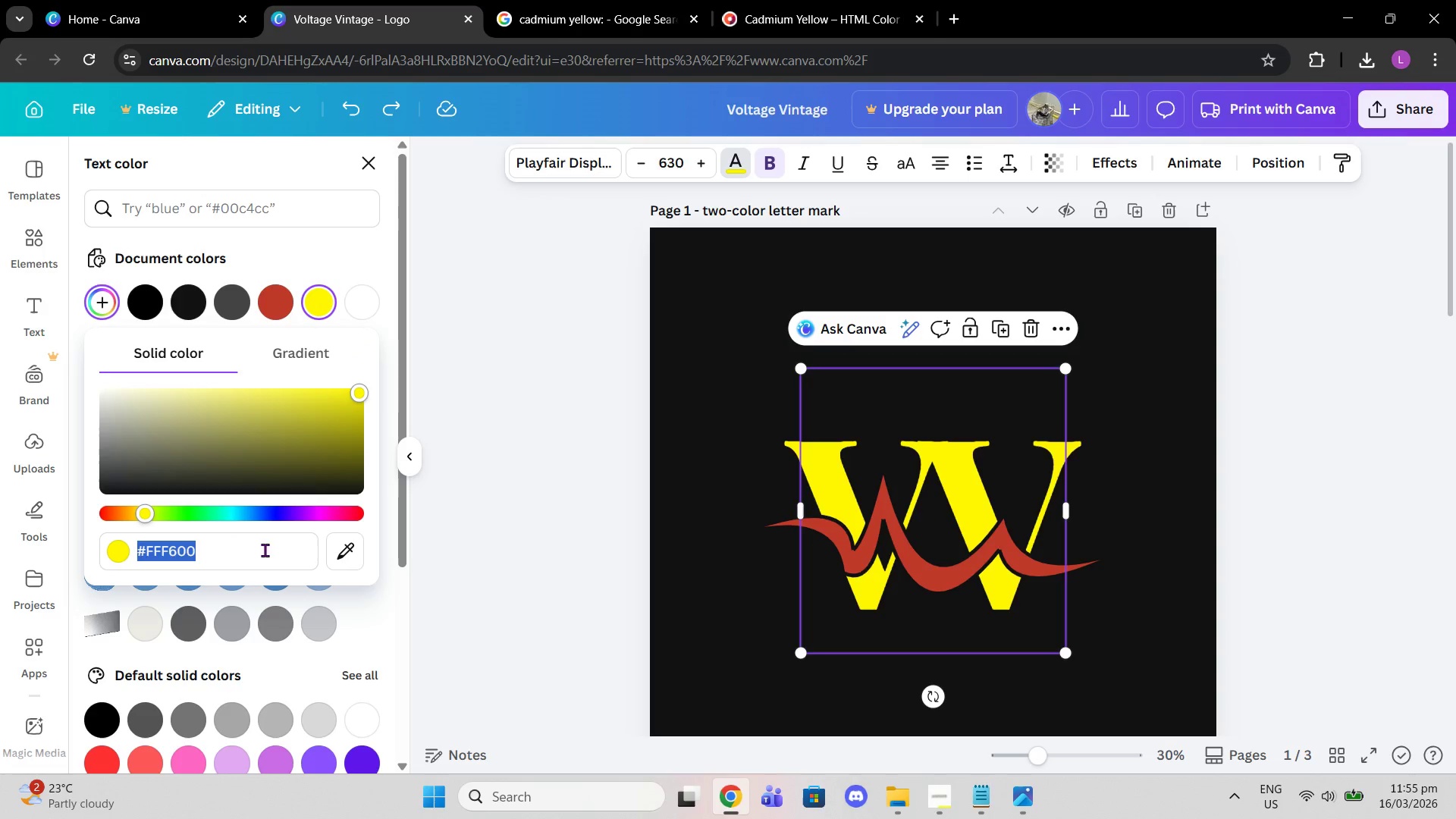 
key(Control+V)
 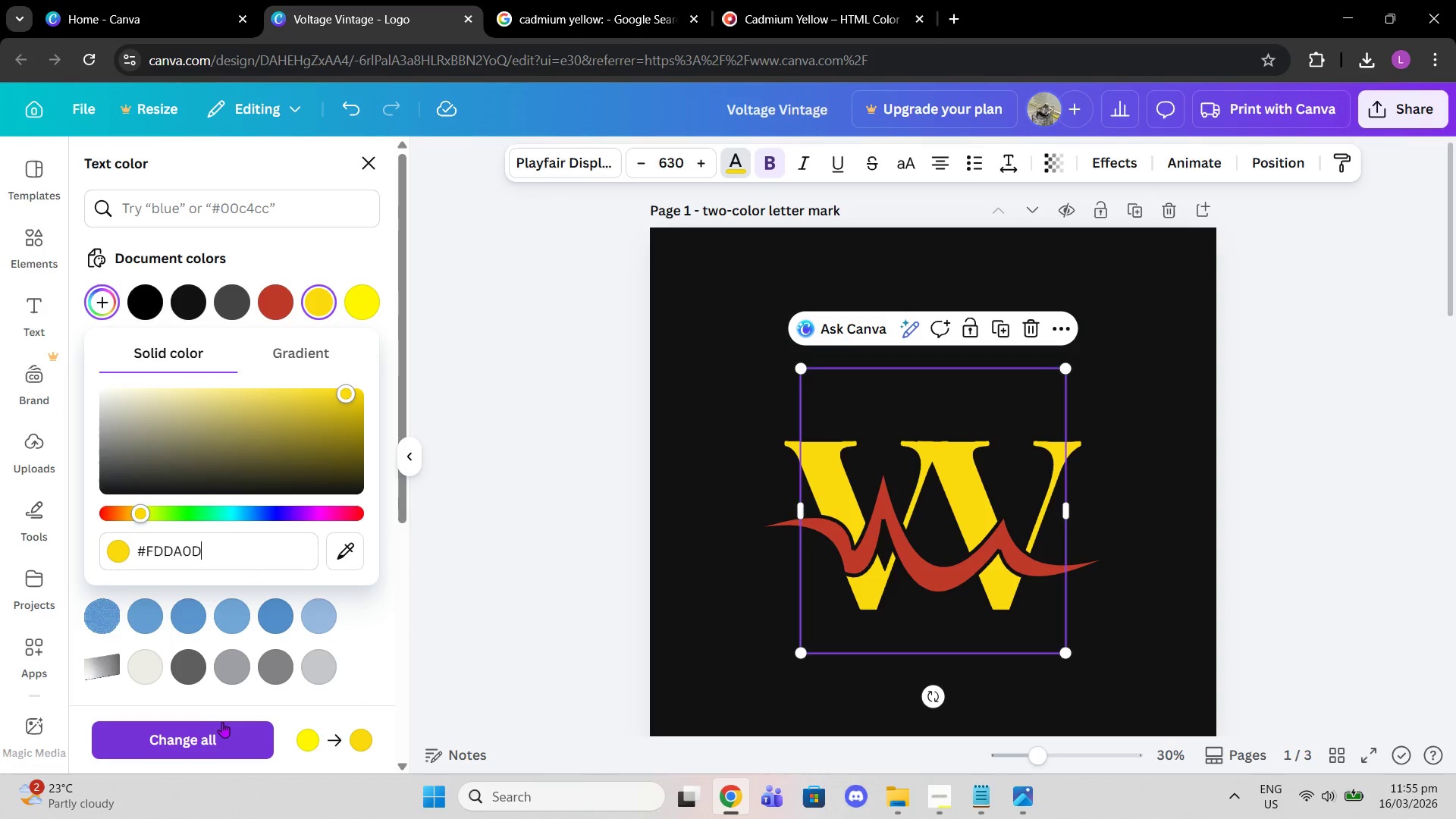 
left_click([222, 734])
 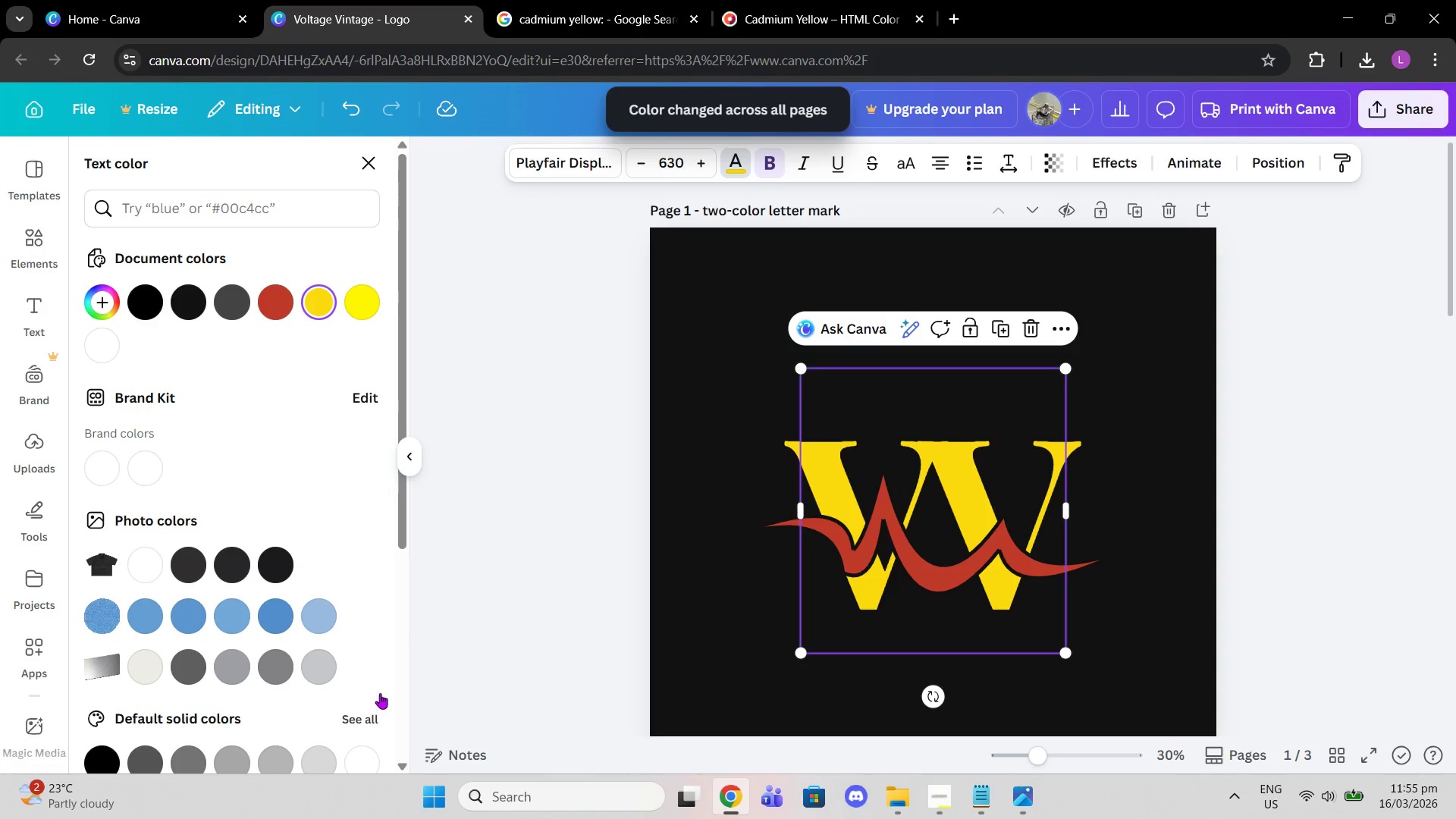 
left_click([544, 572])
 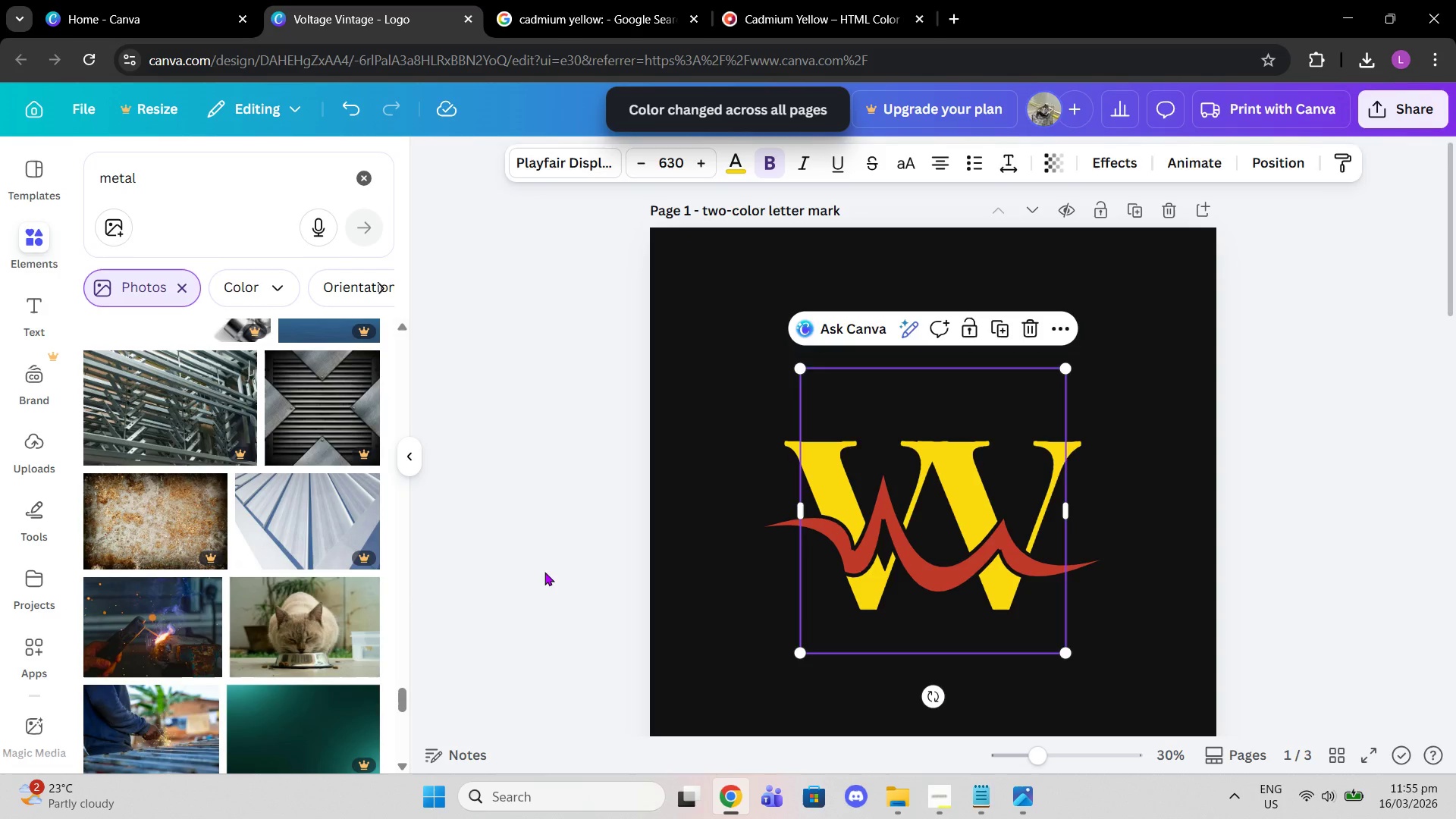 
left_click([544, 572])
 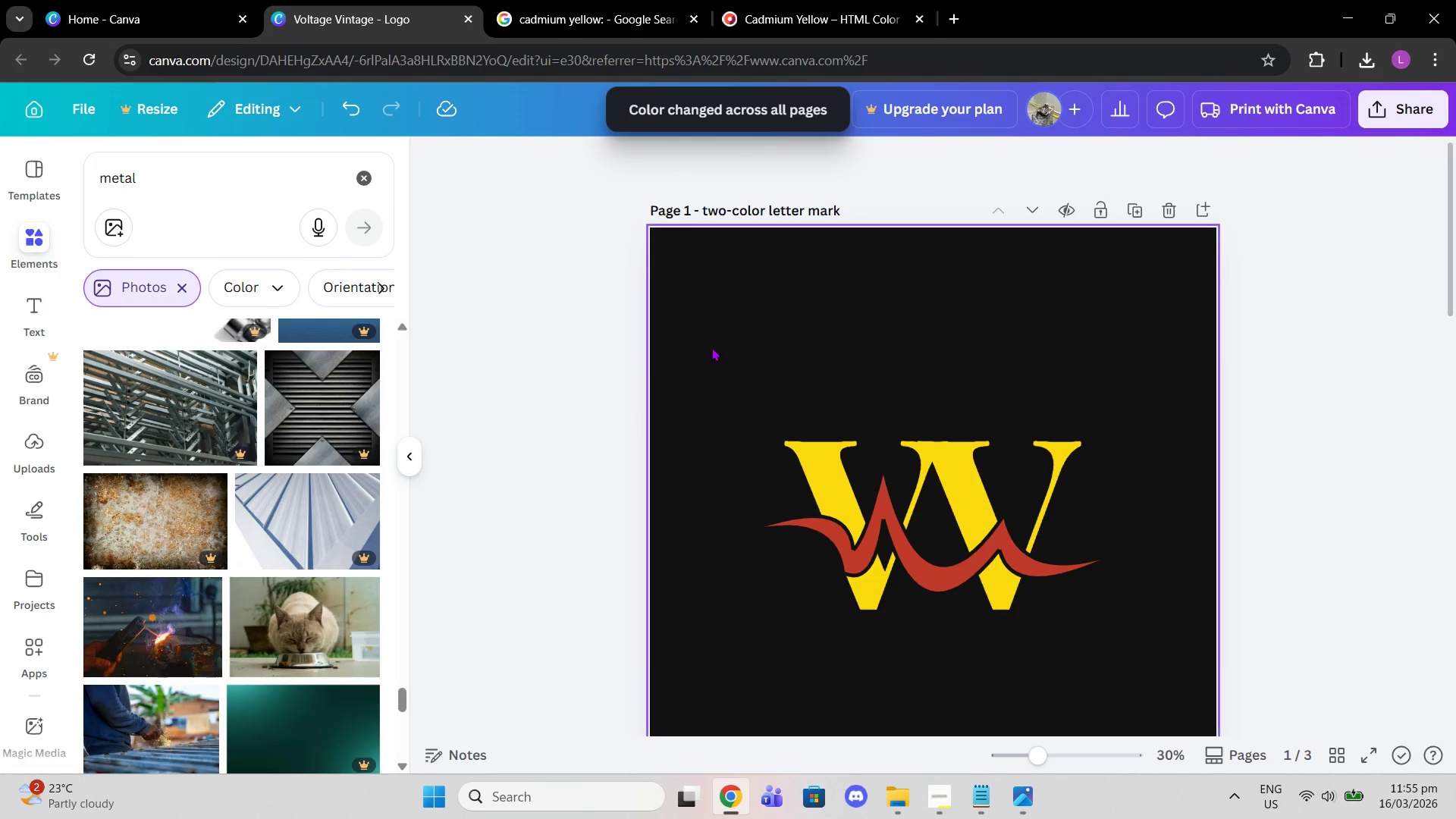 
left_click([727, 342])
 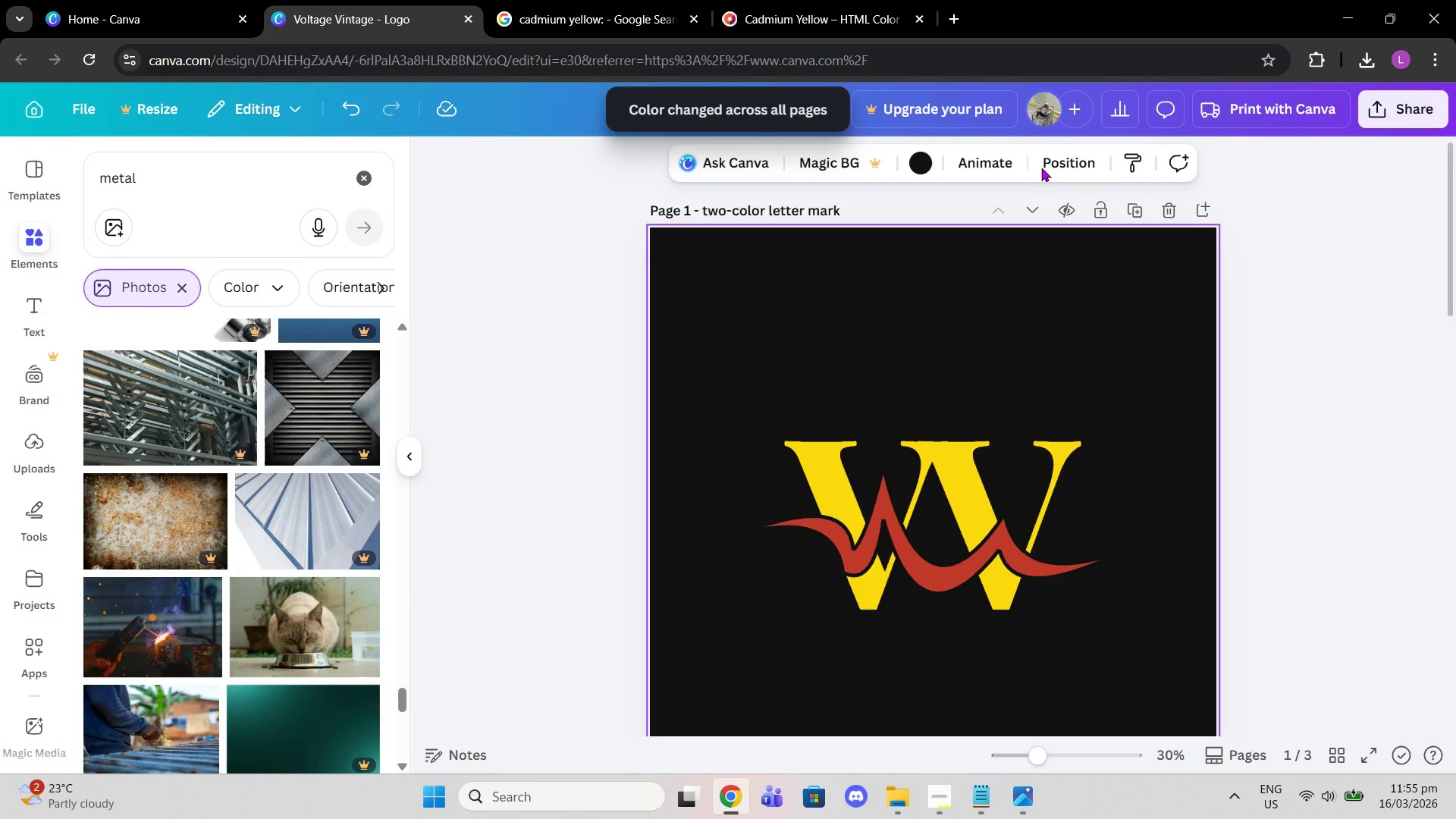 
left_click([1050, 162])
 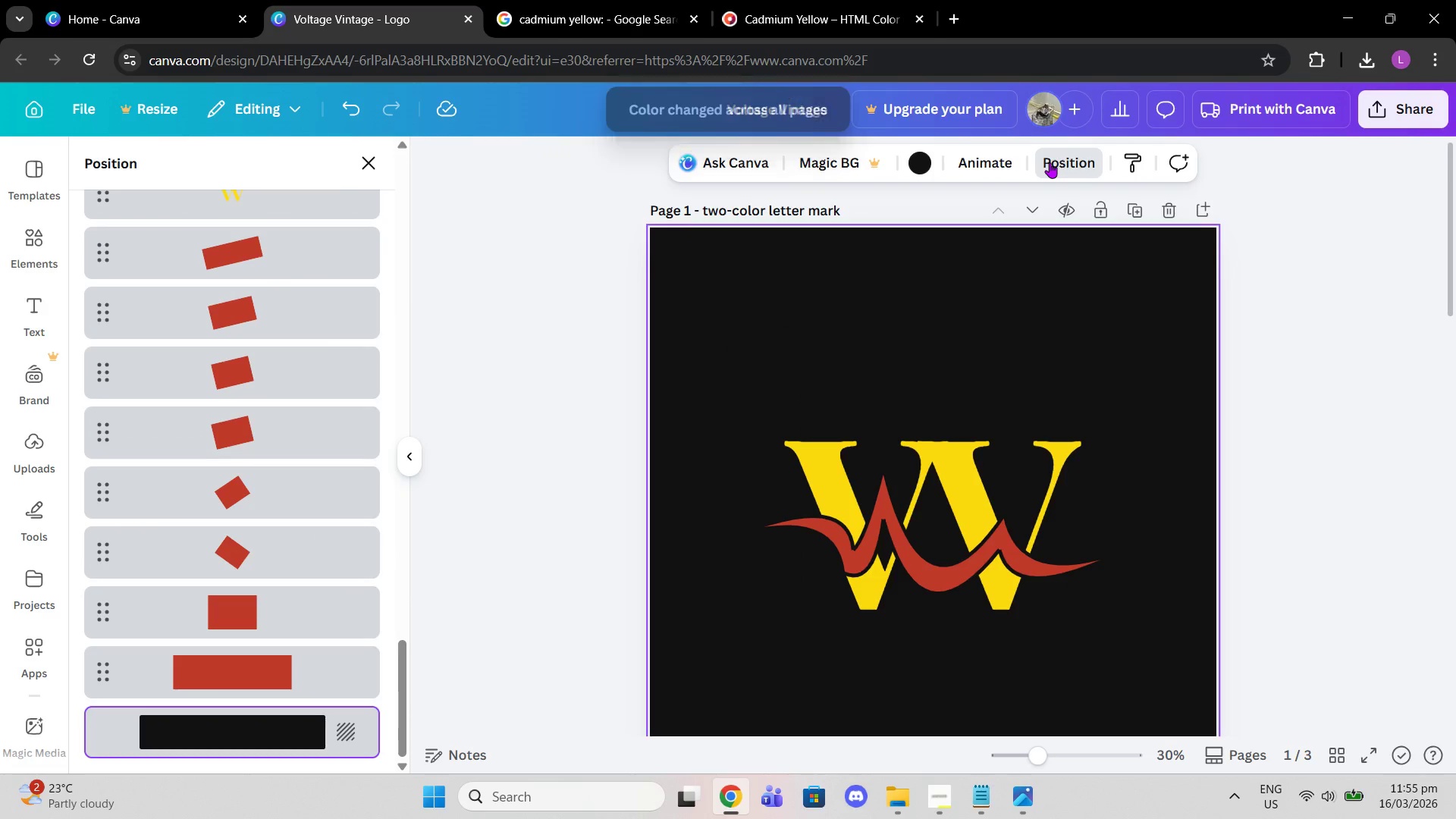 
left_click([803, 288])
 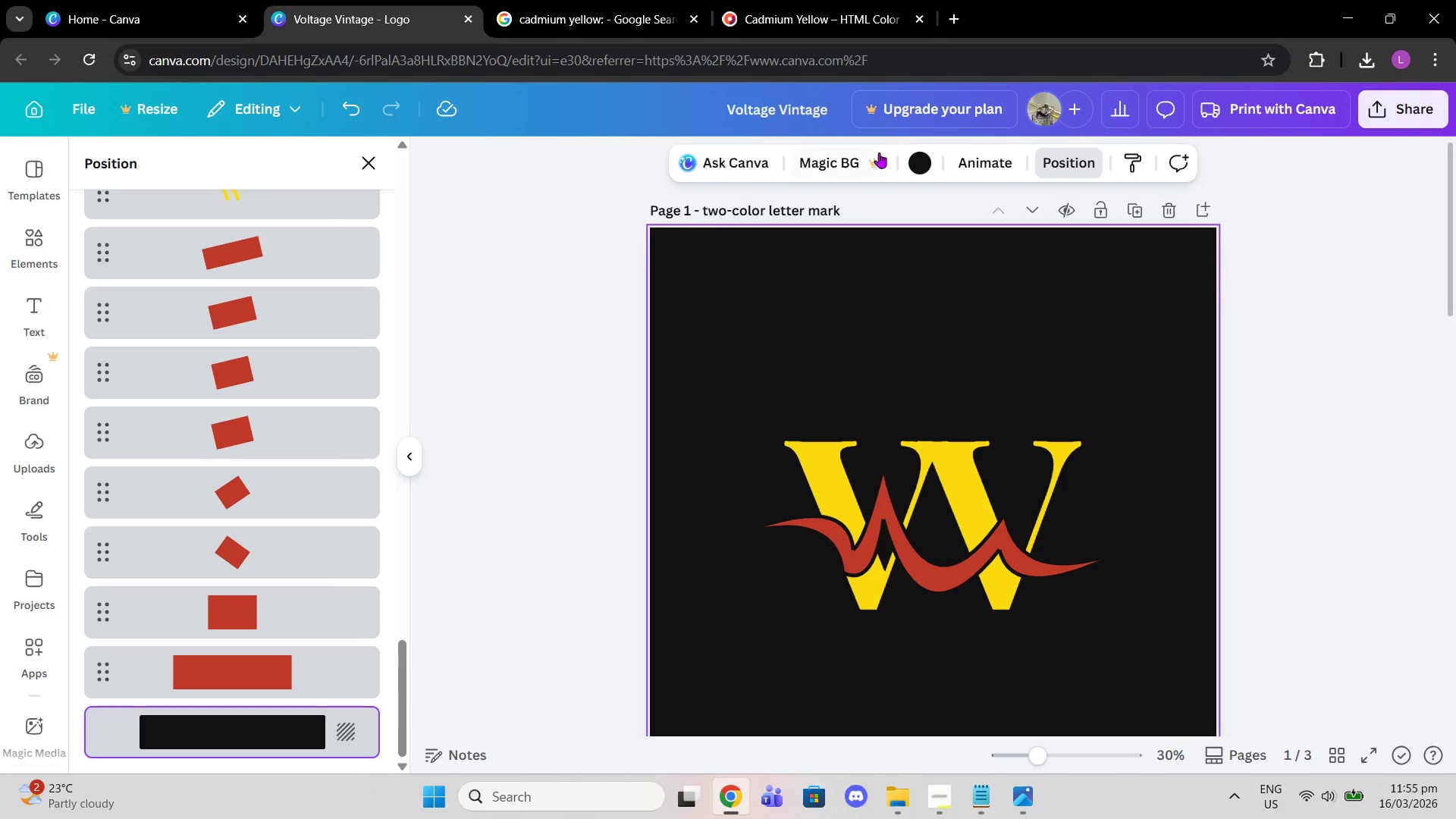 
left_click([920, 162])
 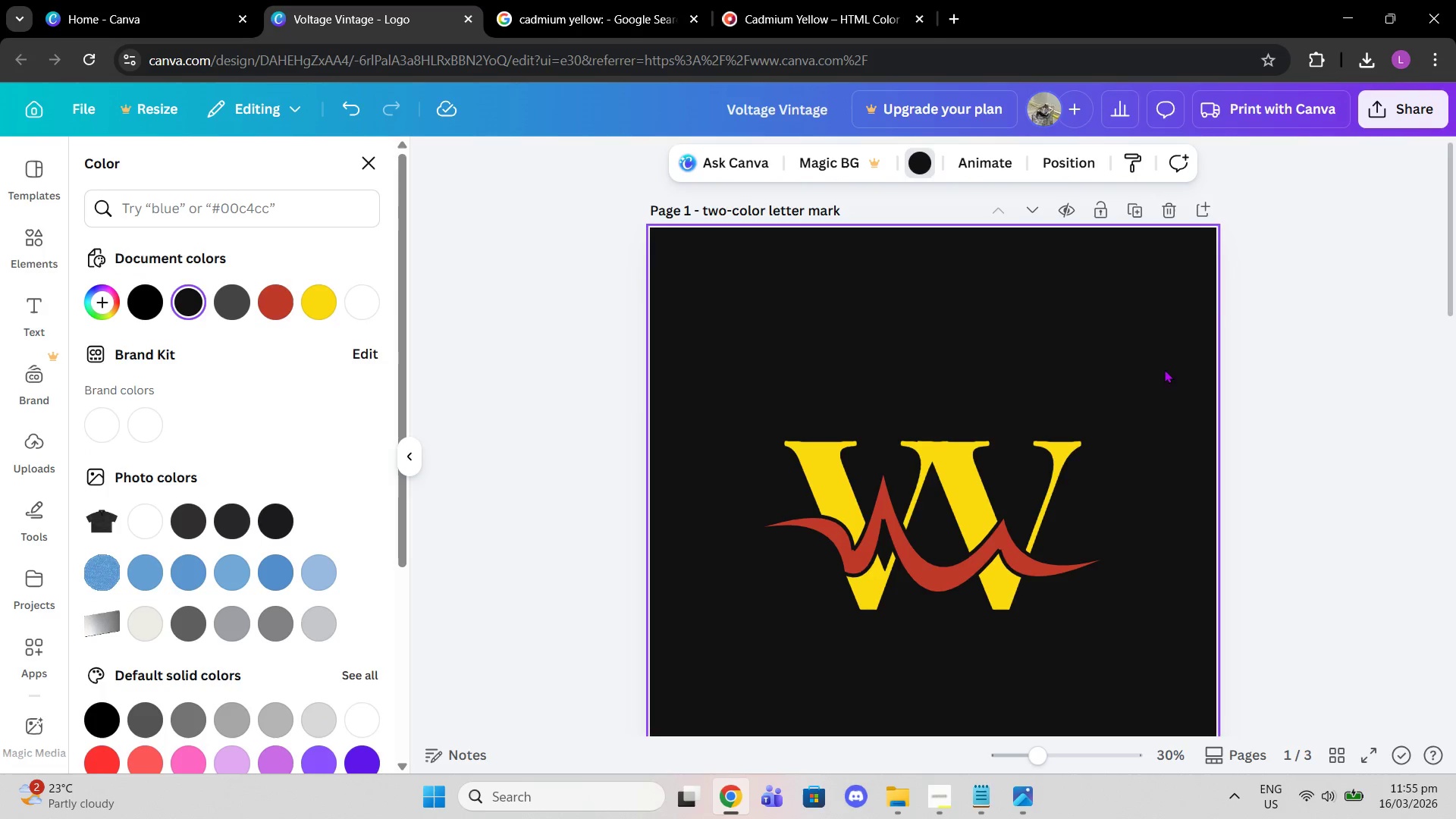 
left_click([1276, 436])
 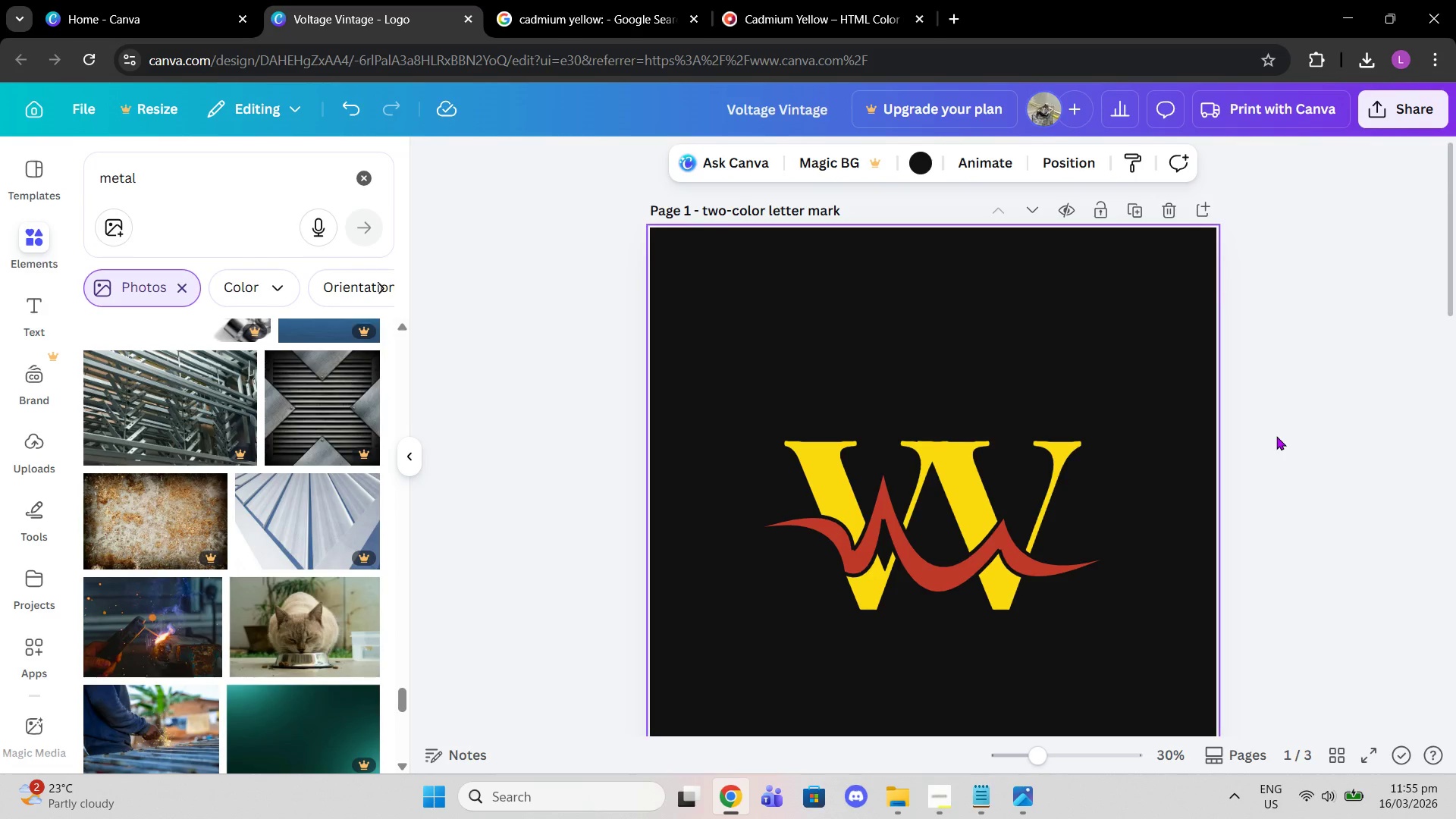 
scroll: coordinate [1269, 436], scroll_direction: down, amount: 14.0
 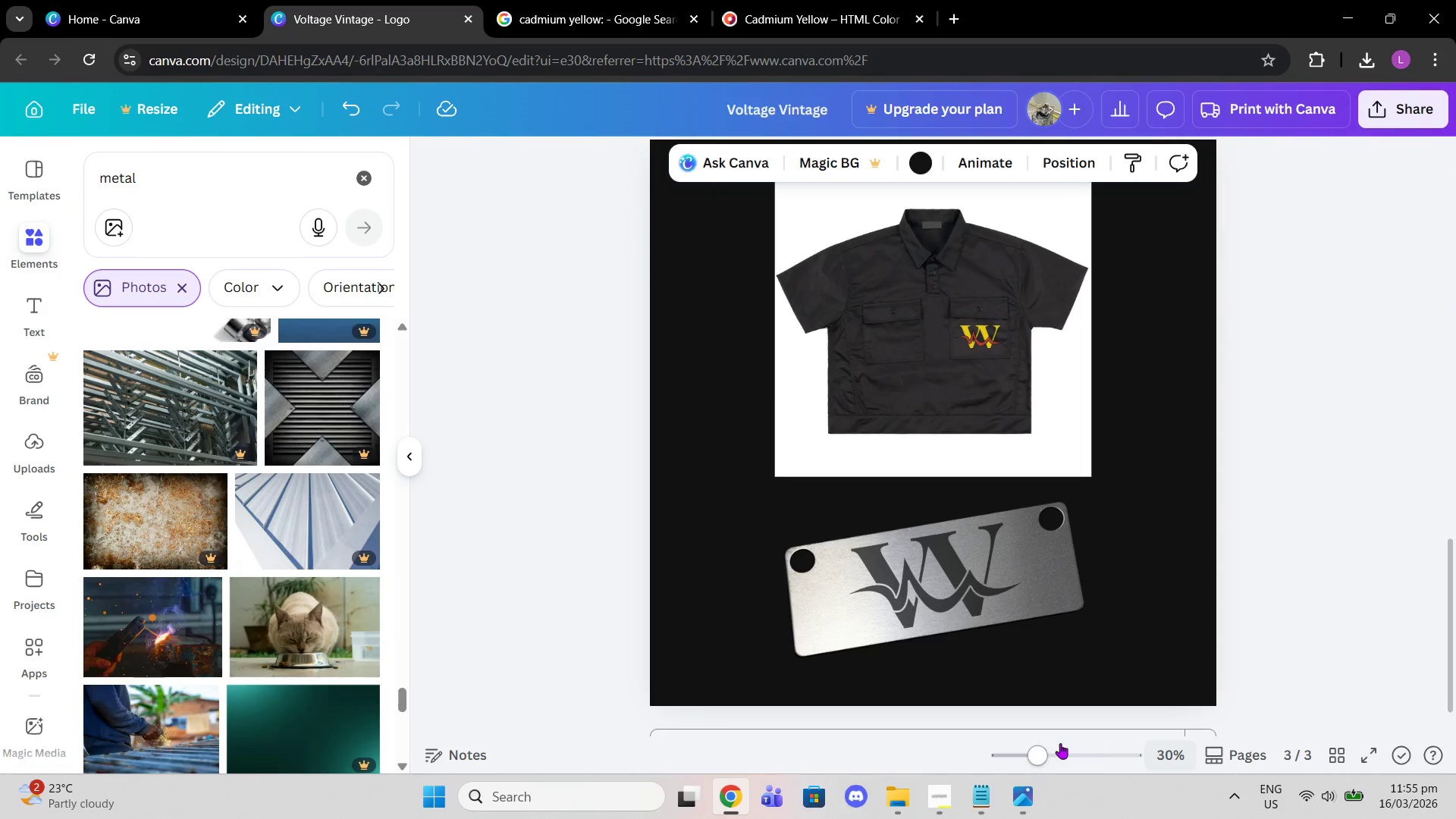 
left_click_drag(start_coordinate=[1036, 752], to_coordinate=[1090, 761])
 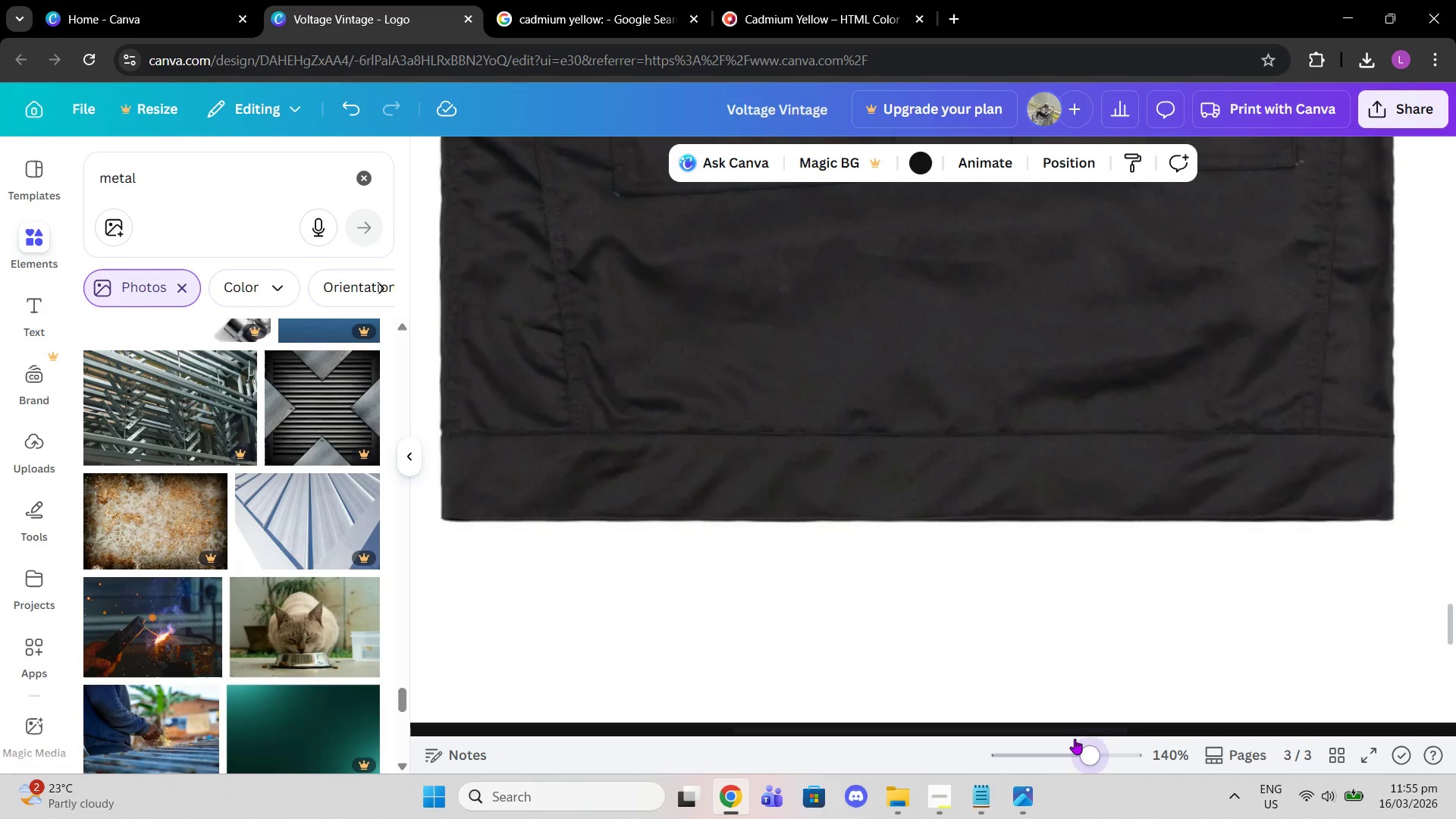 
scroll: coordinate [1169, 653], scroll_direction: up, amount: 5.0
 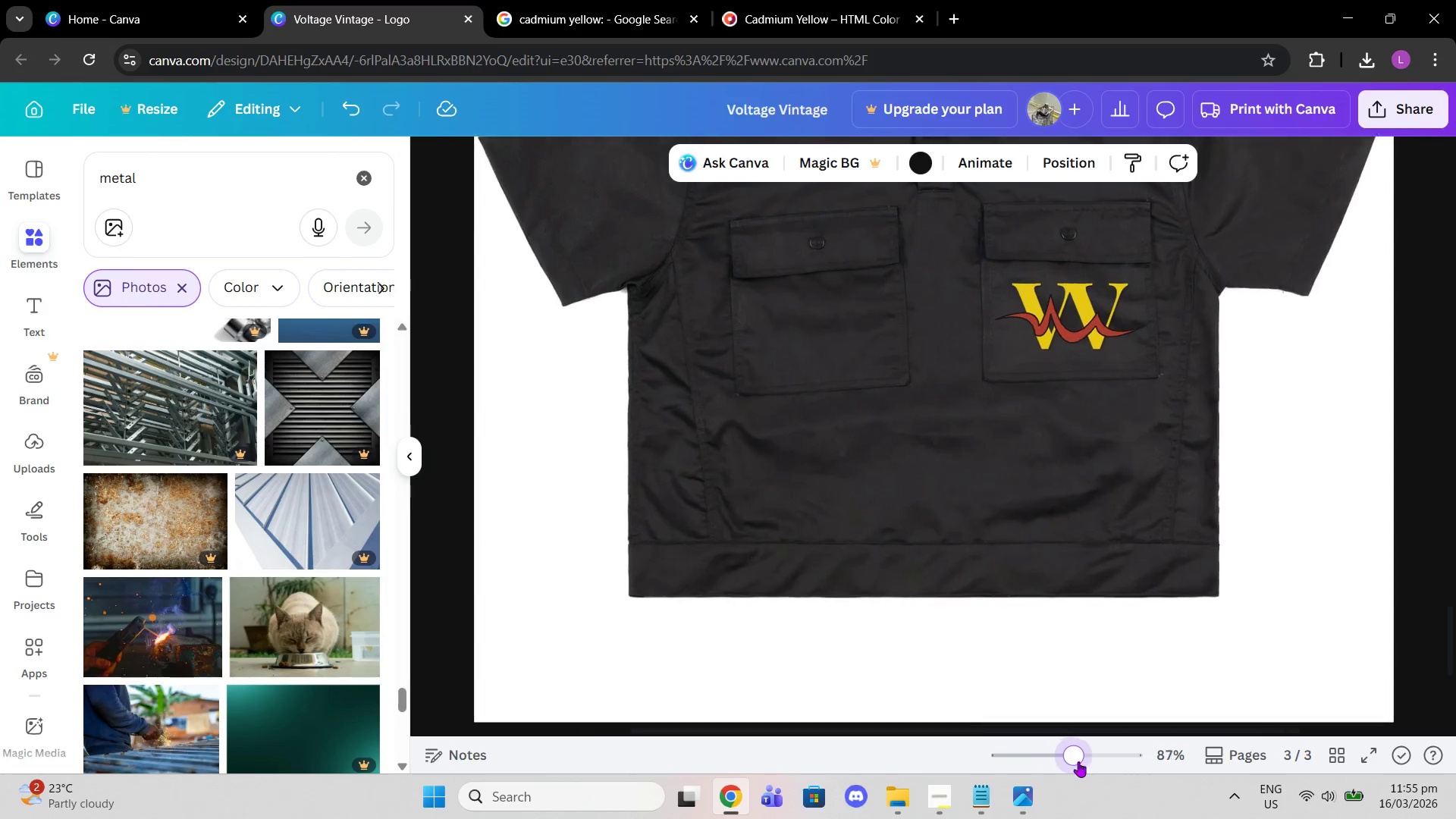 
left_click([1066, 422])
 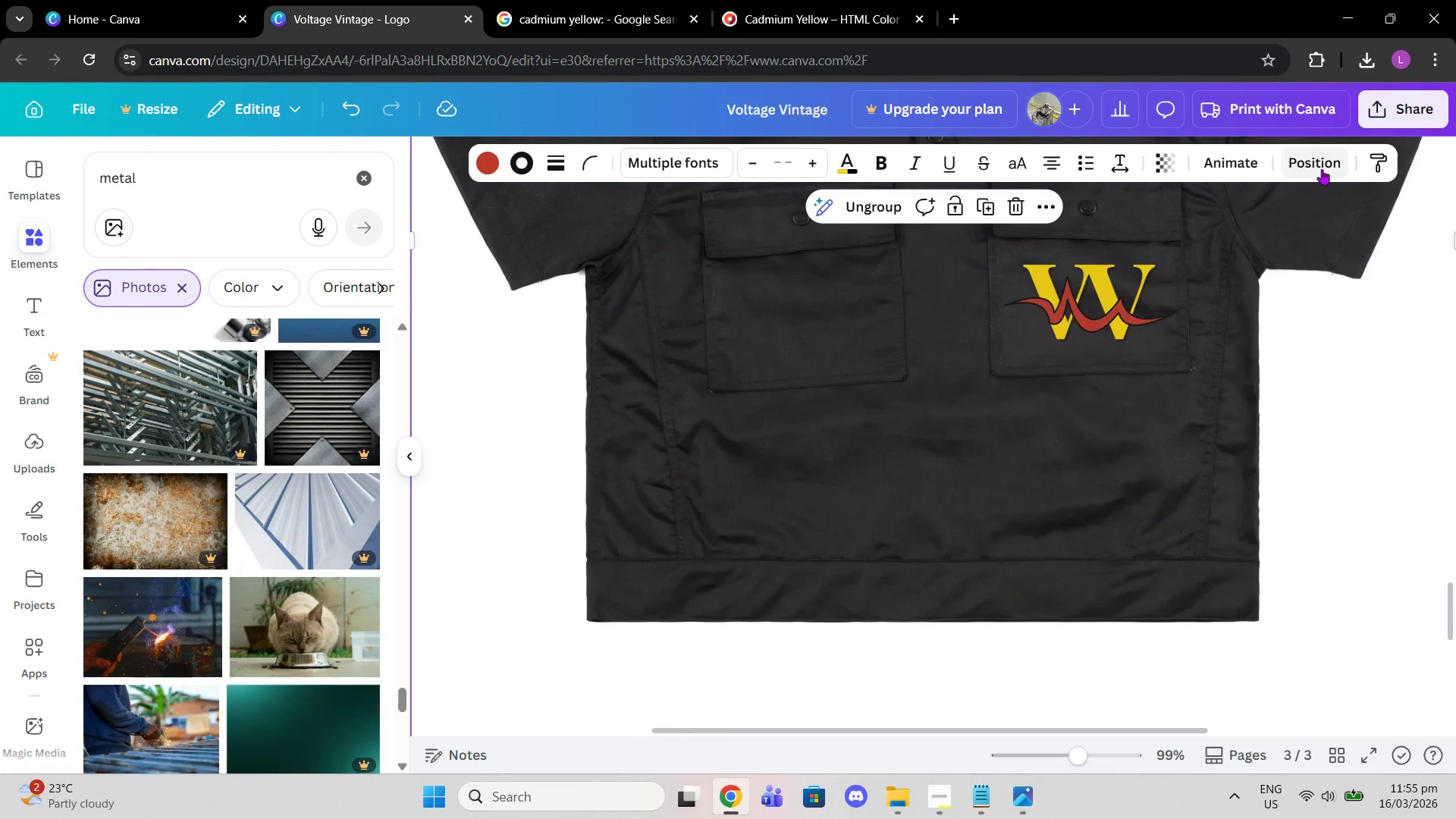 
left_click([1322, 169])
 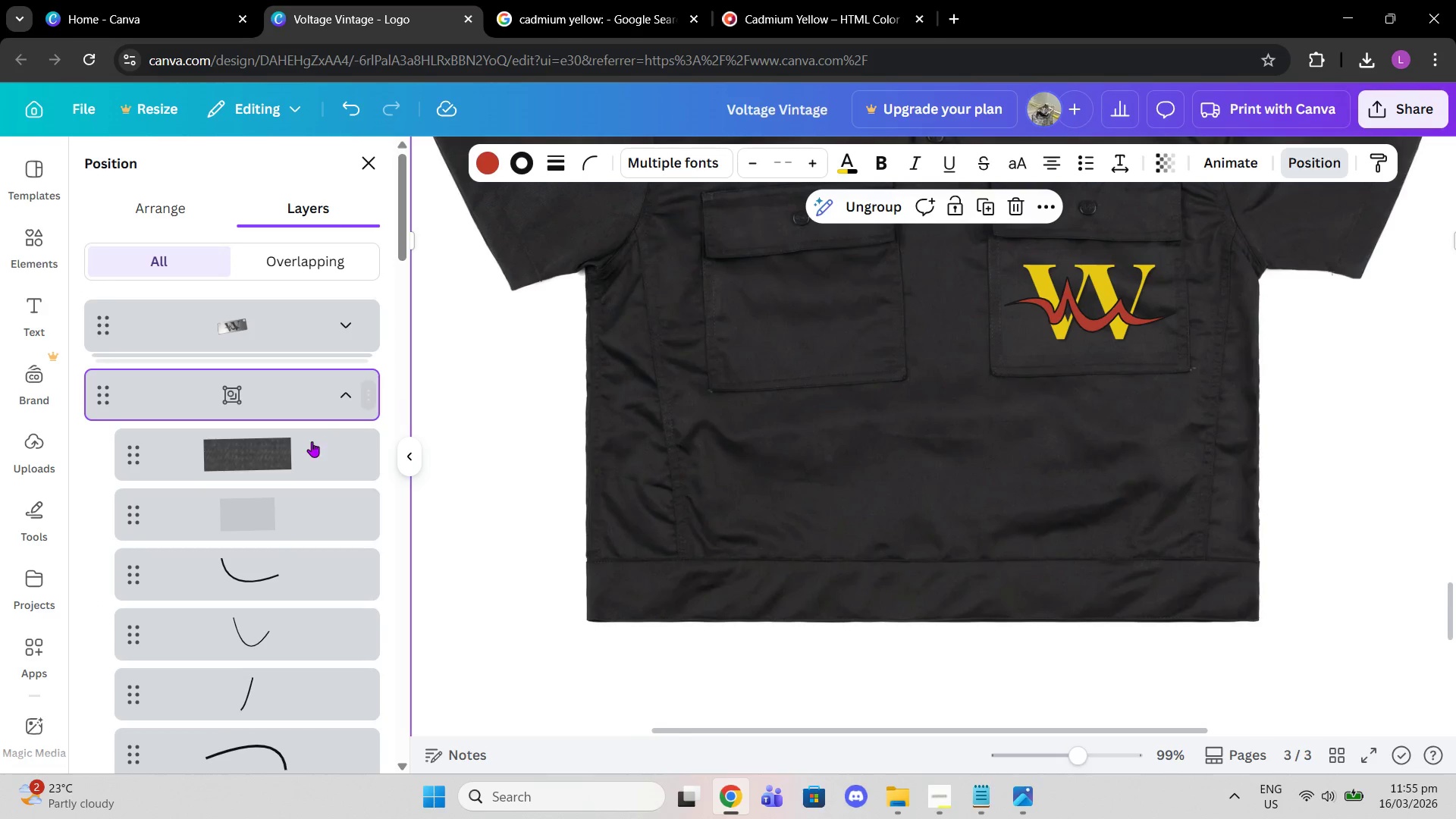 
left_click([312, 441])
 